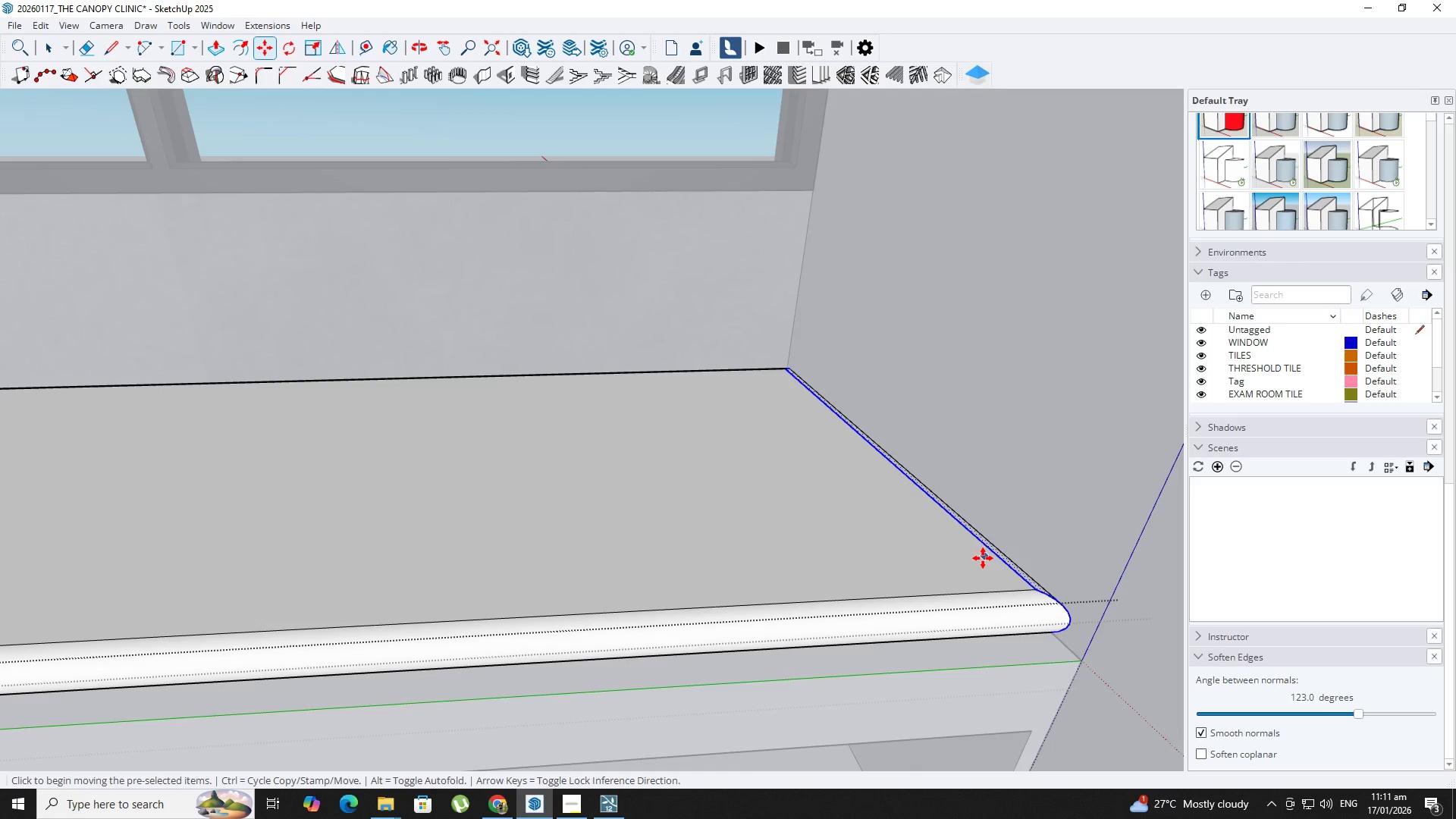 
key(Space)
 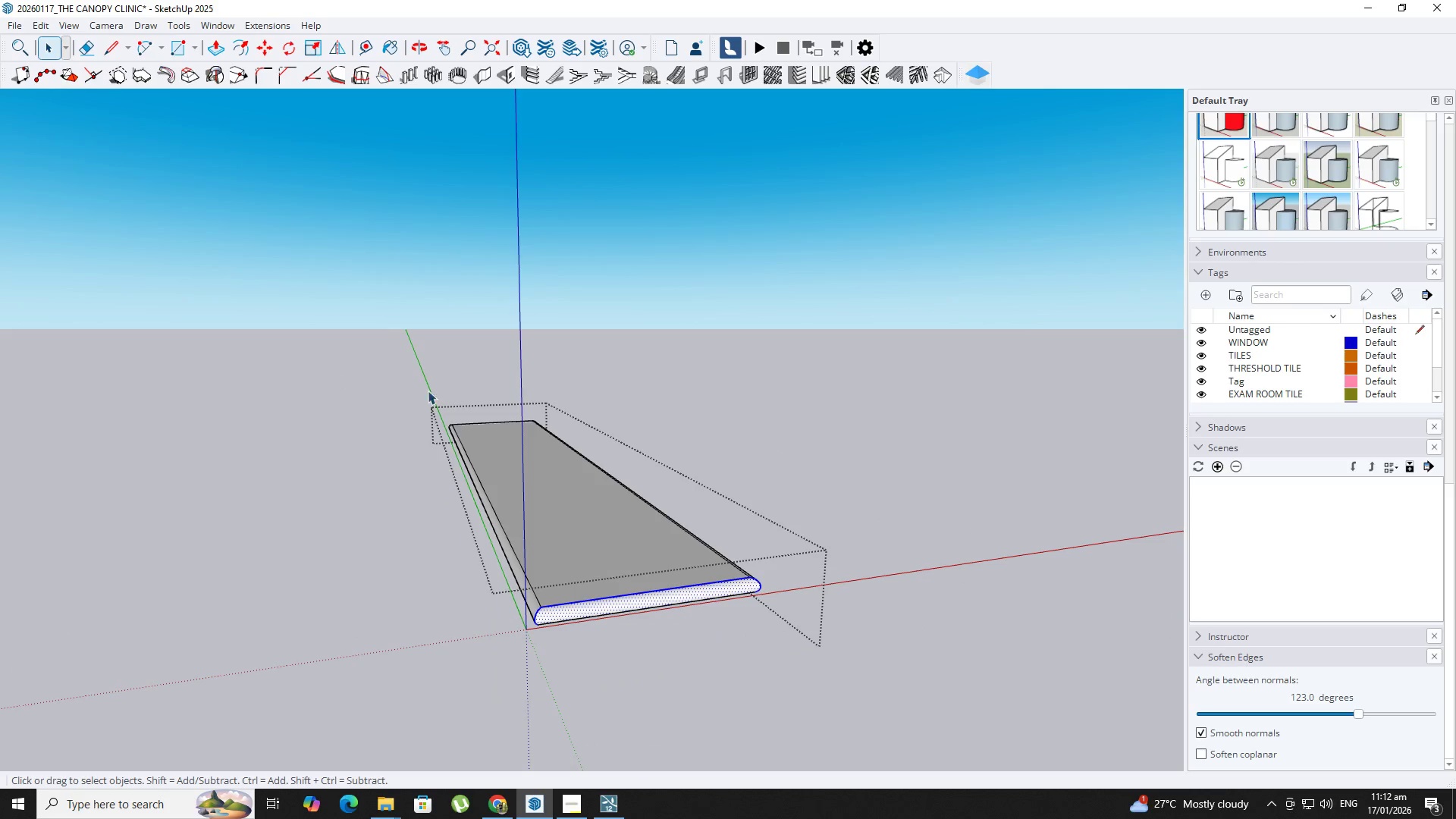 
scroll: coordinate [209, 442], scroll_direction: down, amount: 11.0
 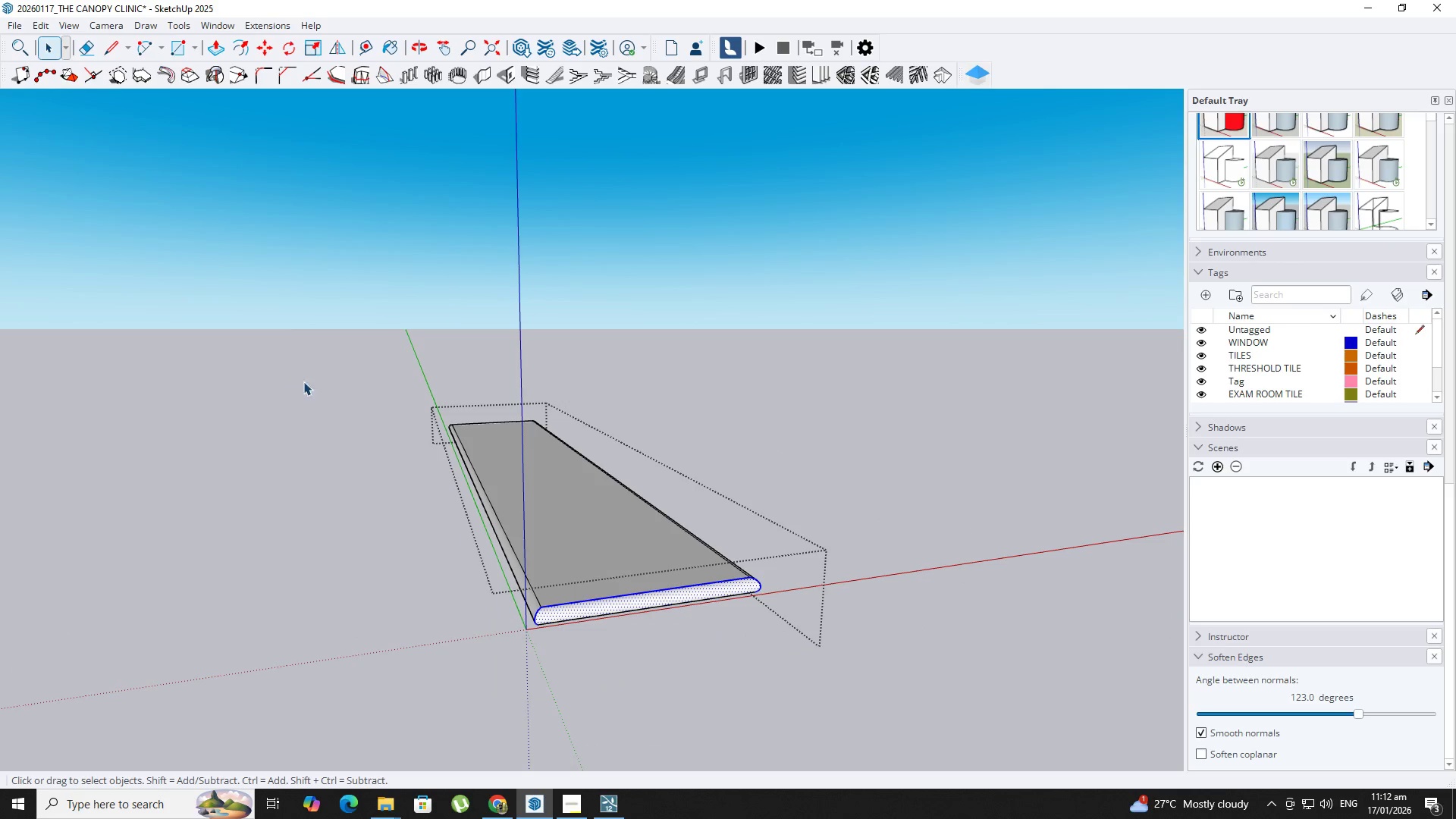 
left_click_drag(start_coordinate=[404, 397], to_coordinate=[538, 764])
 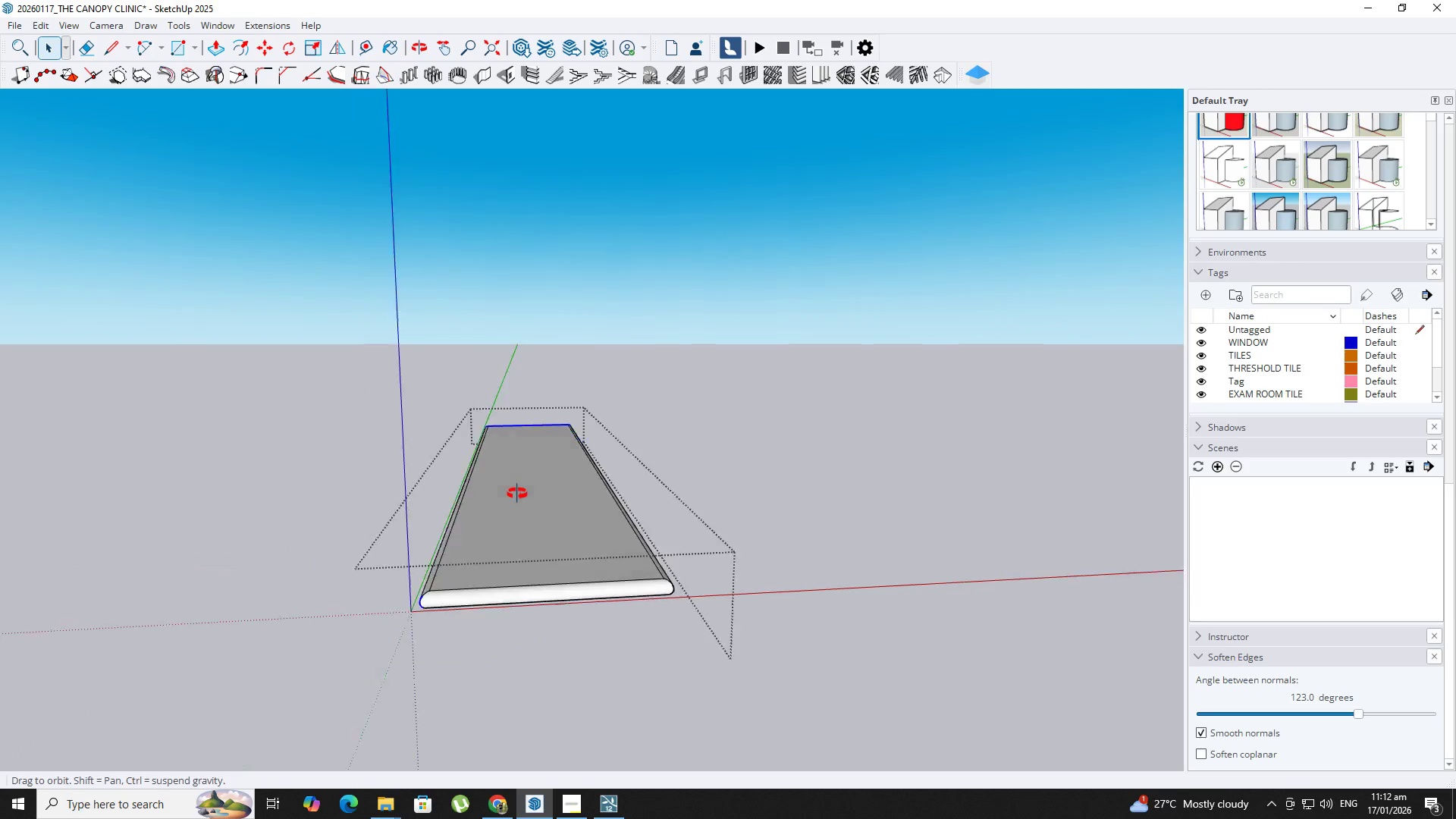 
left_click_drag(start_coordinate=[378, 355], to_coordinate=[532, 672])
 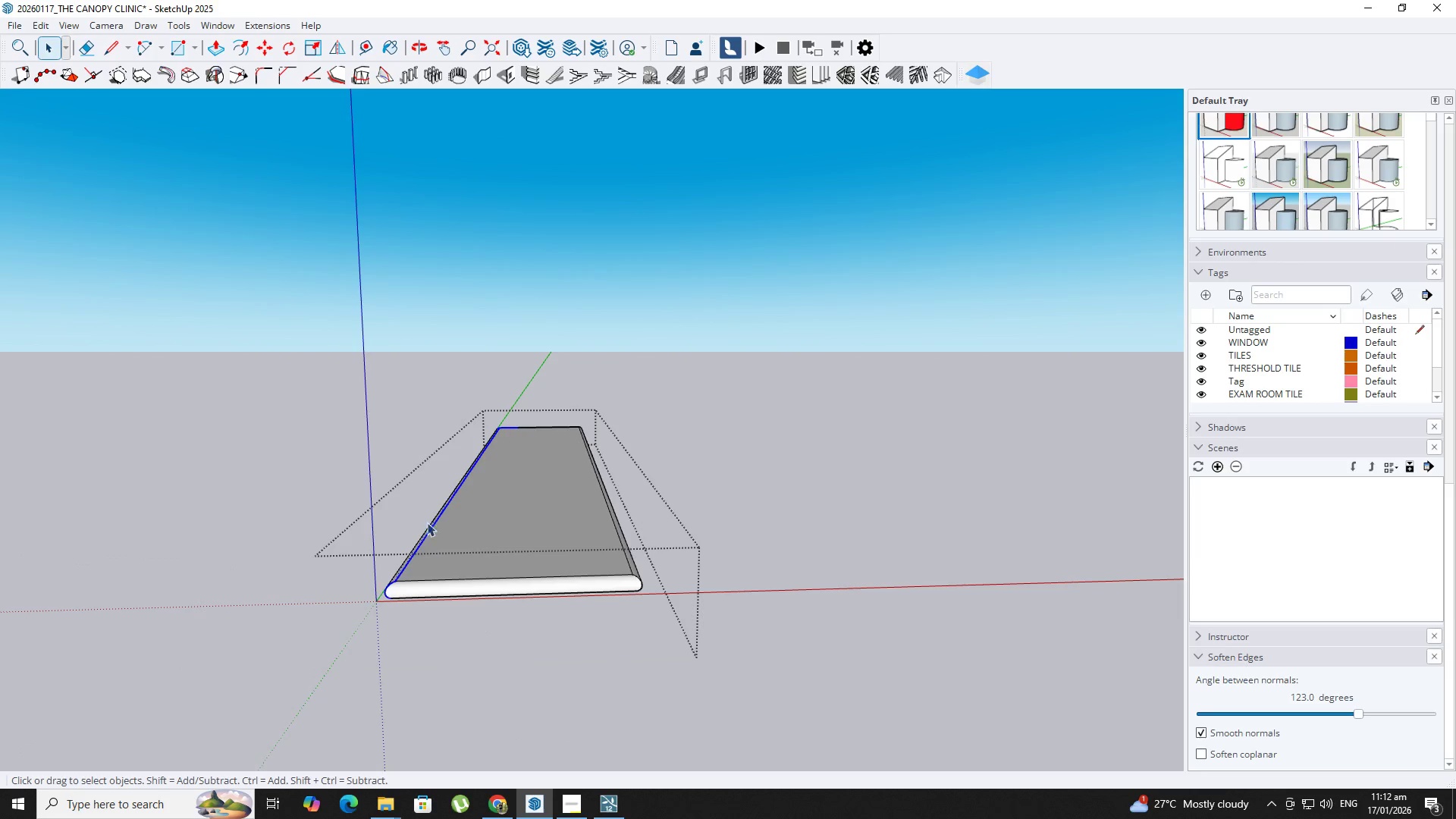 
key(M)
 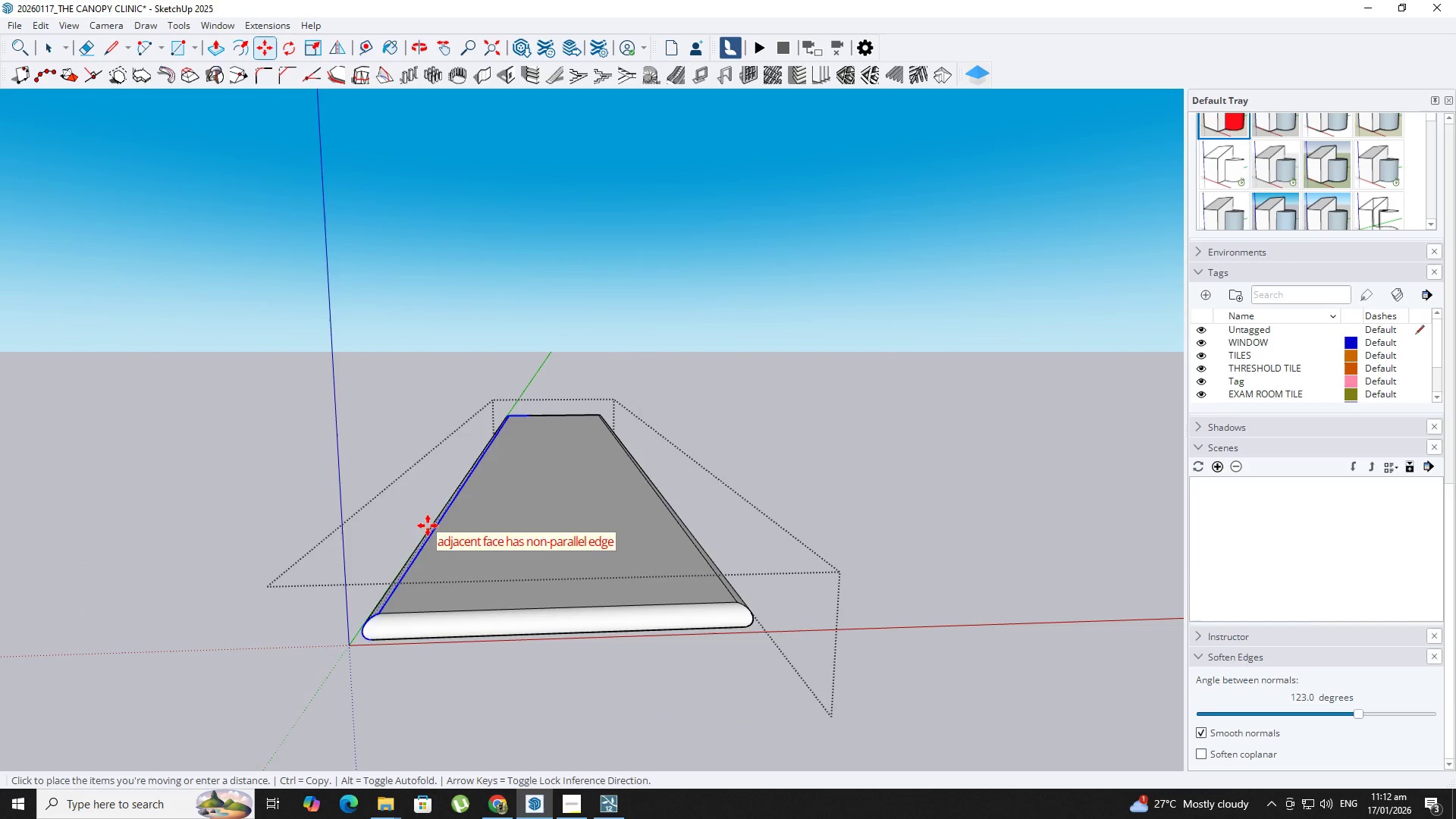 
scroll: coordinate [544, 526], scroll_direction: up, amount: 8.0
 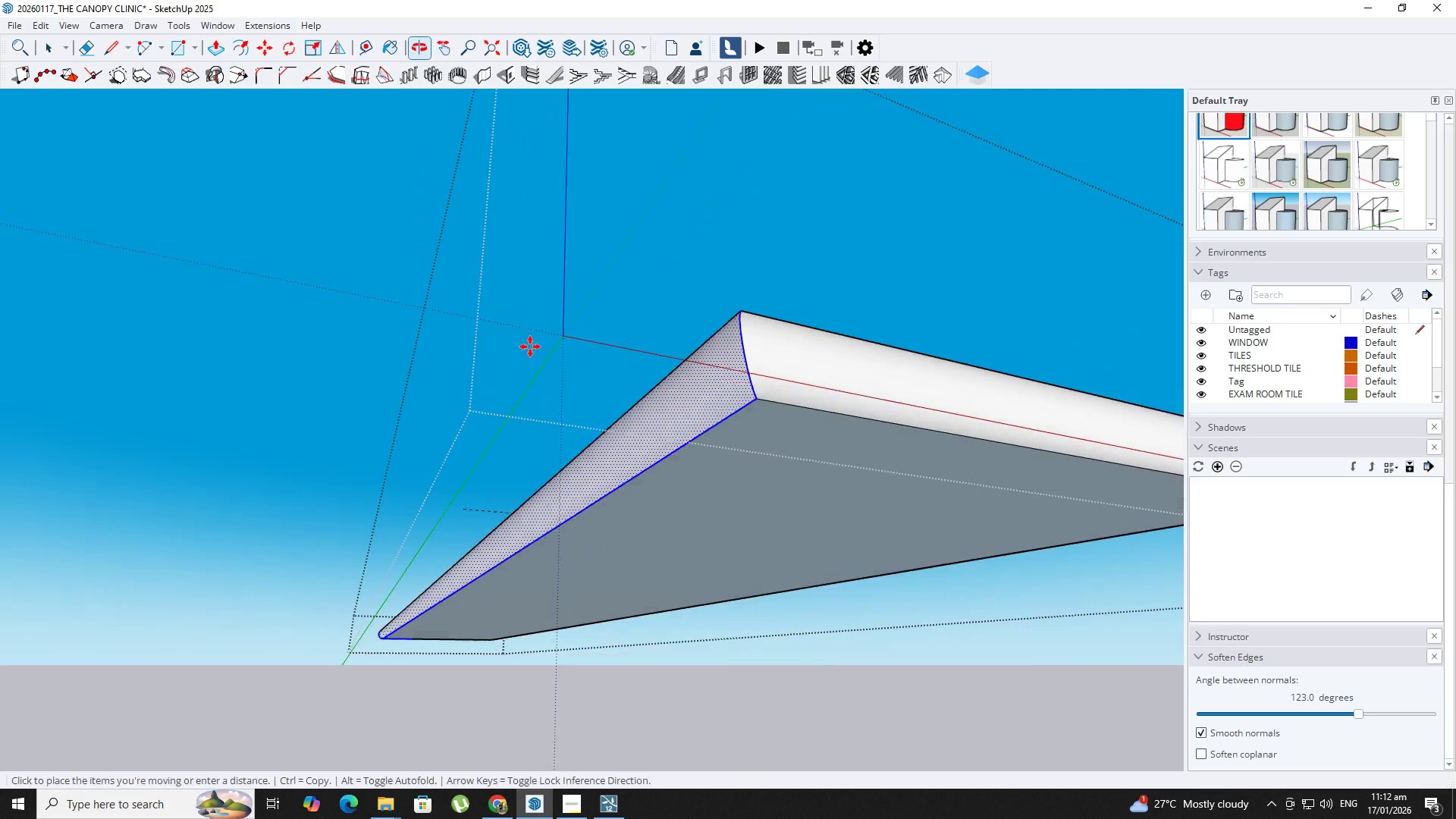 
key(Backquote)
 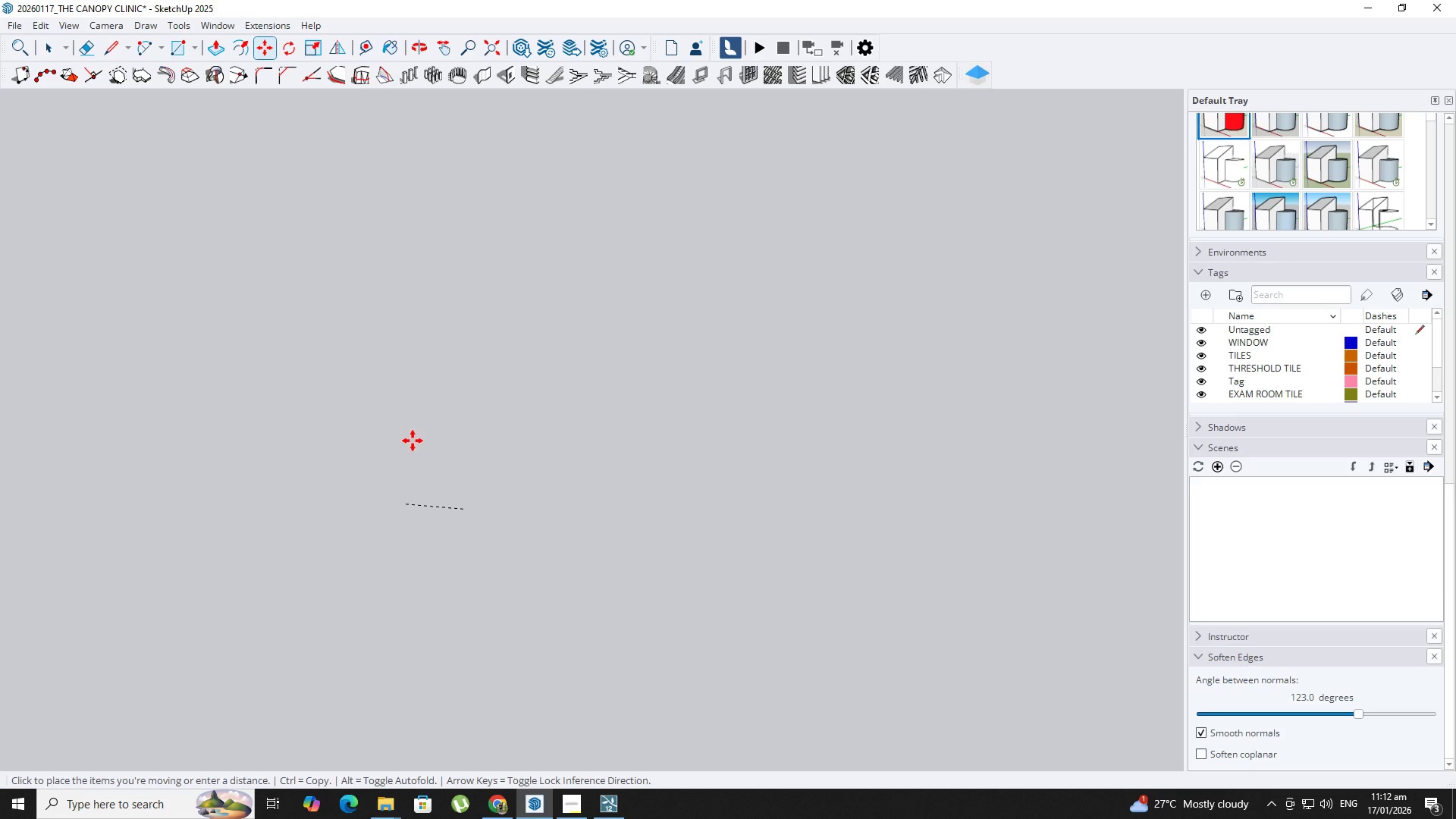 
key(Backquote)
 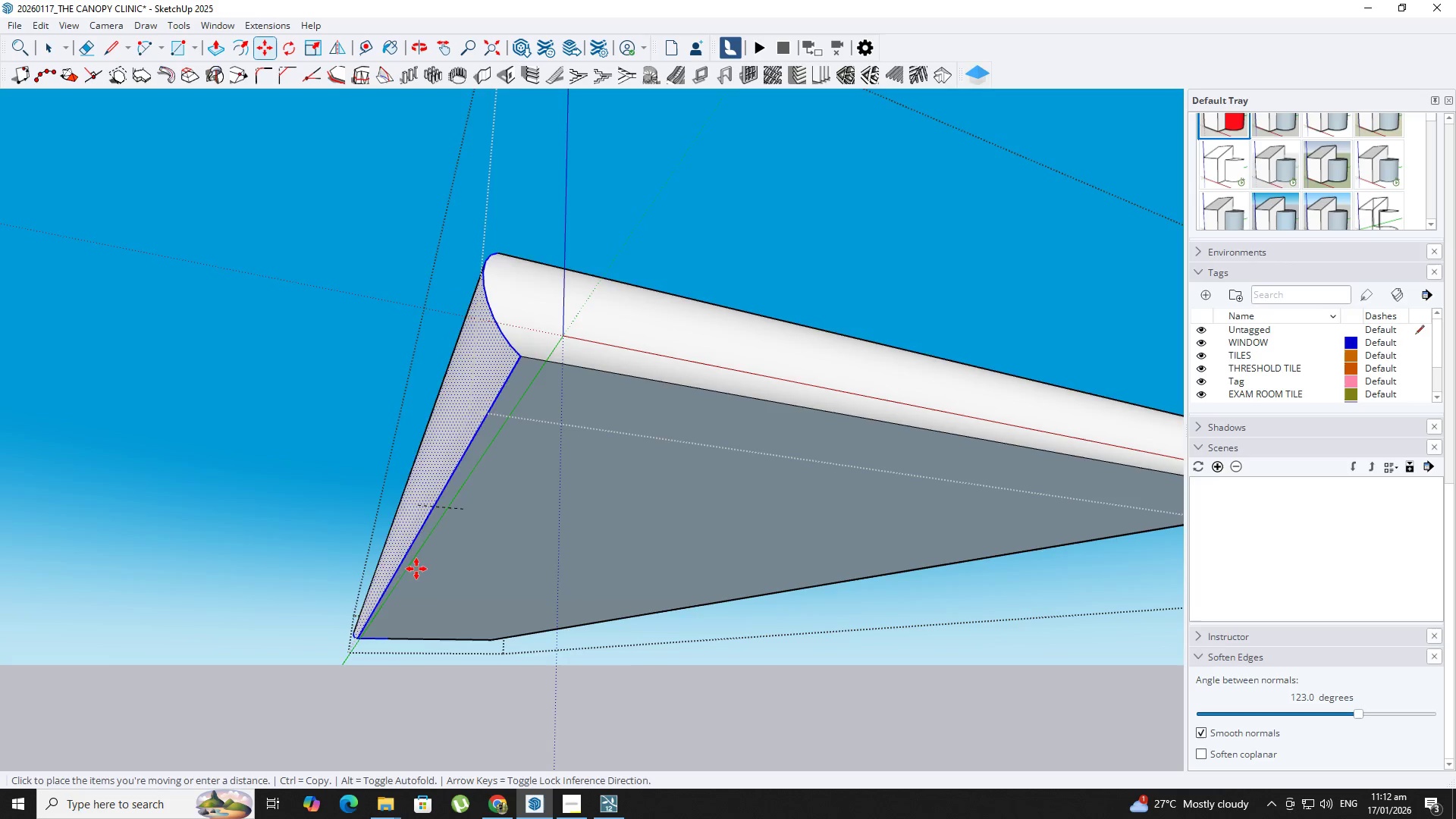 
key(Backquote)
 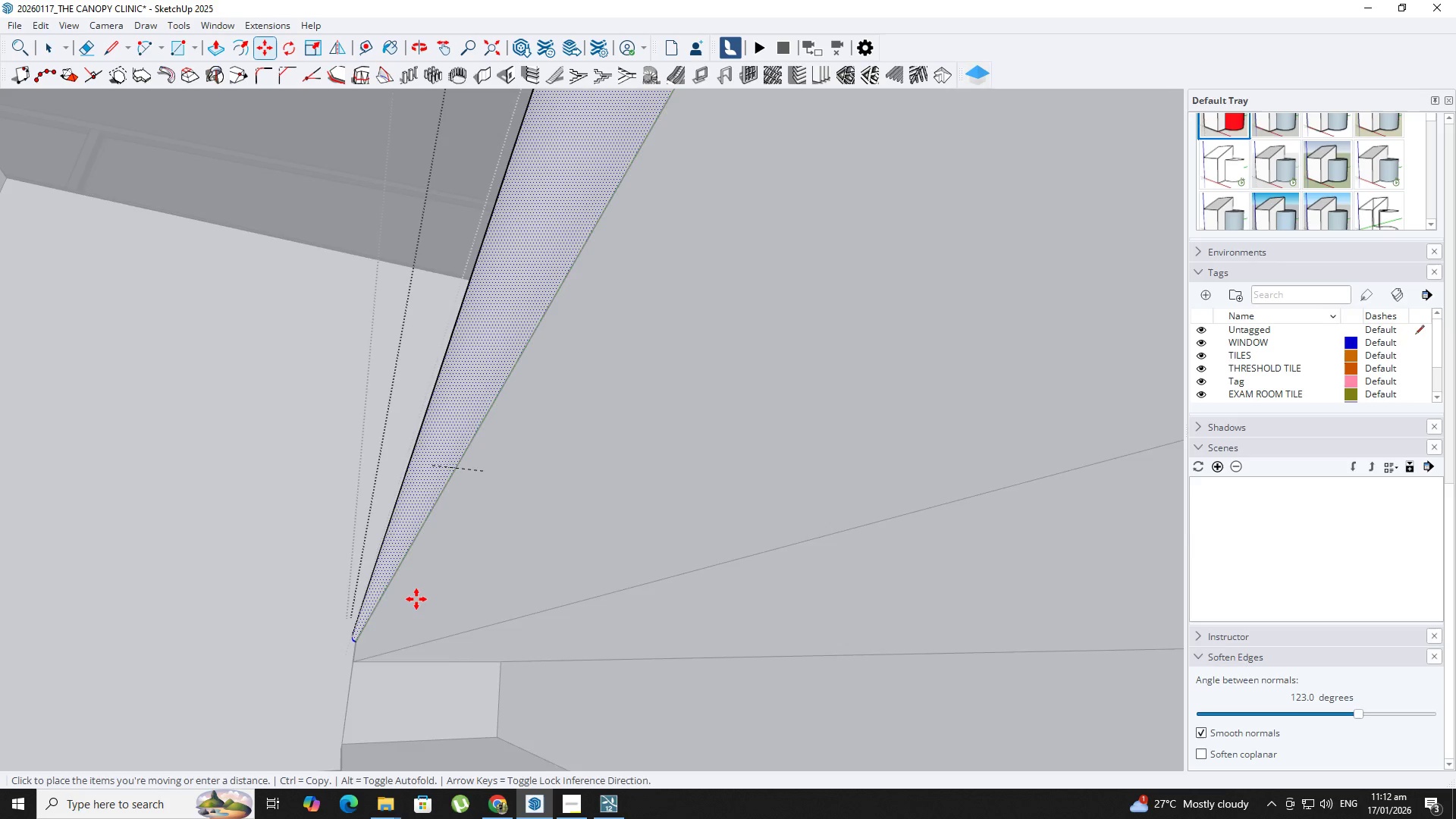 
key(Backquote)
 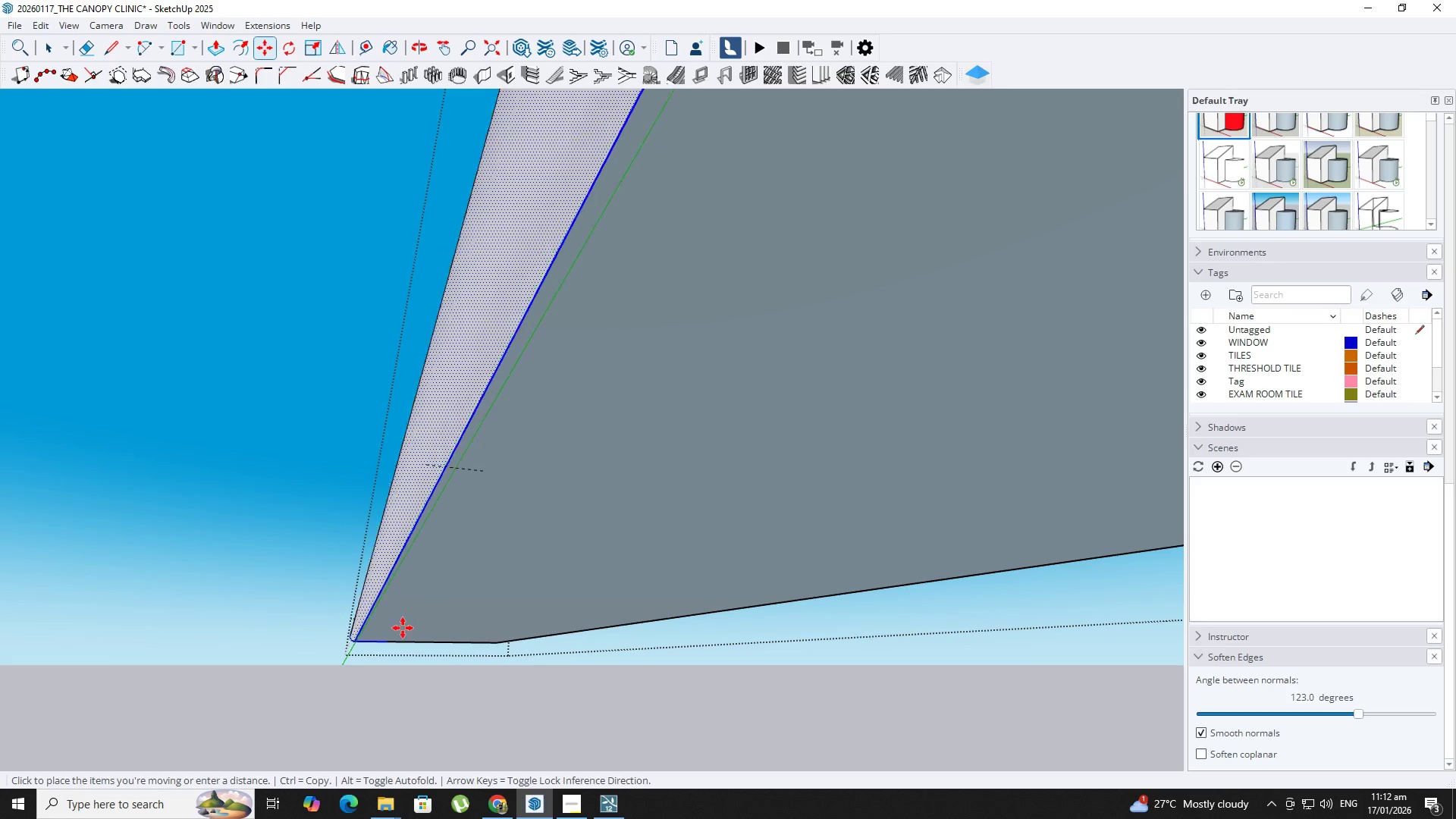 
scroll: coordinate [416, 599], scroll_direction: up, amount: 2.0
 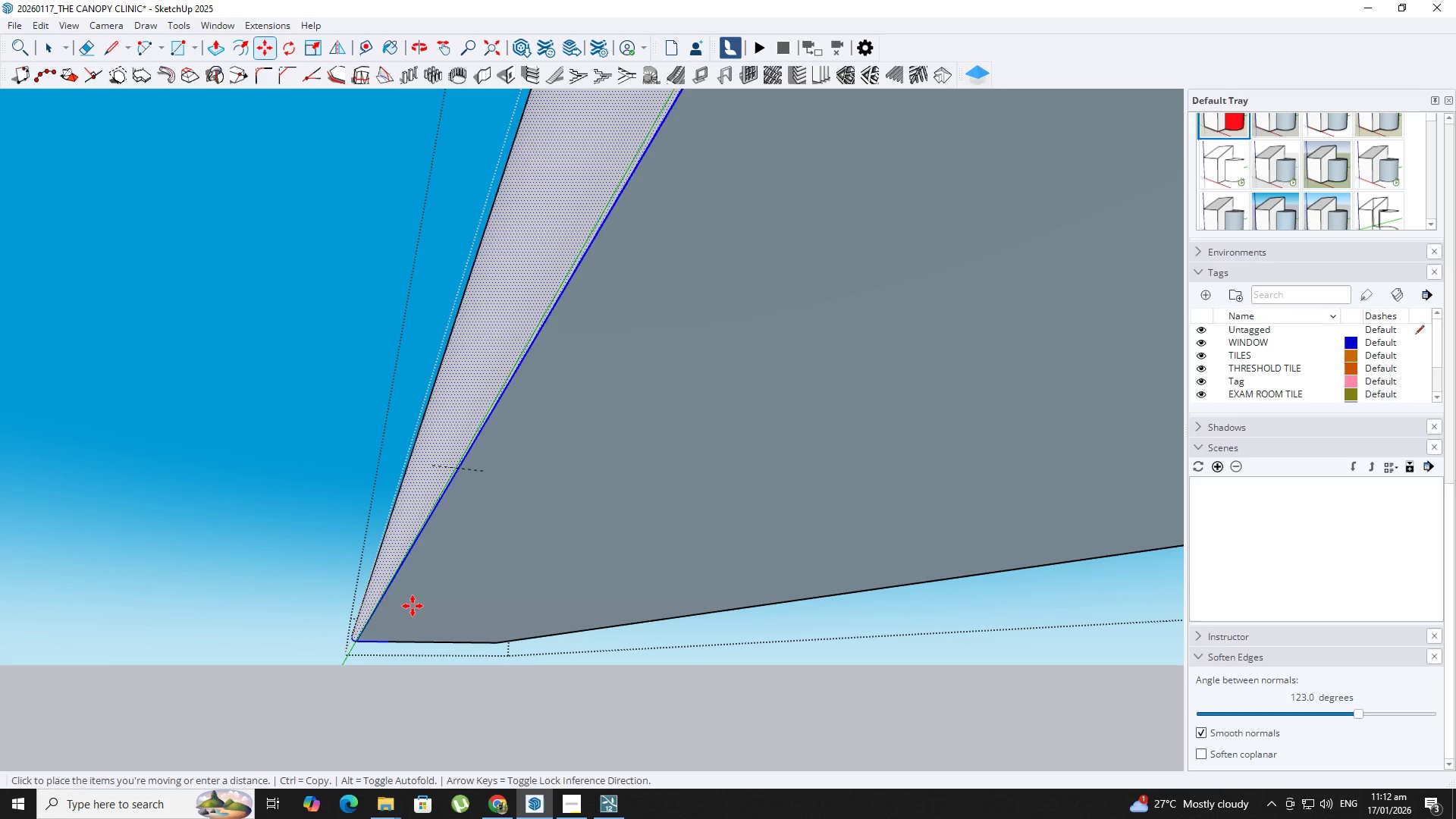 
key(Backquote)
 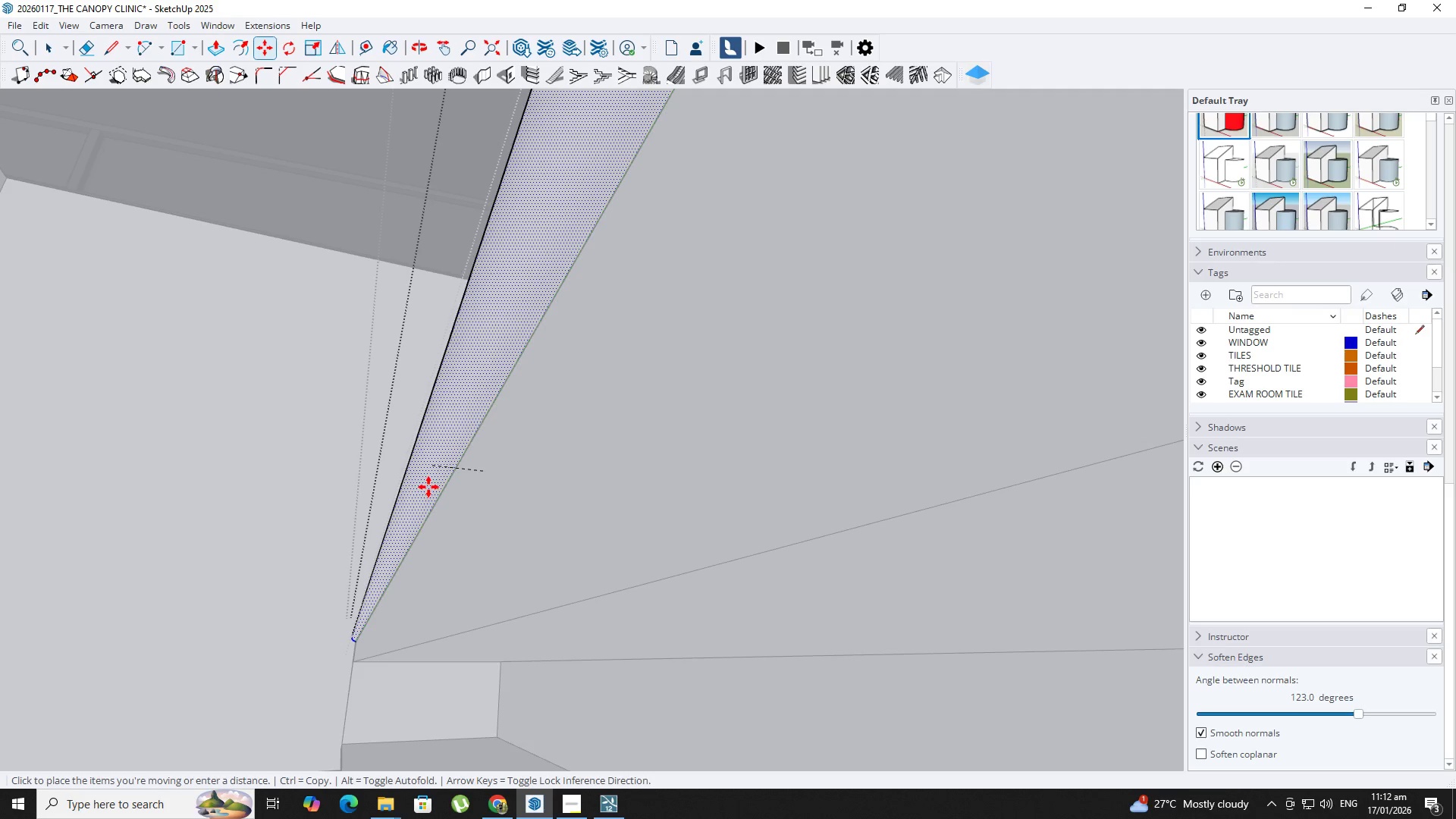 
left_click([426, 485])
 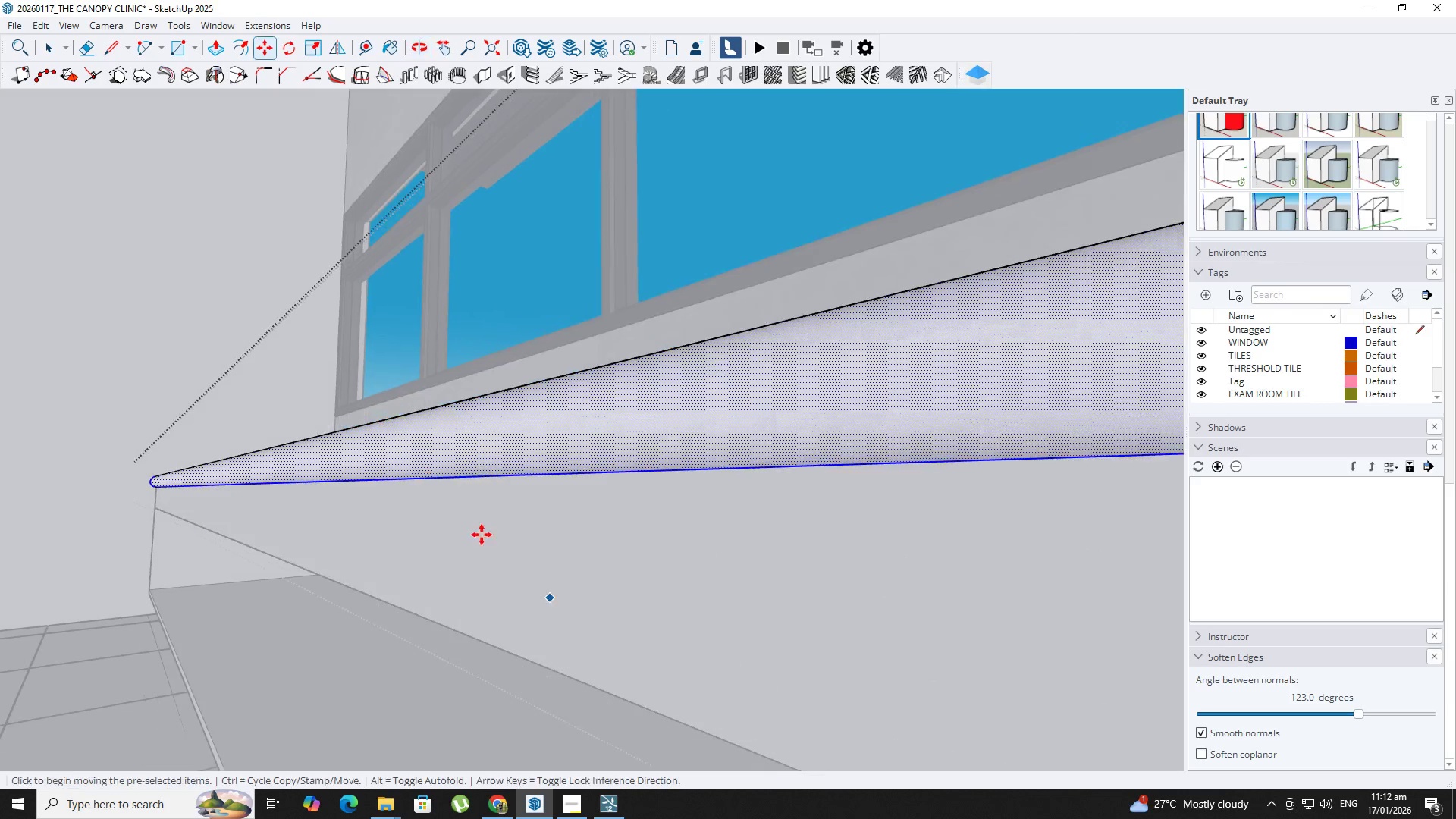 
scroll: coordinate [419, 437], scroll_direction: down, amount: 6.0
 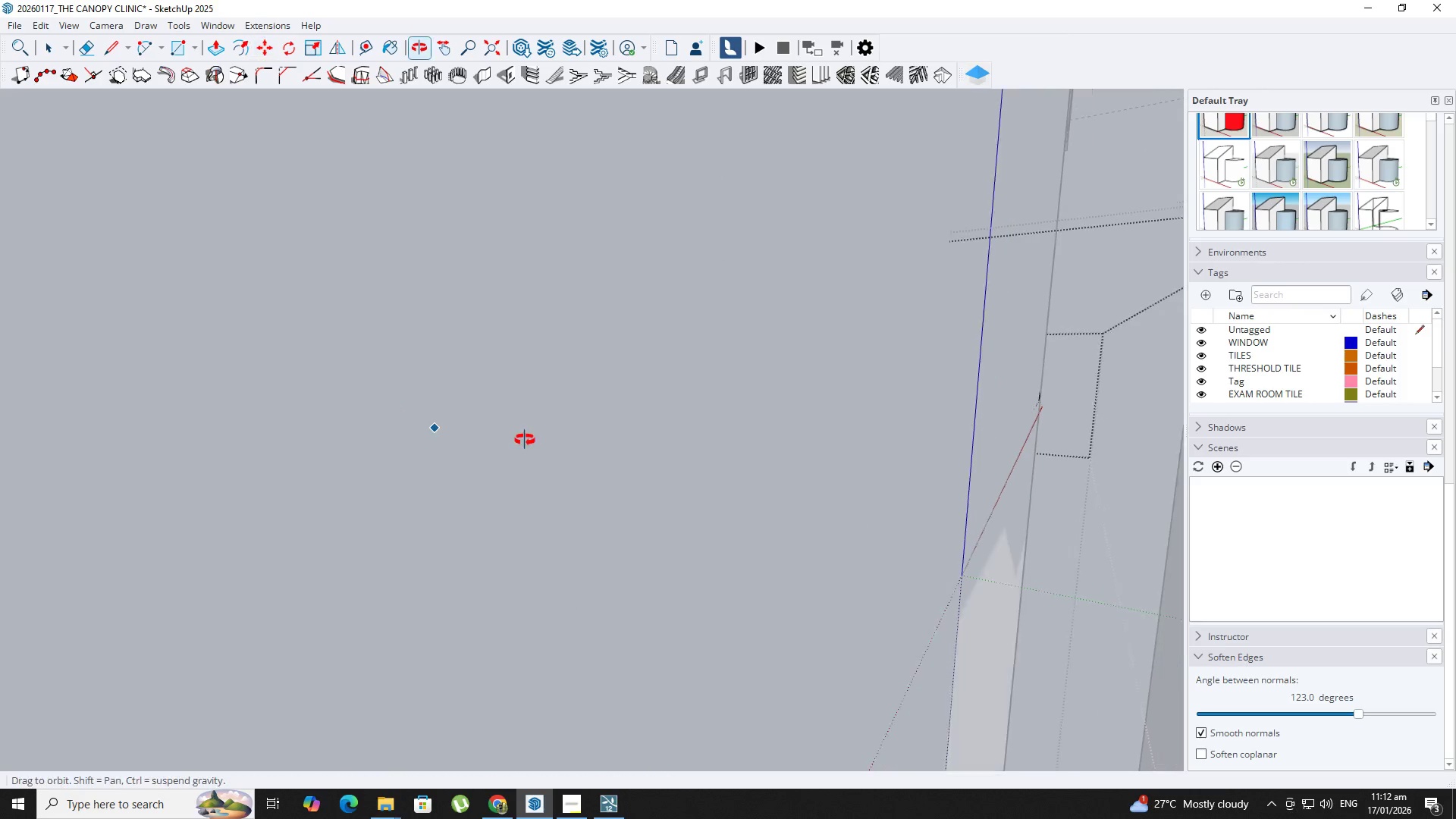 
hold_key(key=ShiftLeft, duration=0.34)
 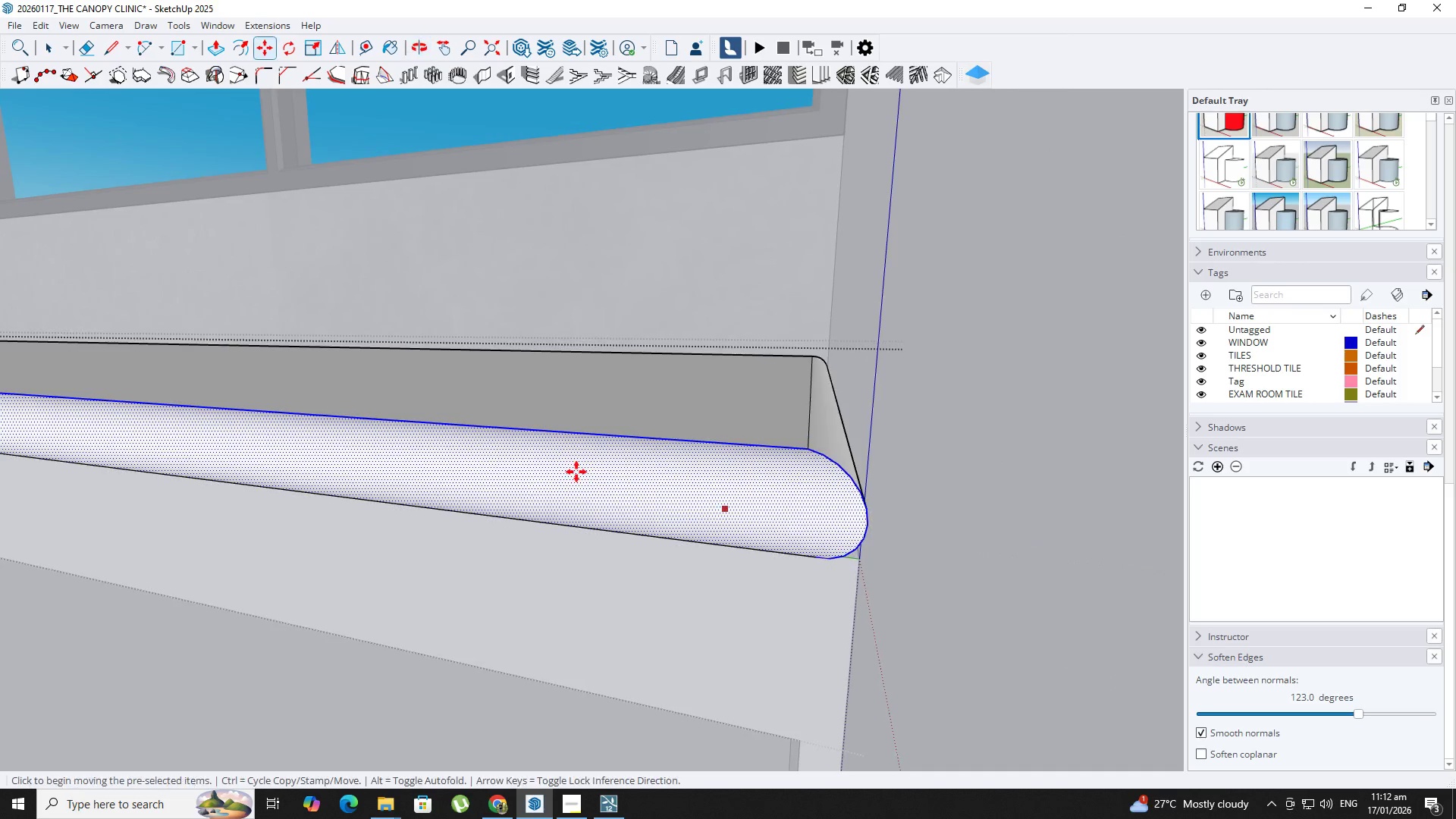 
key(Shift+ShiftLeft)
 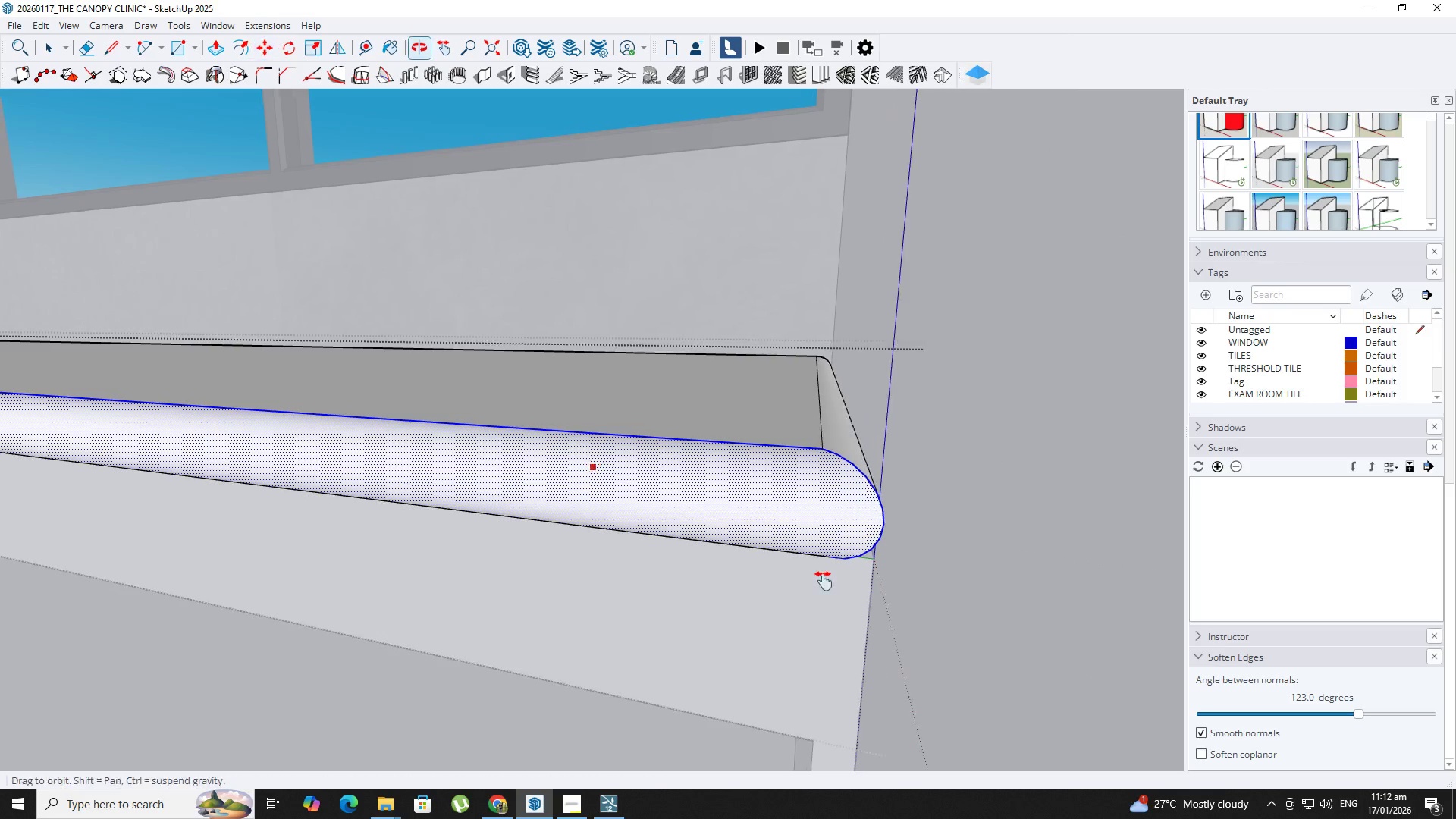 
key(Space)
 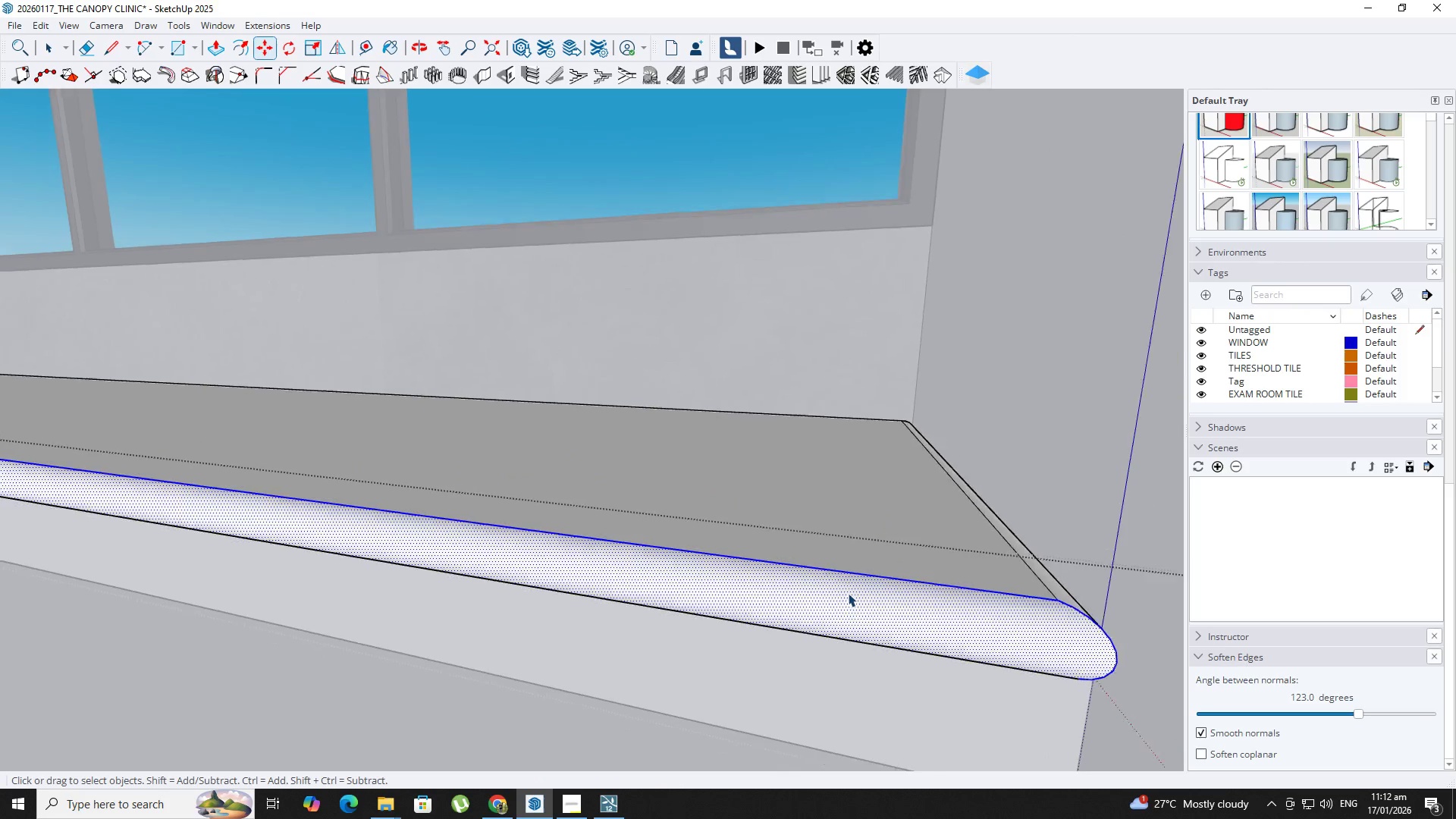 
key(Escape)
 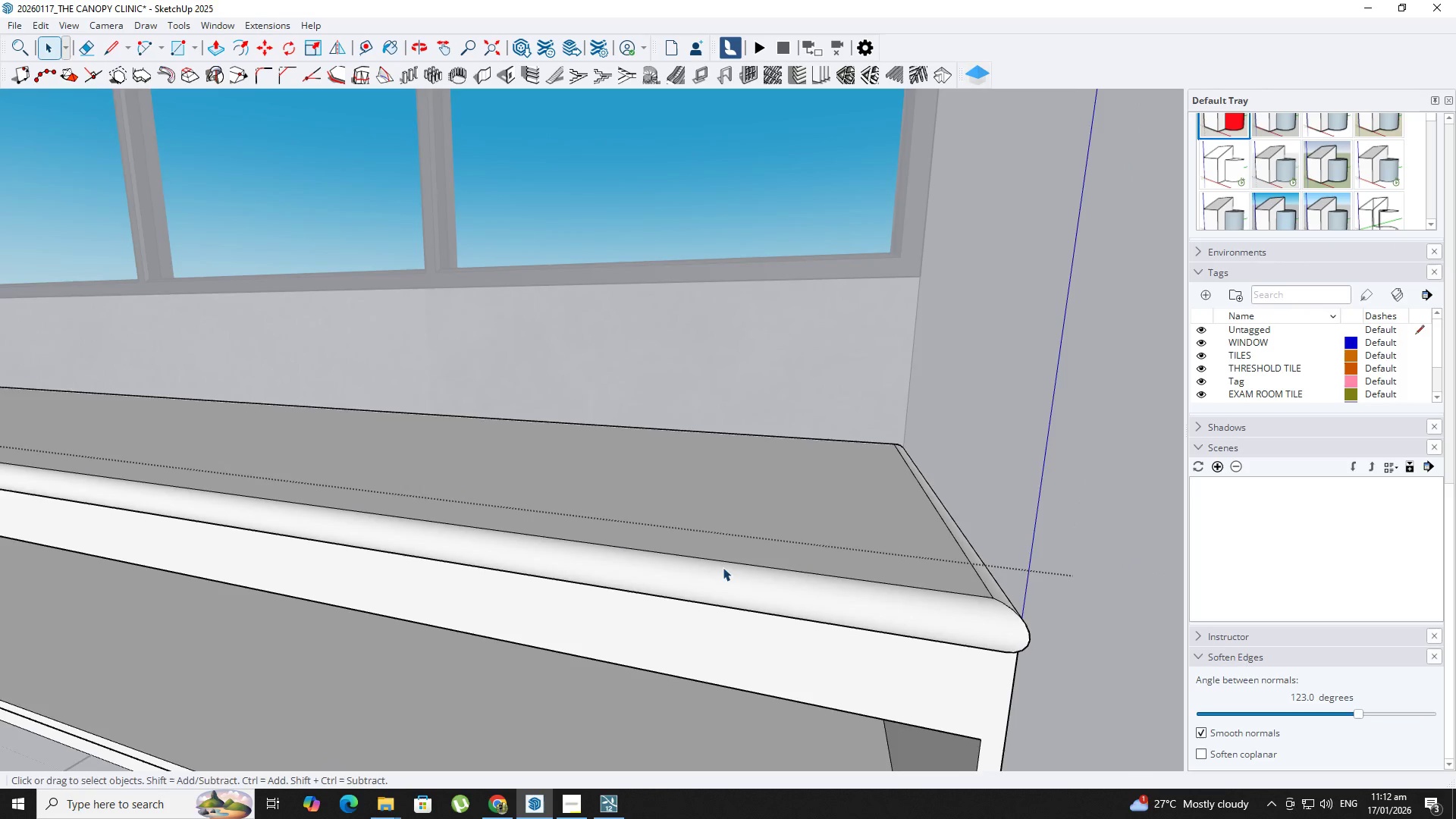 
key(Shift+ShiftLeft)
 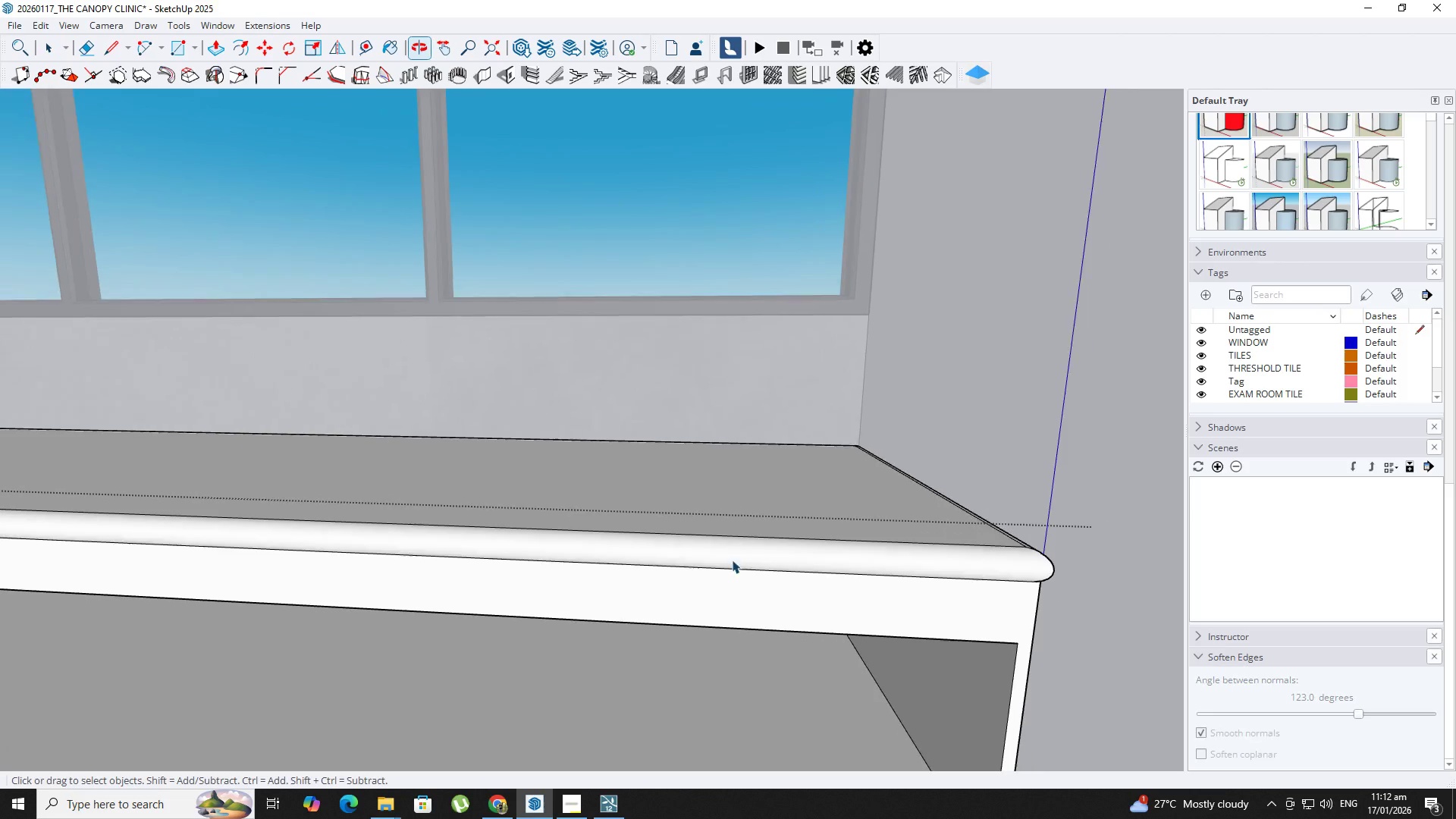 
key(Shift+ShiftLeft)
 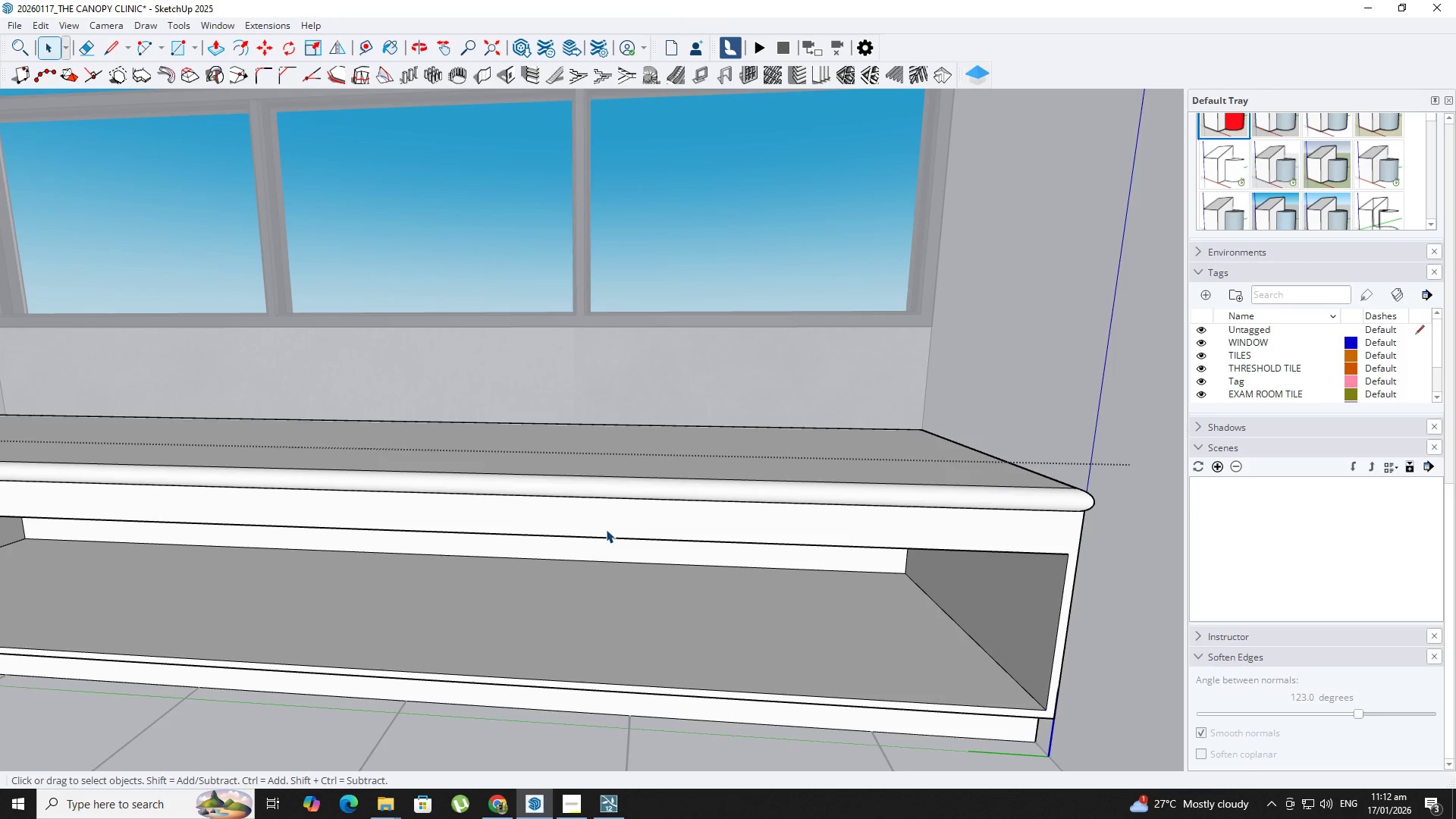 
scroll: coordinate [729, 516], scroll_direction: down, amount: 15.0
 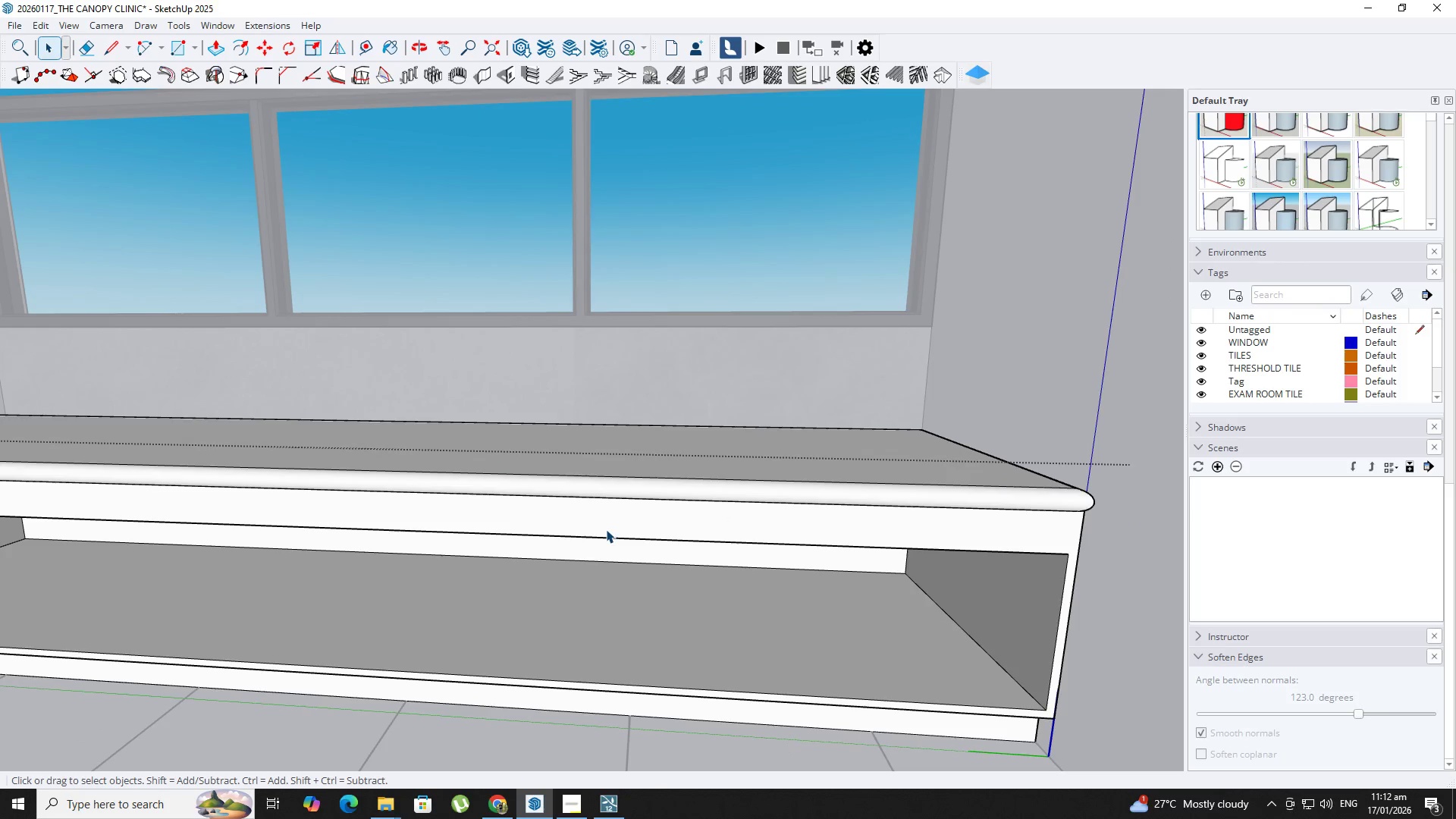 
key(Shift+ShiftLeft)
 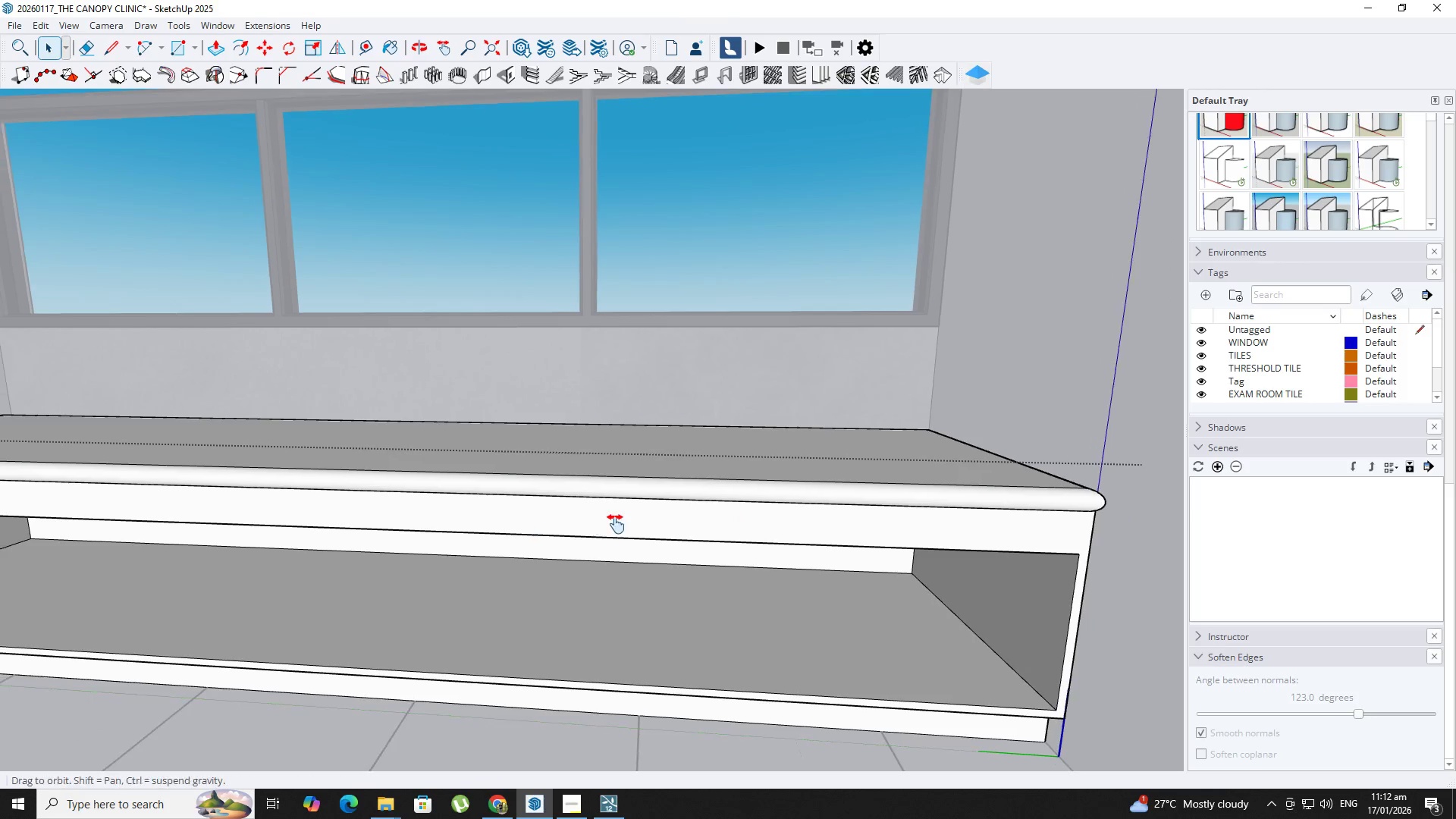 
key(Shift+ShiftLeft)
 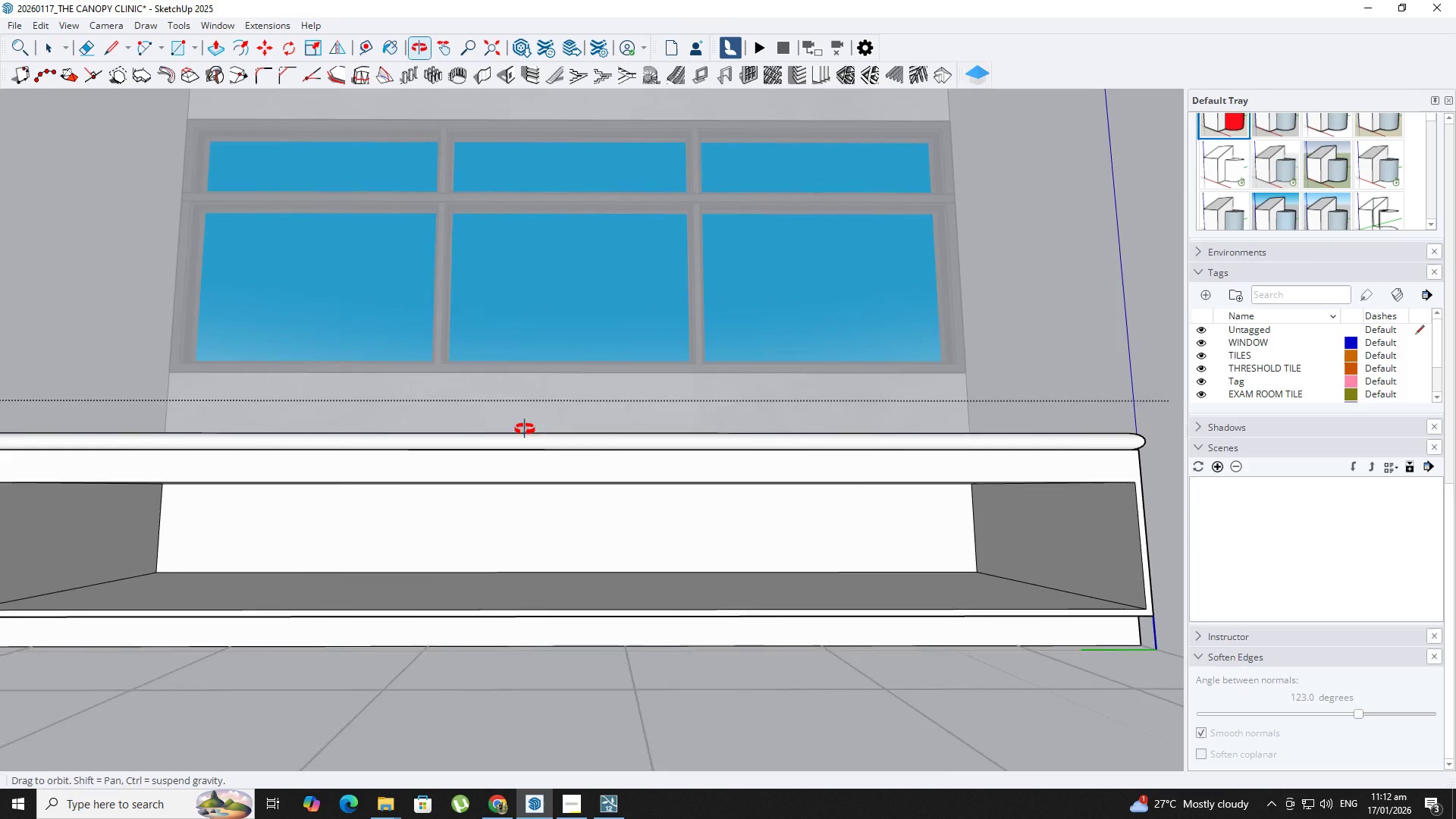 
scroll: coordinate [617, 523], scroll_direction: down, amount: 3.0
 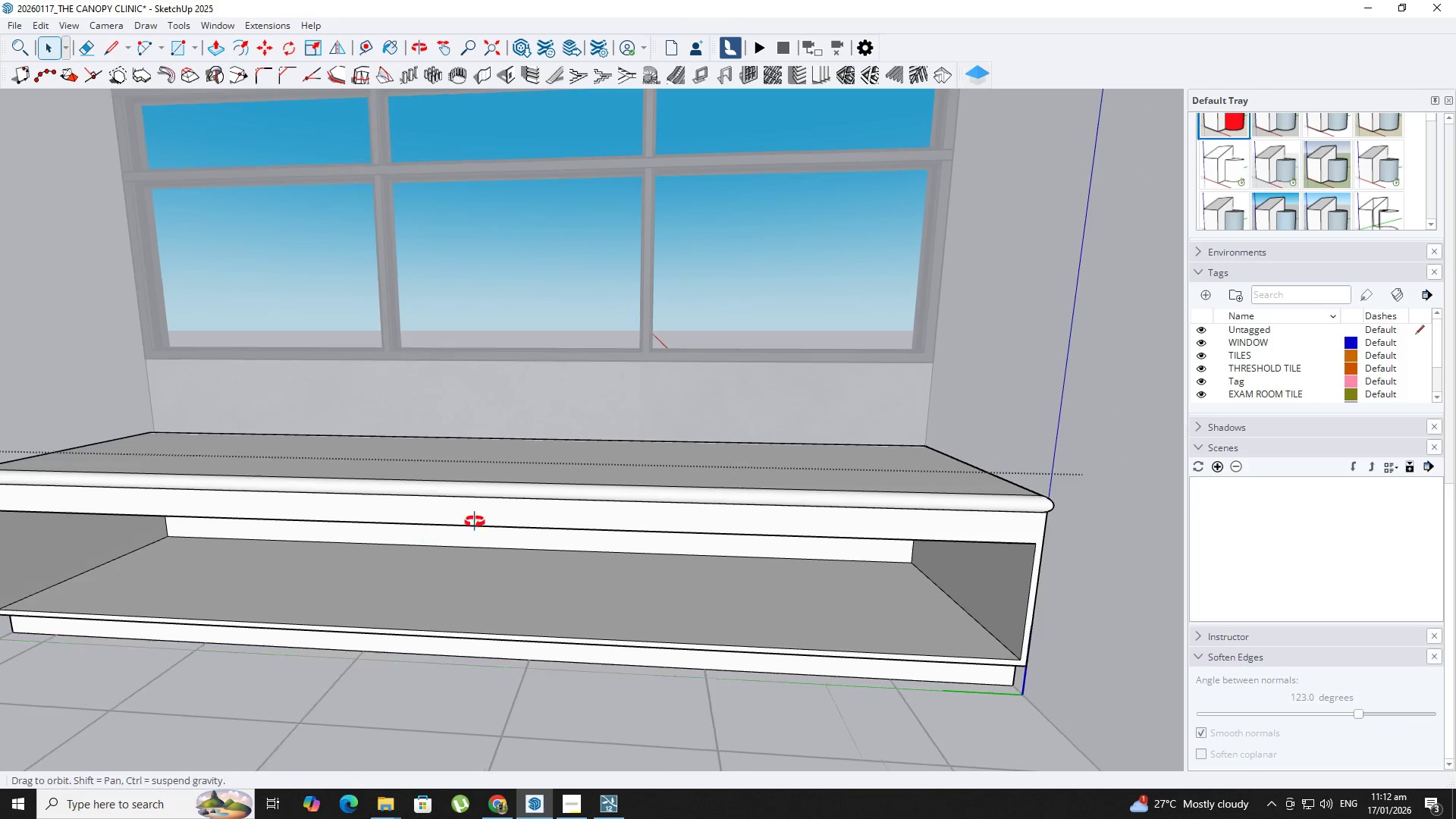 
key(Shift+ShiftLeft)
 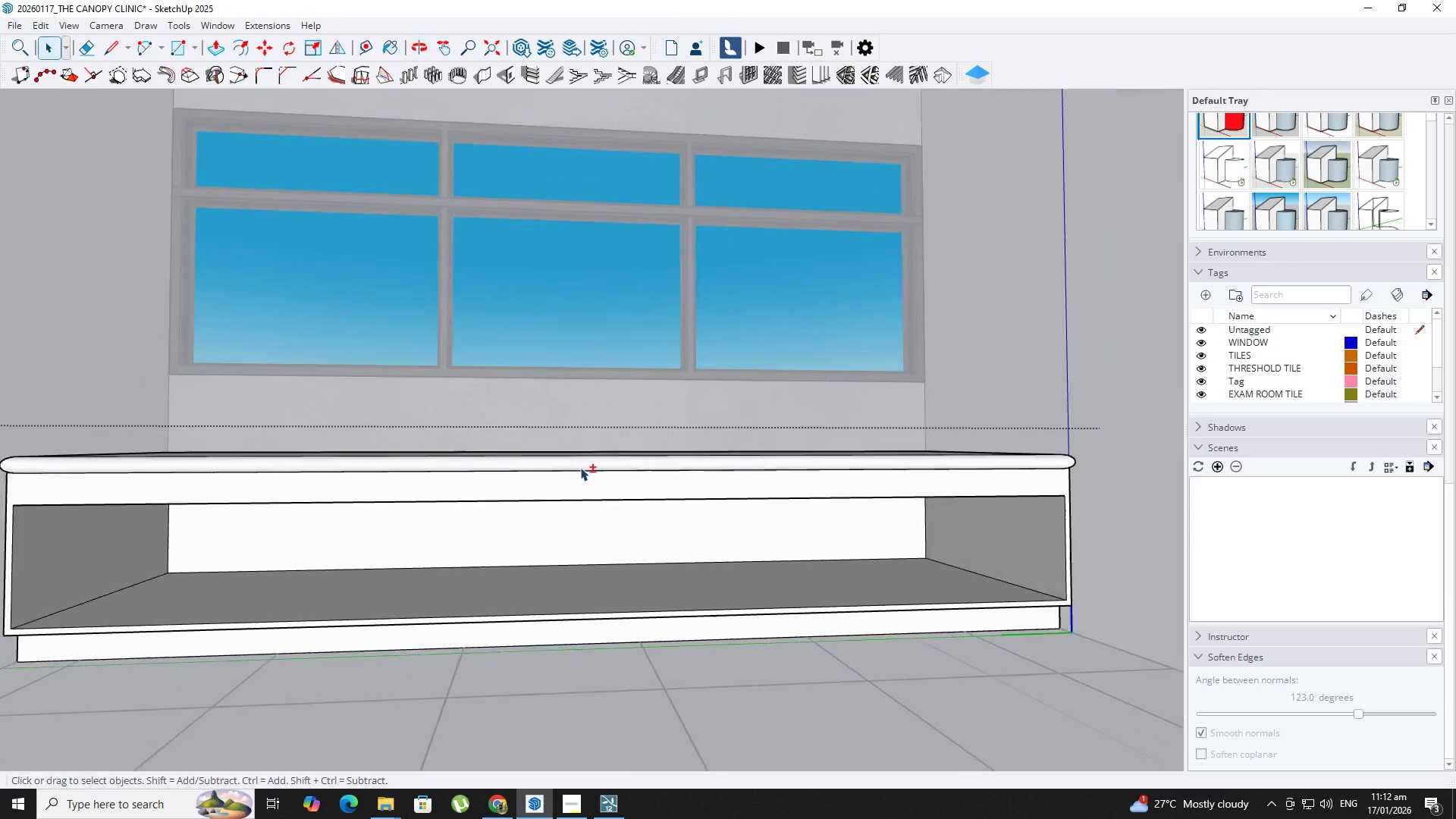 
key(Shift+ShiftLeft)
 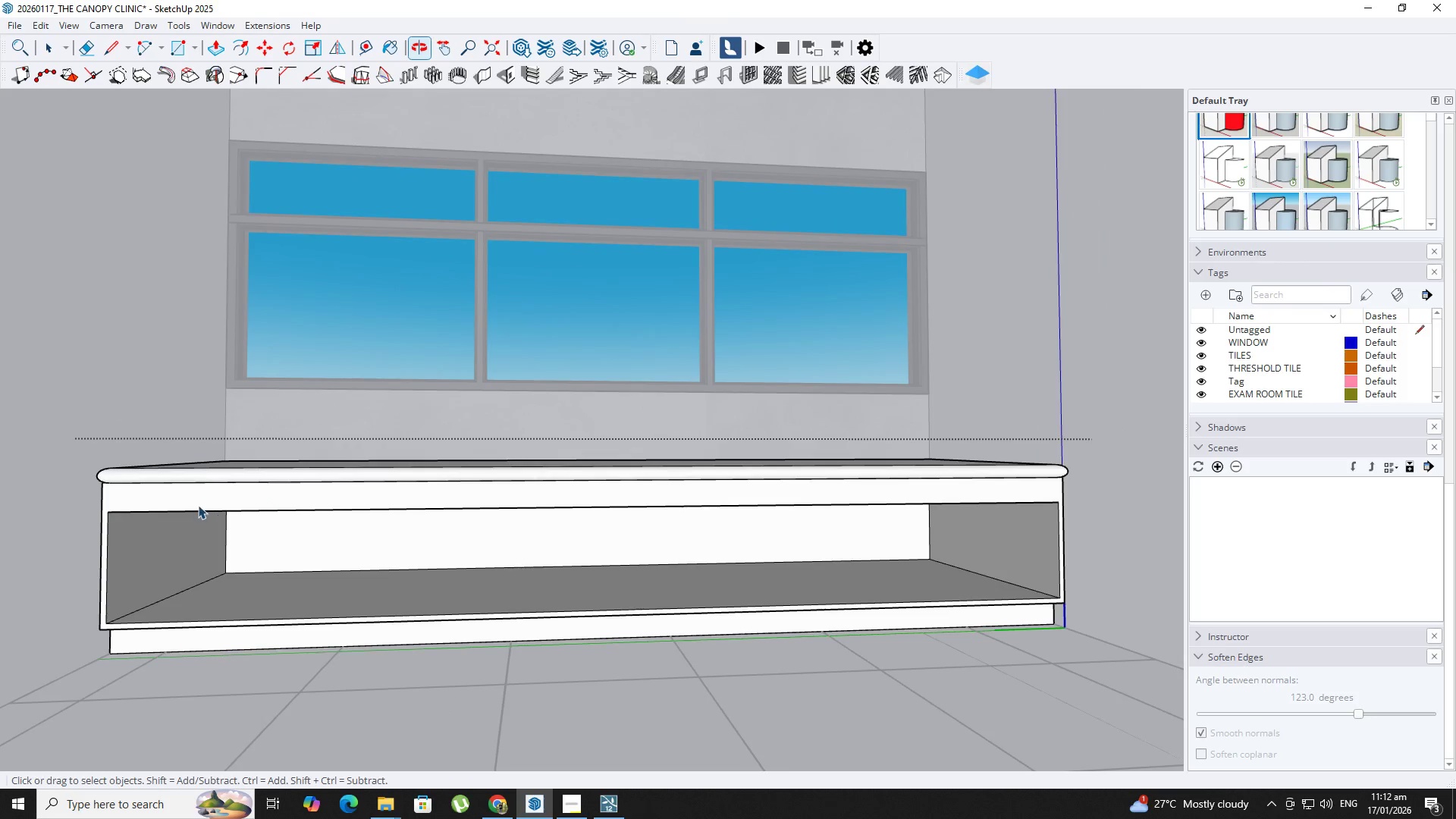 
scroll: coordinate [578, 467], scroll_direction: down, amount: 2.0
 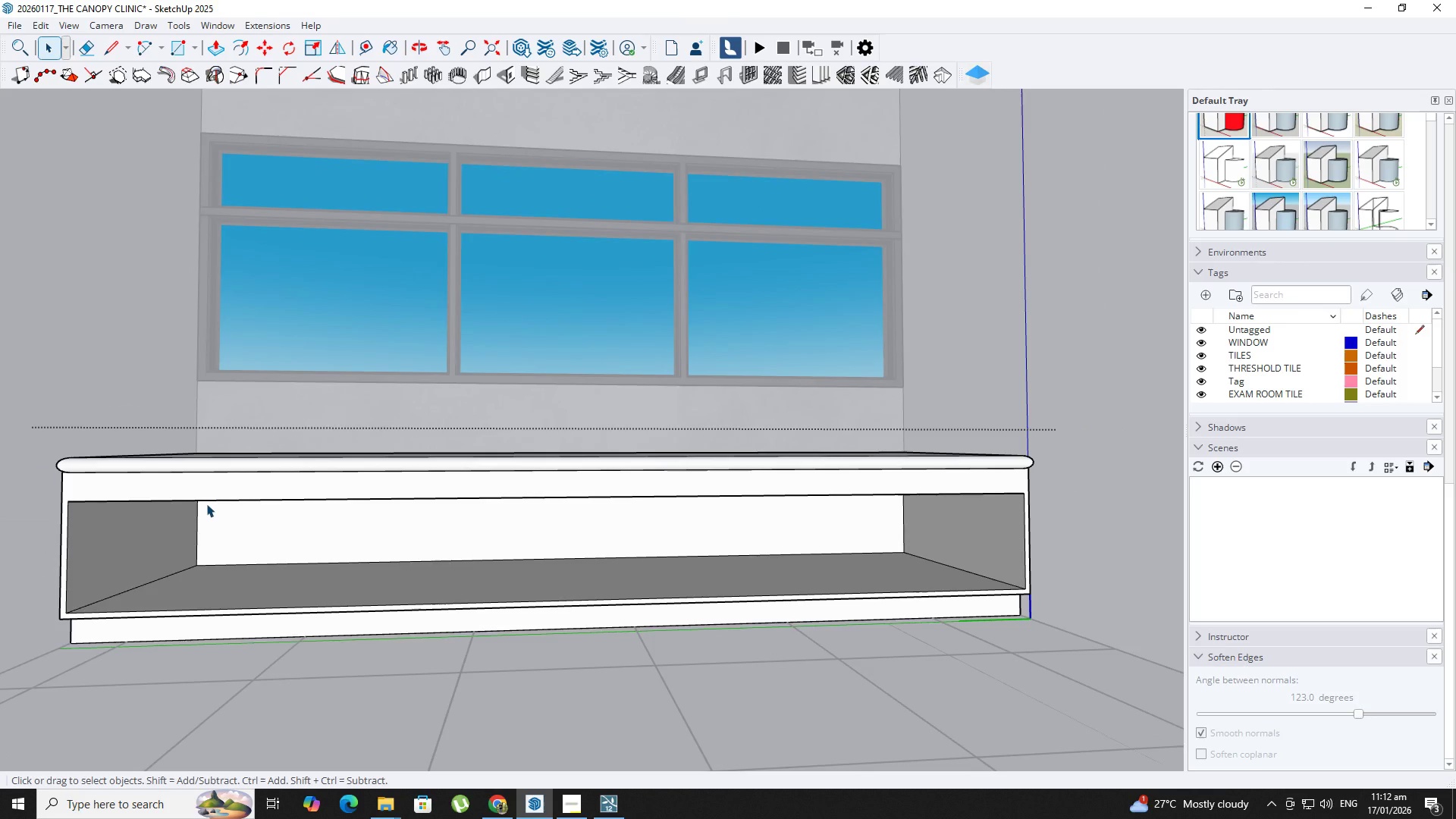 
left_click([198, 505])
 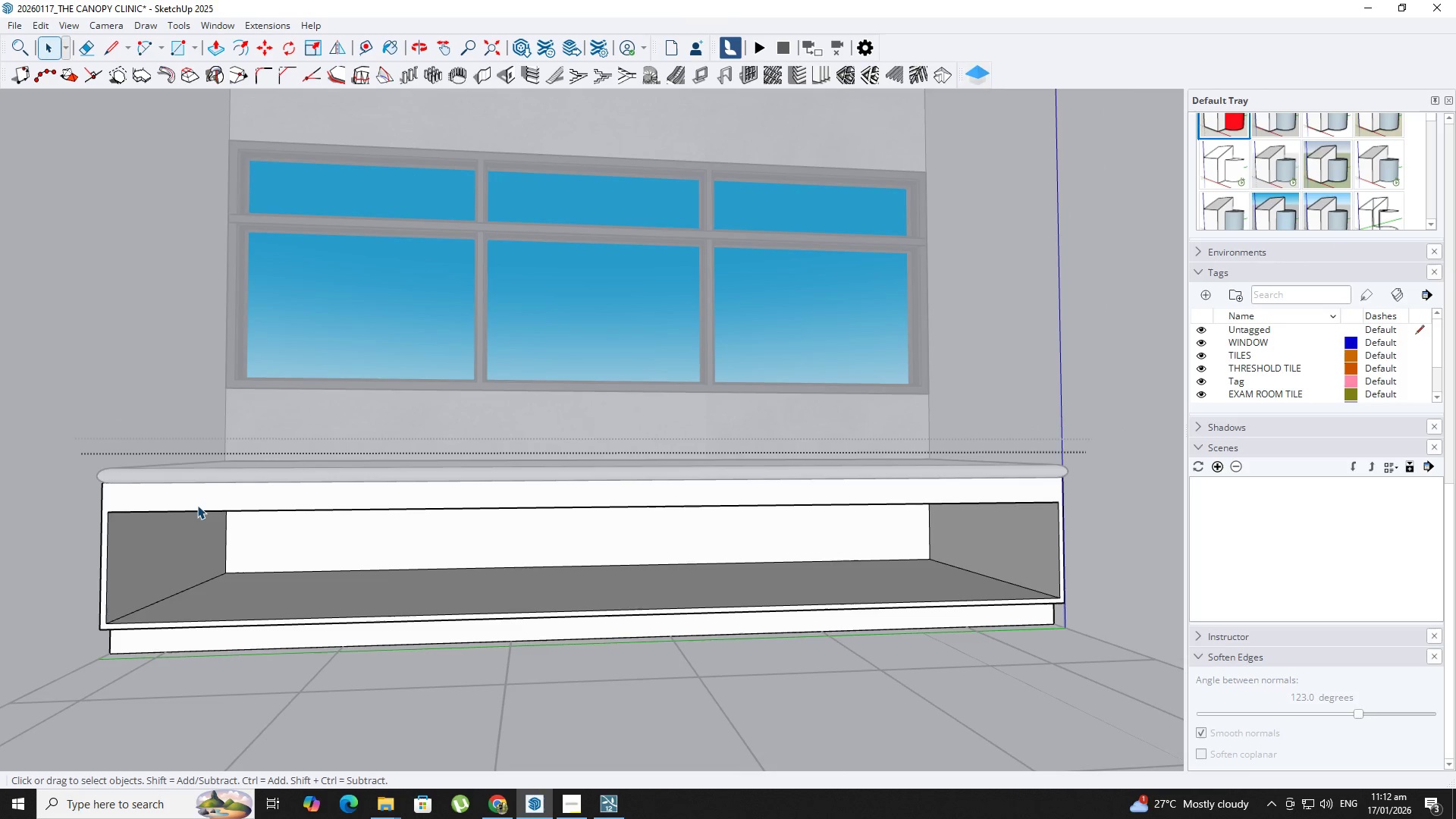 
key(Backquote)
 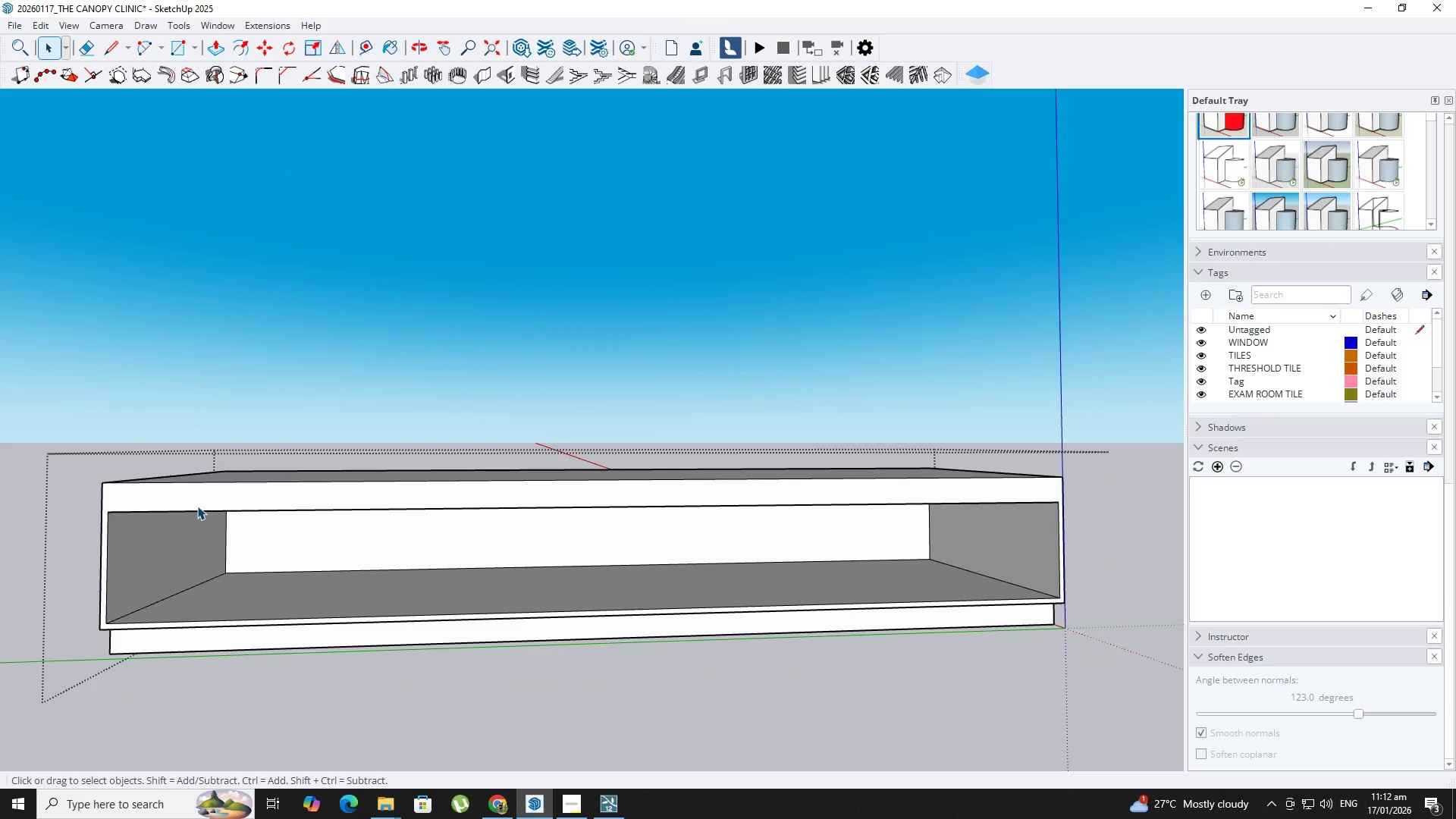 
left_click([197, 507])
 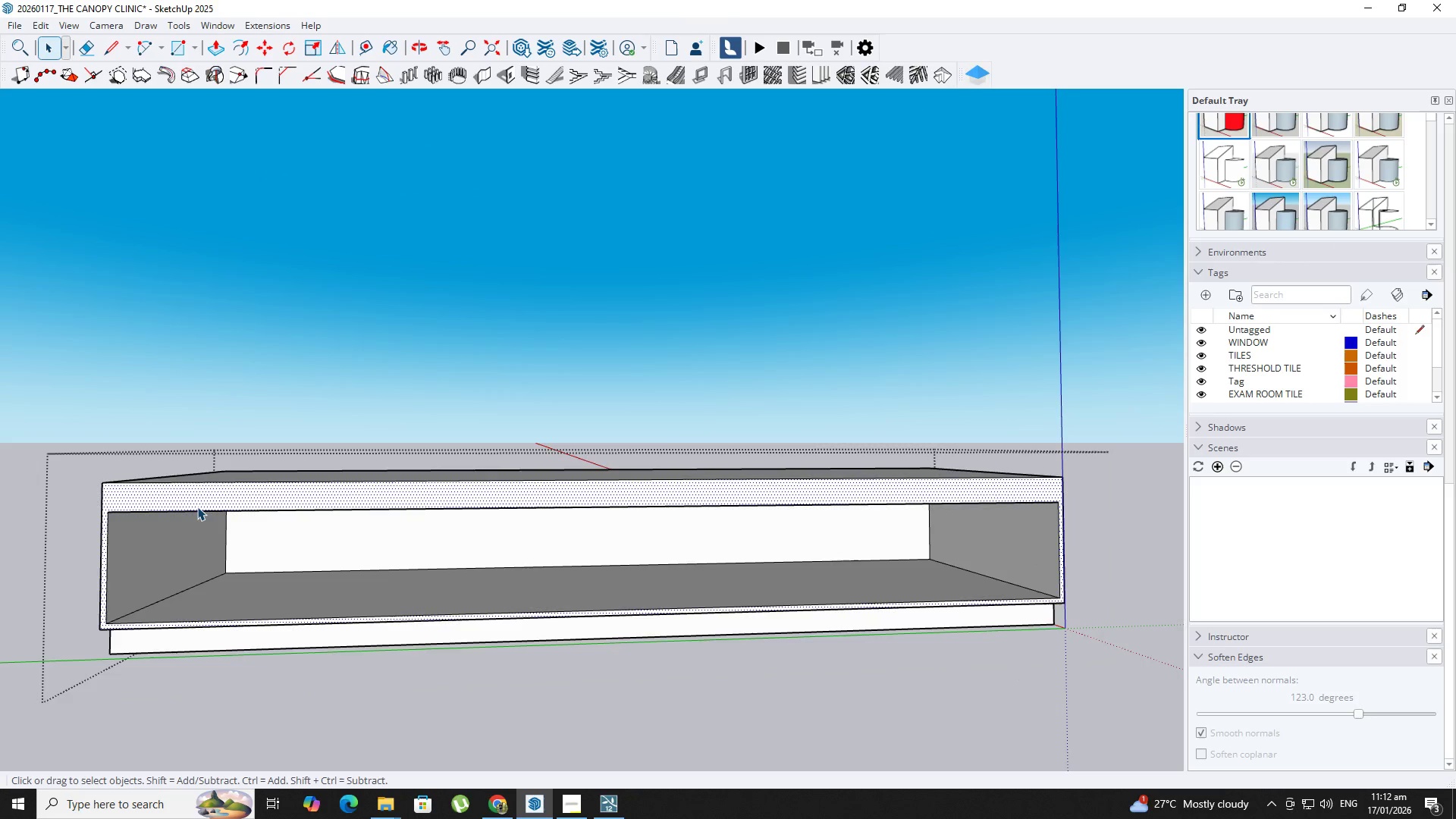 
key(Escape)
 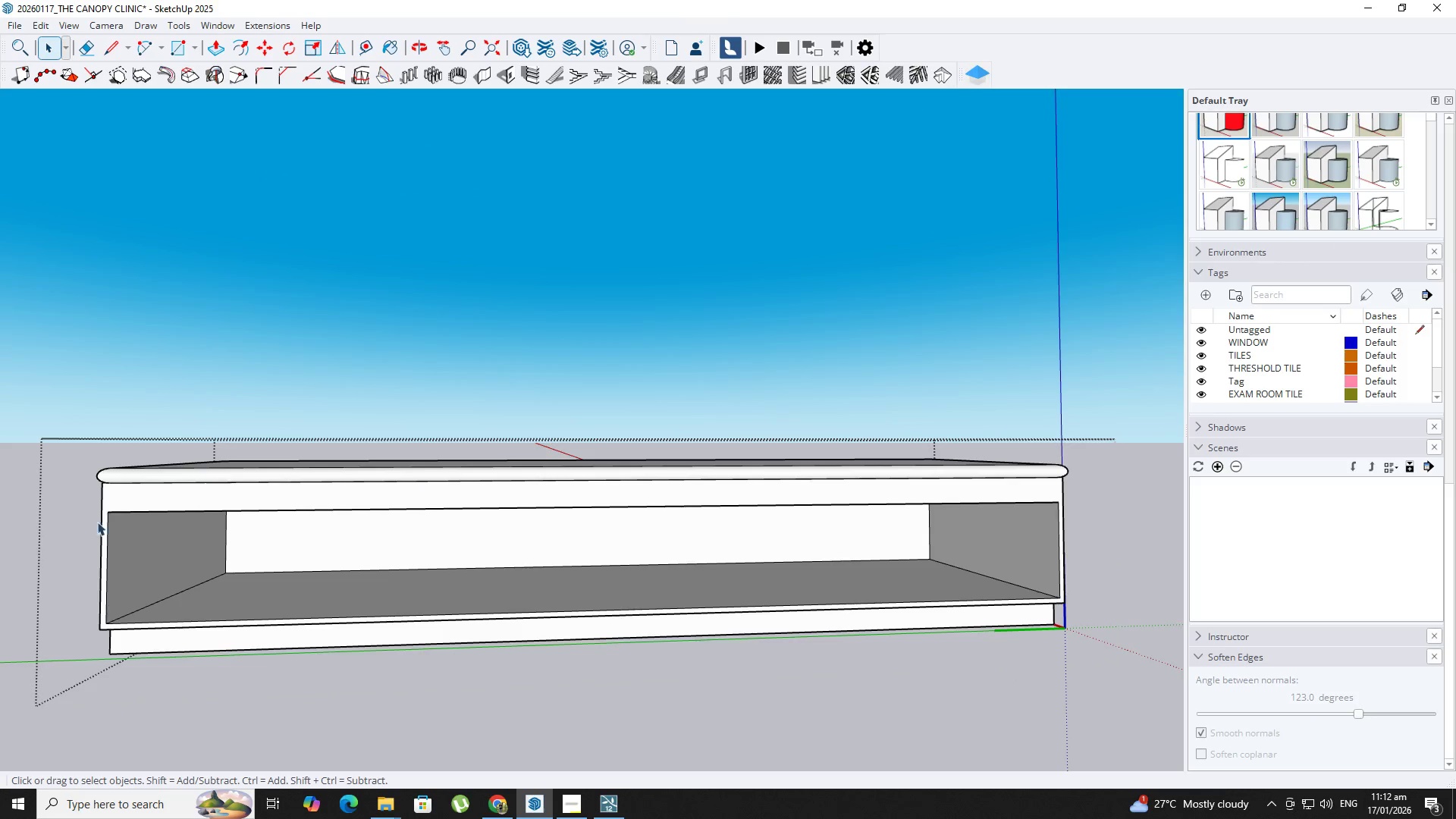 
key(R)
 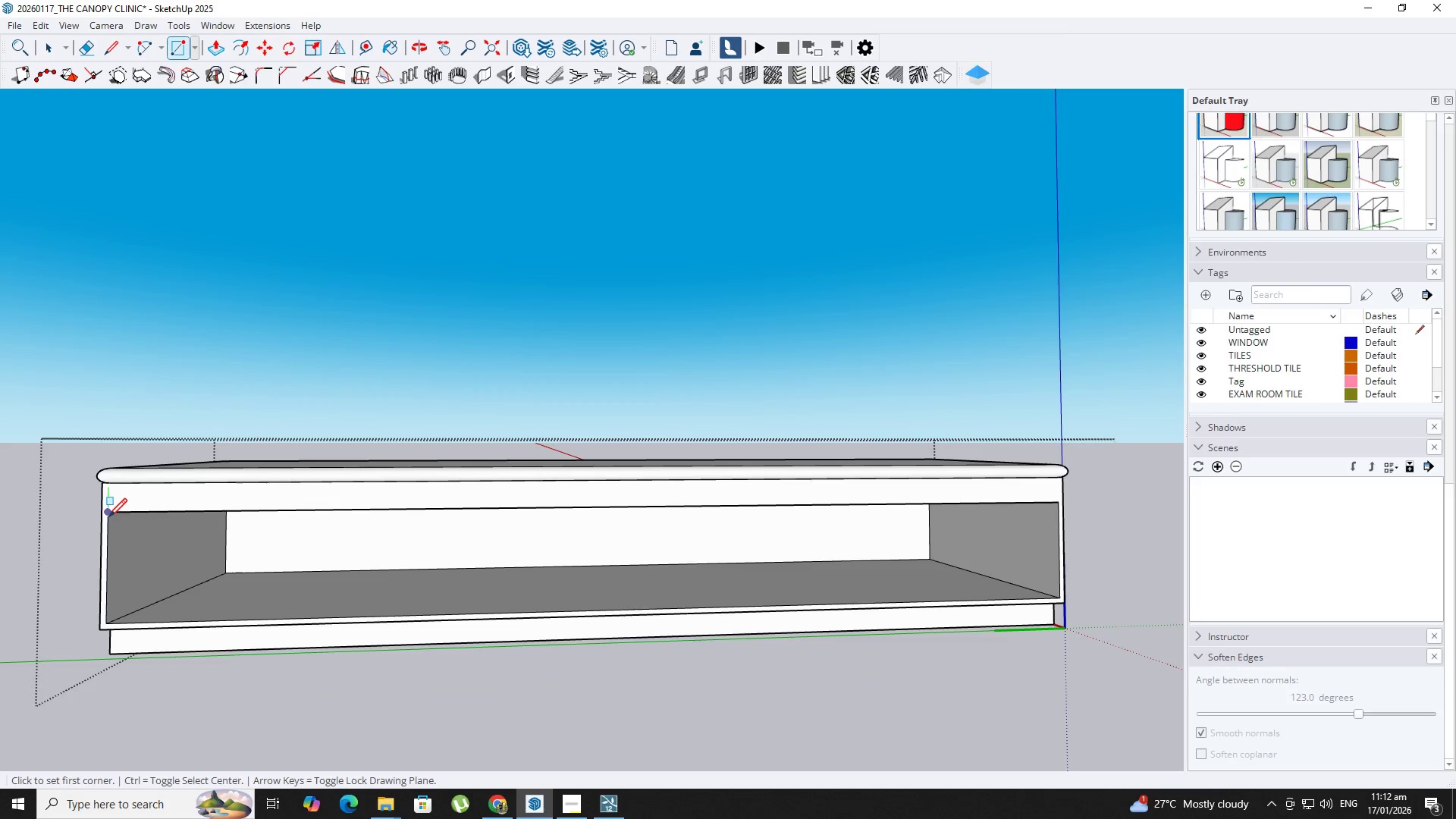 
left_click([108, 519])
 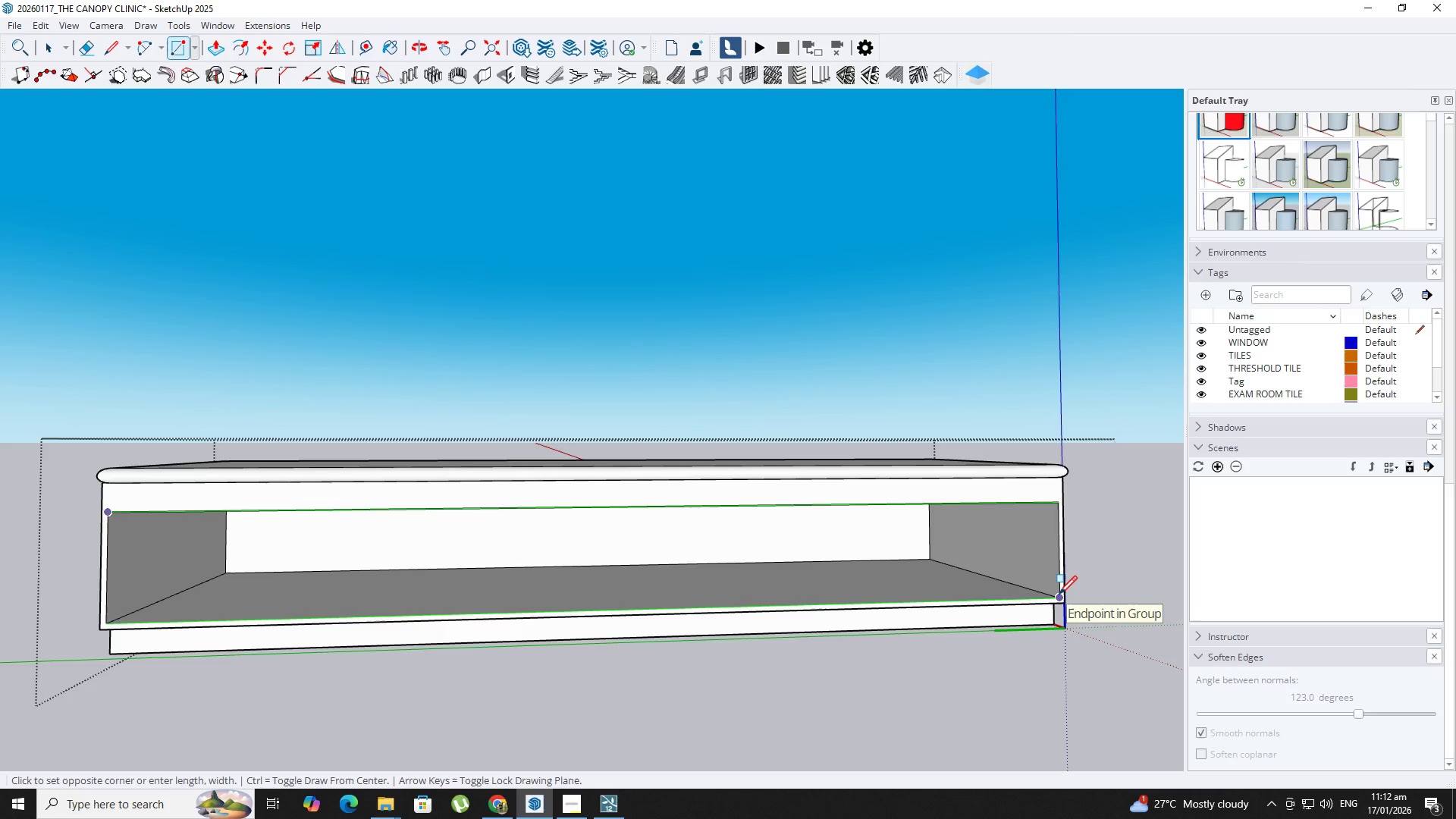 
left_click([1059, 596])
 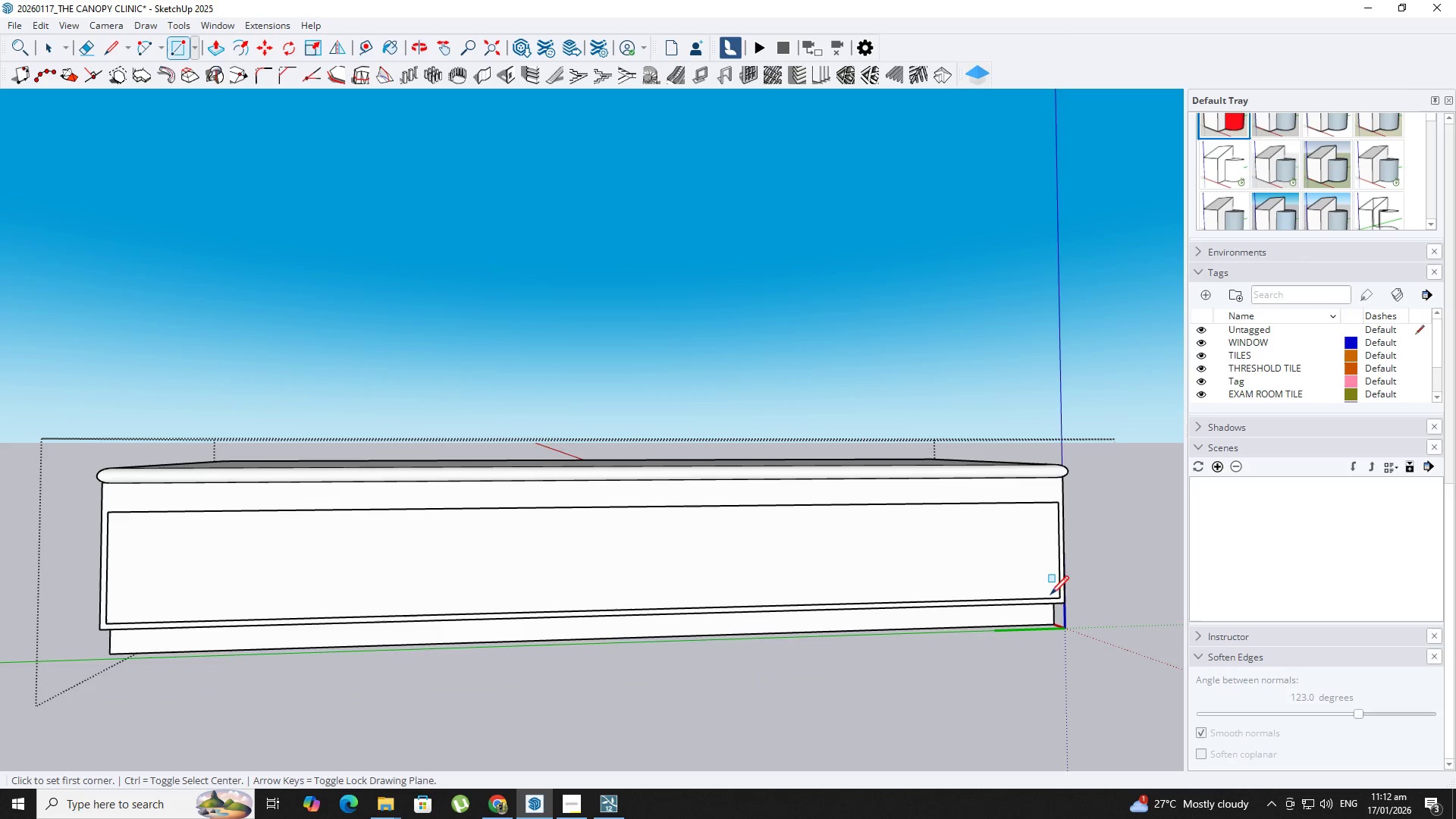 
key(Space)
 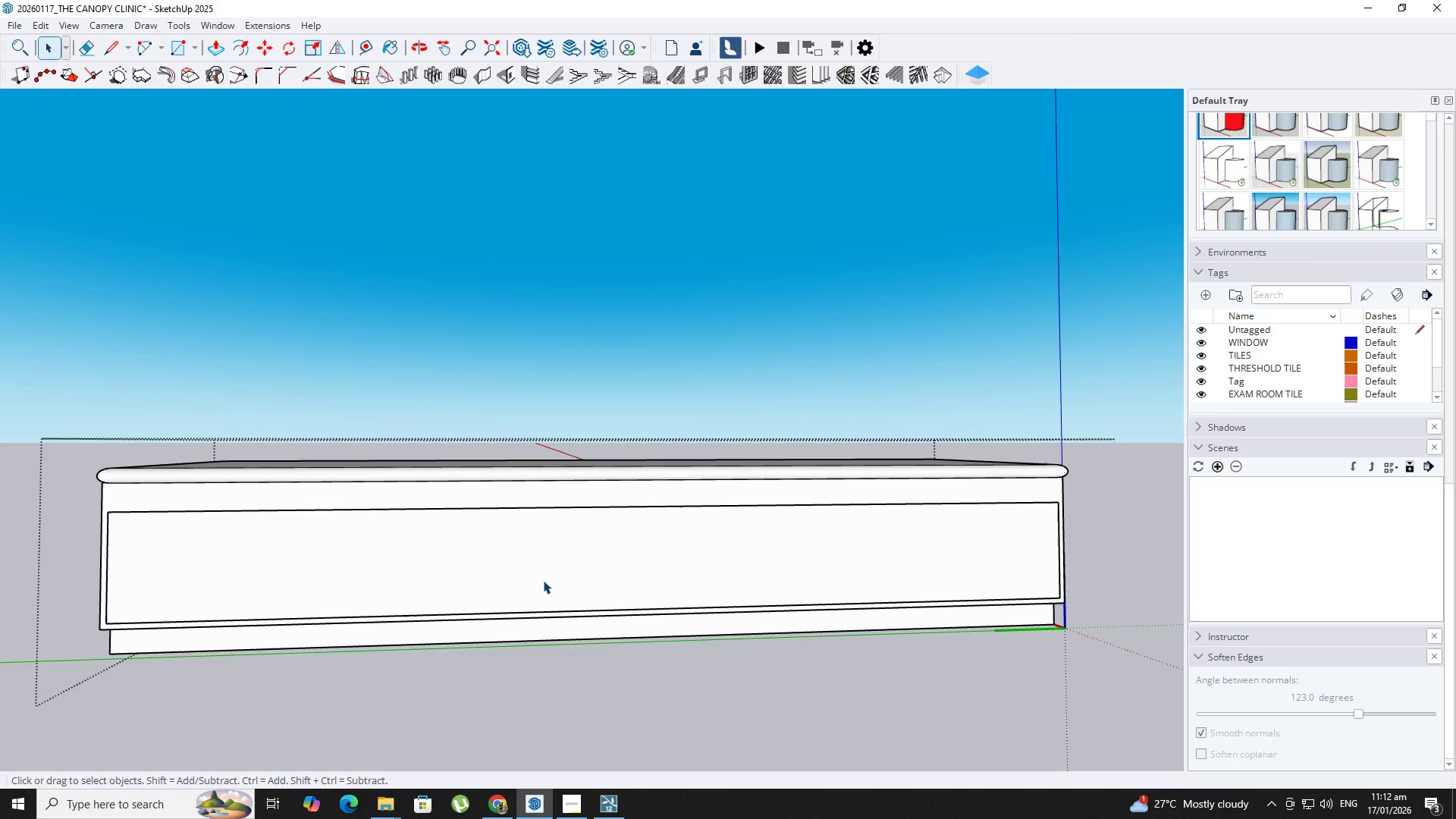 
double_click([543, 580])
 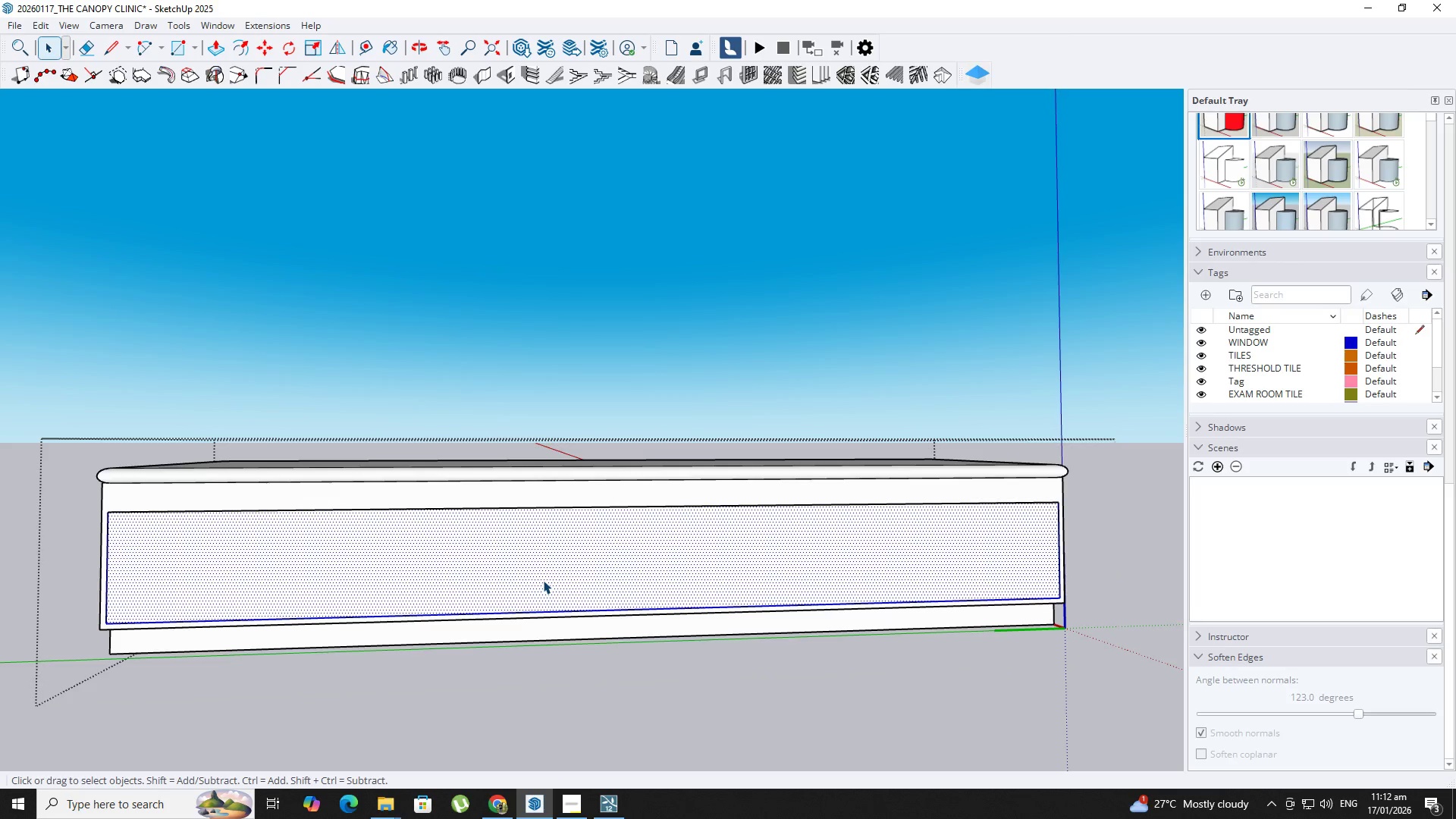 
right_click([543, 580])
 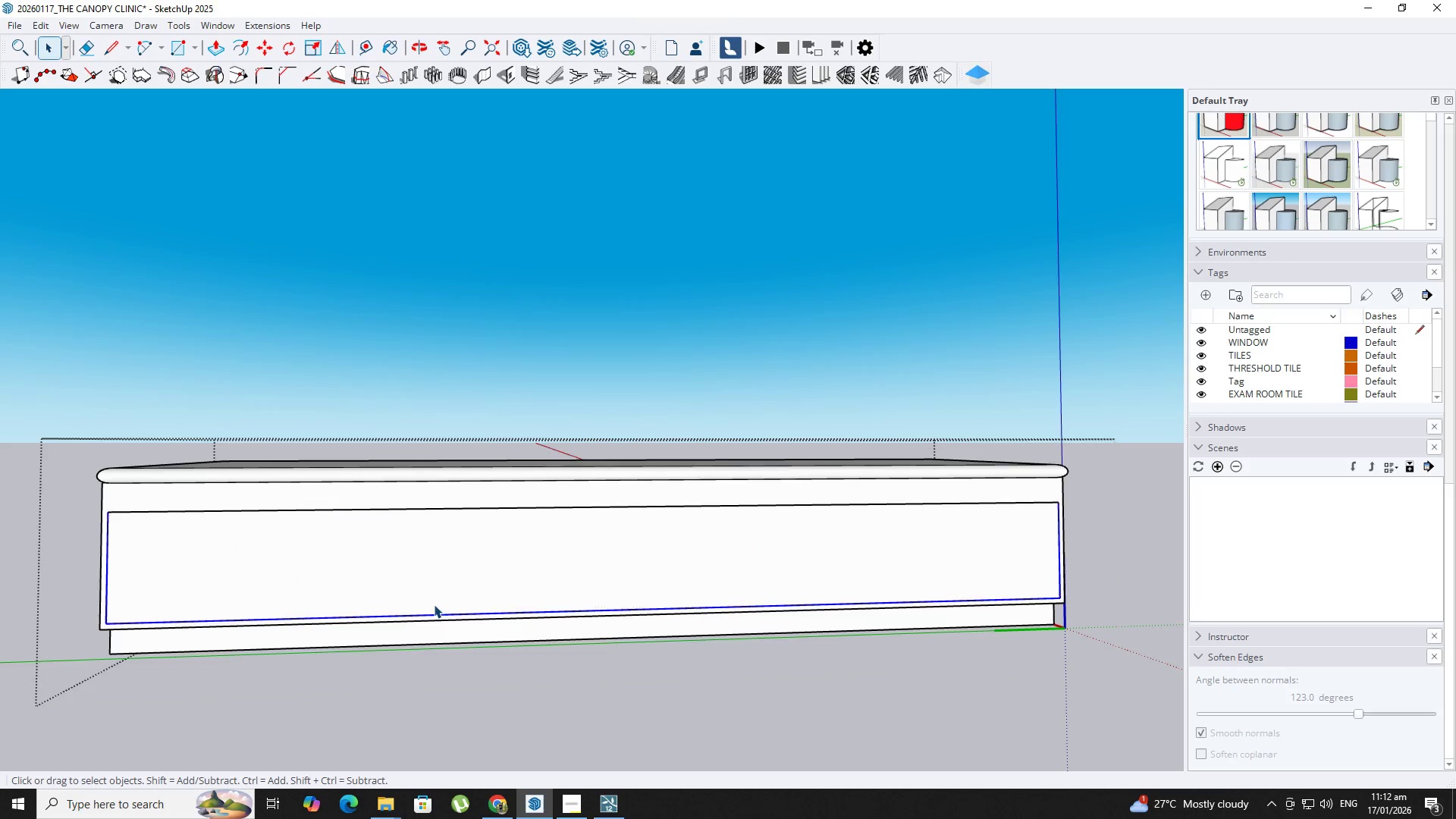 
double_click([410, 582])
 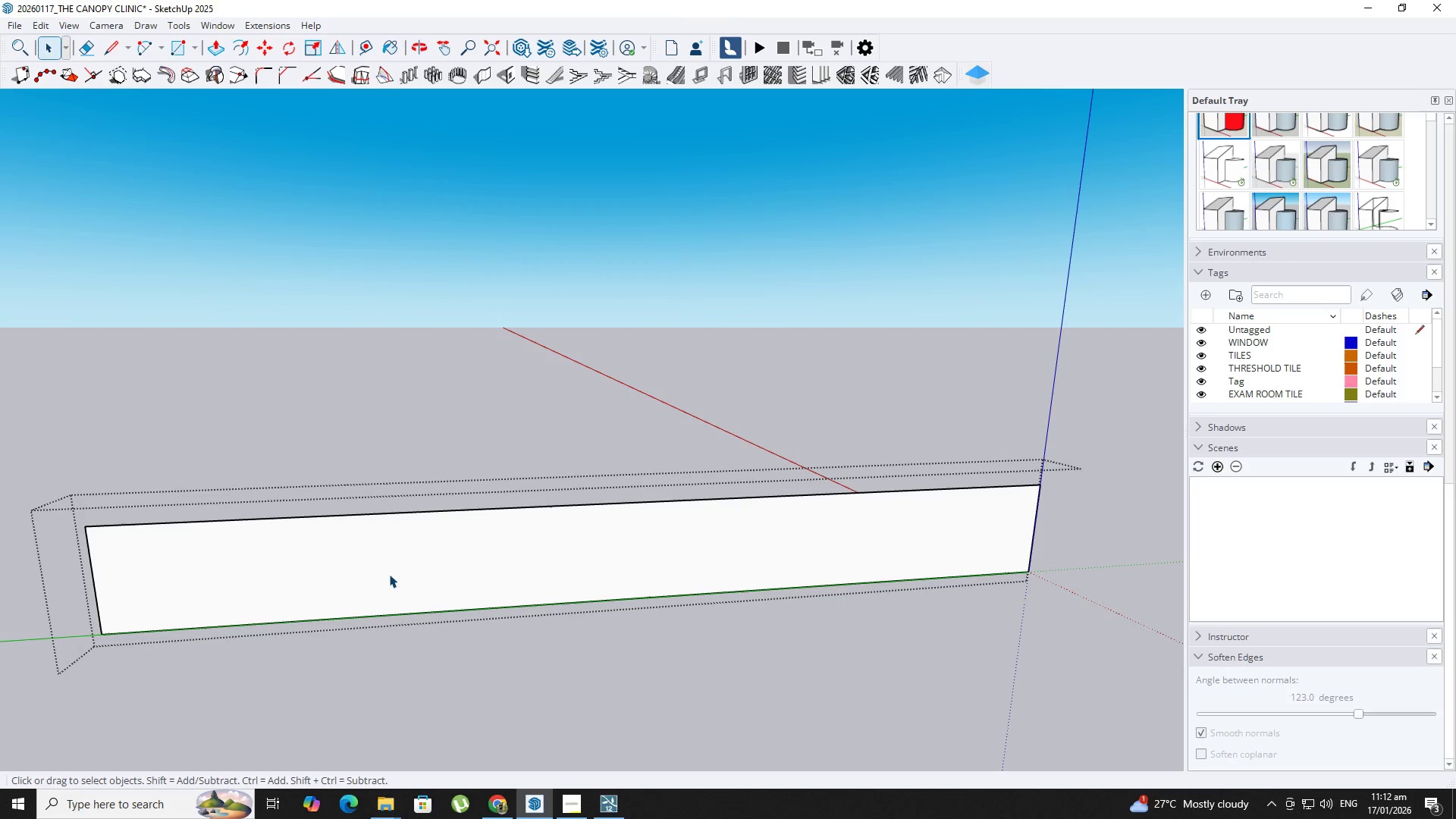 
left_click([375, 516])
 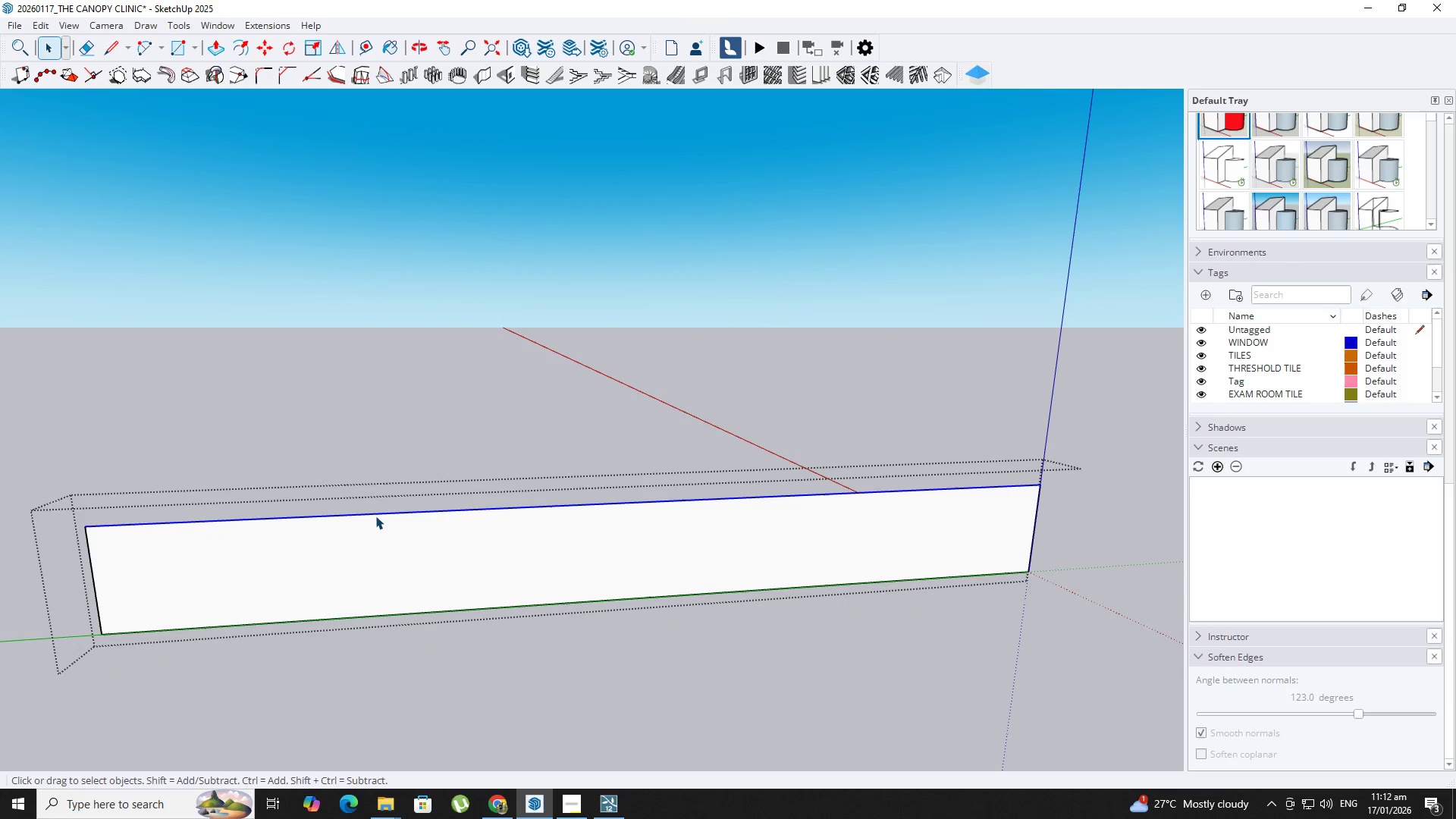 
right_click([375, 516])
 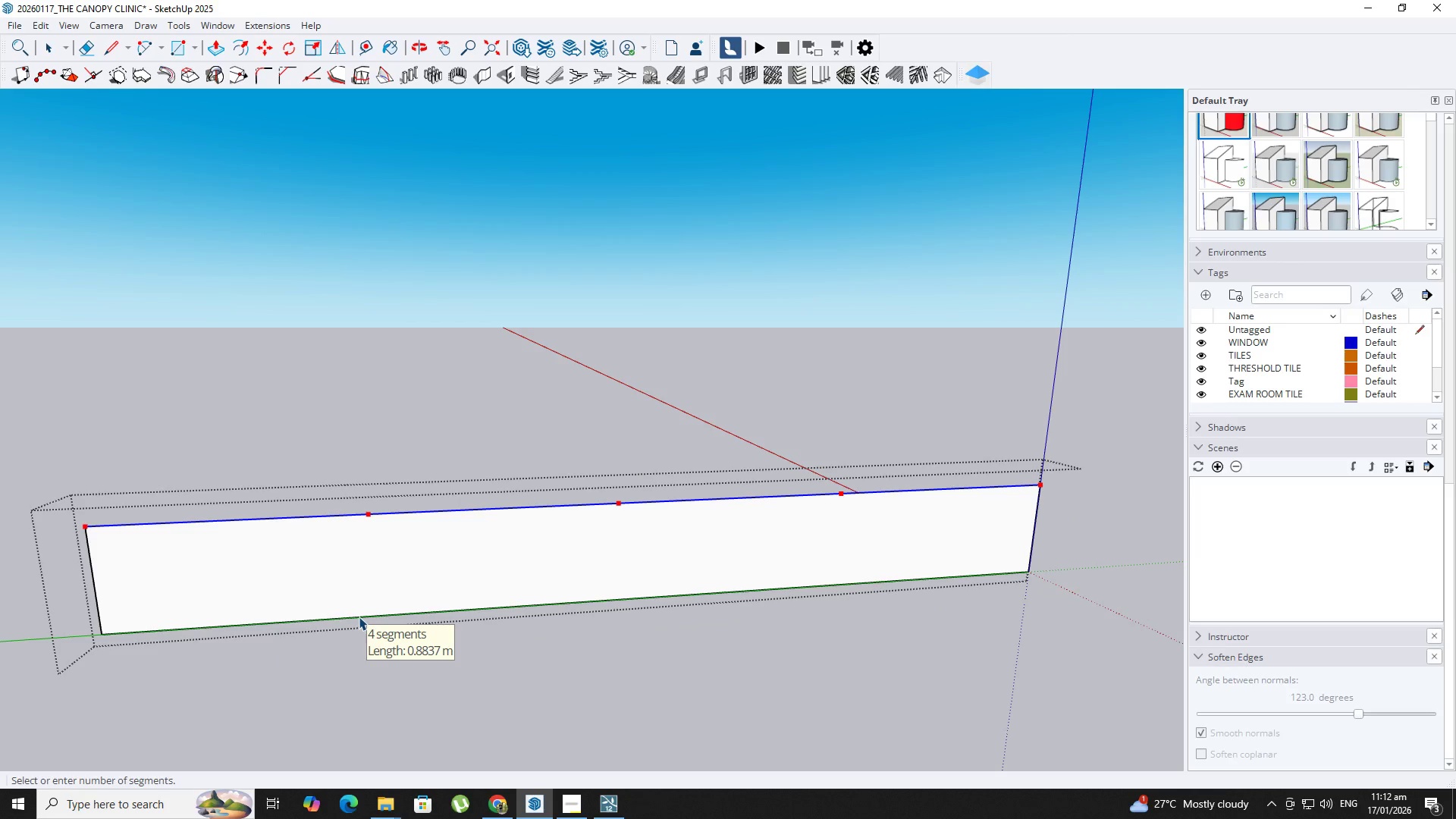 
left_click([359, 617])
 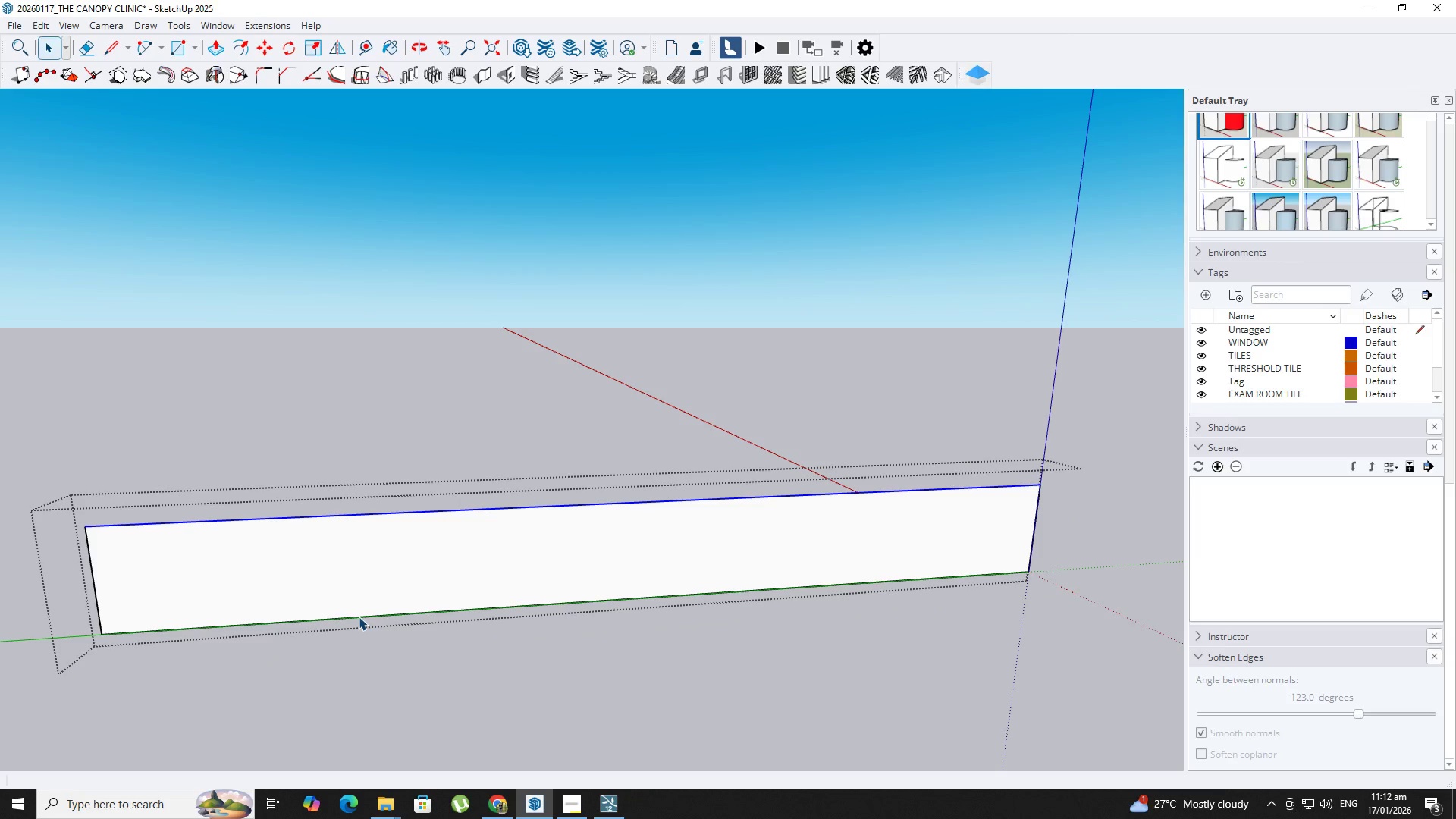 
key(T)
 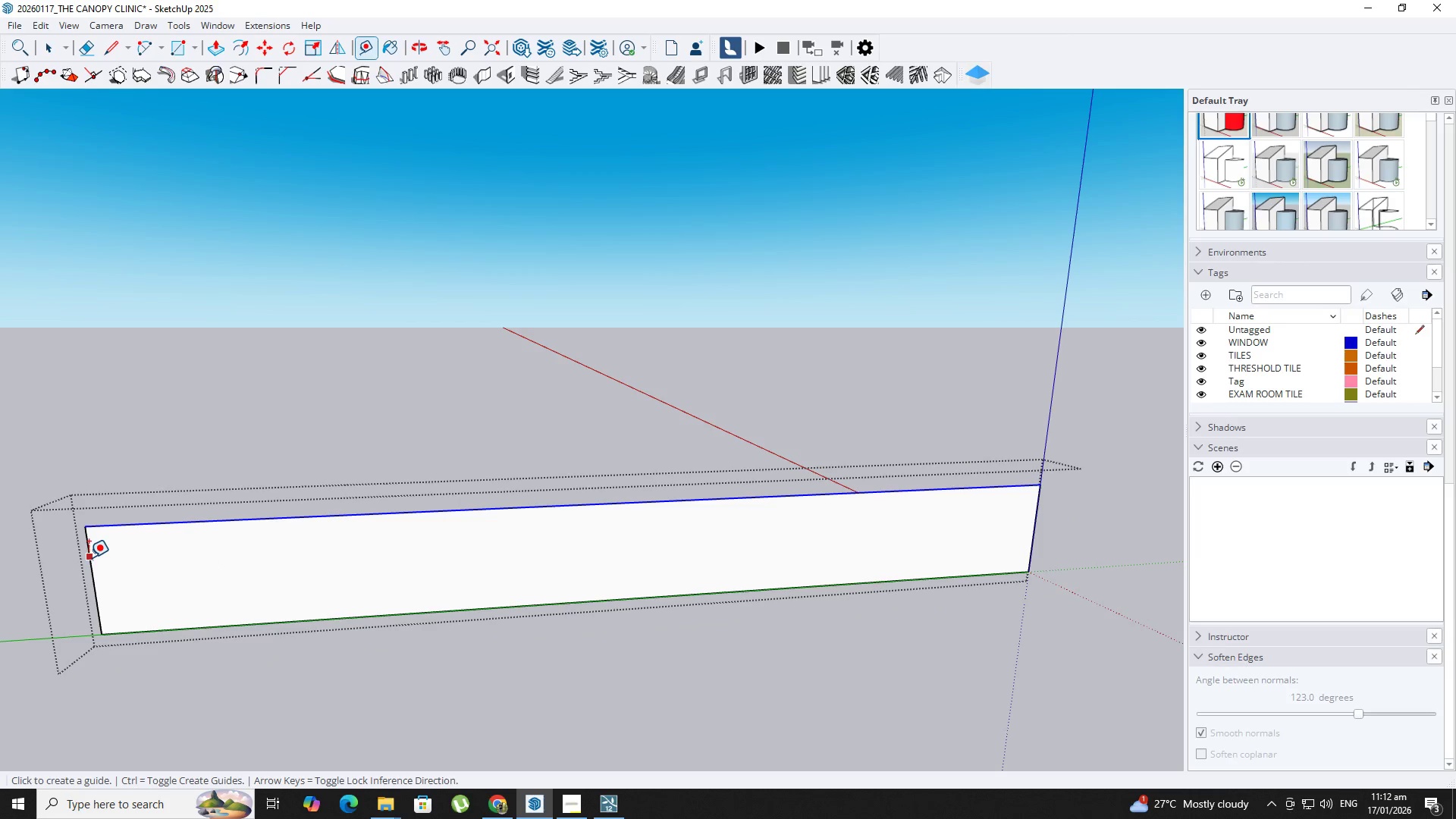 
key(Control+Z)
 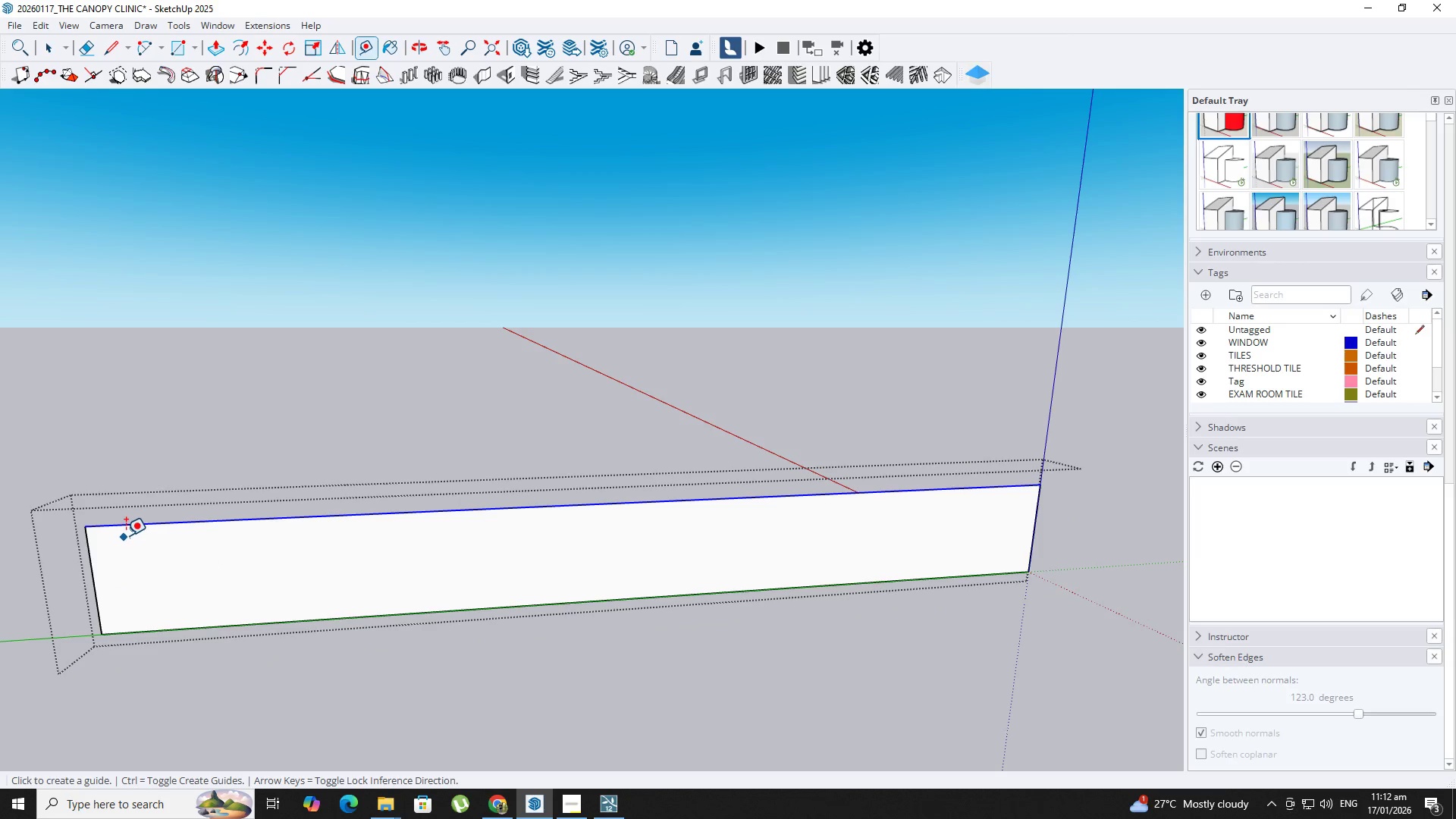 
key(Space)
 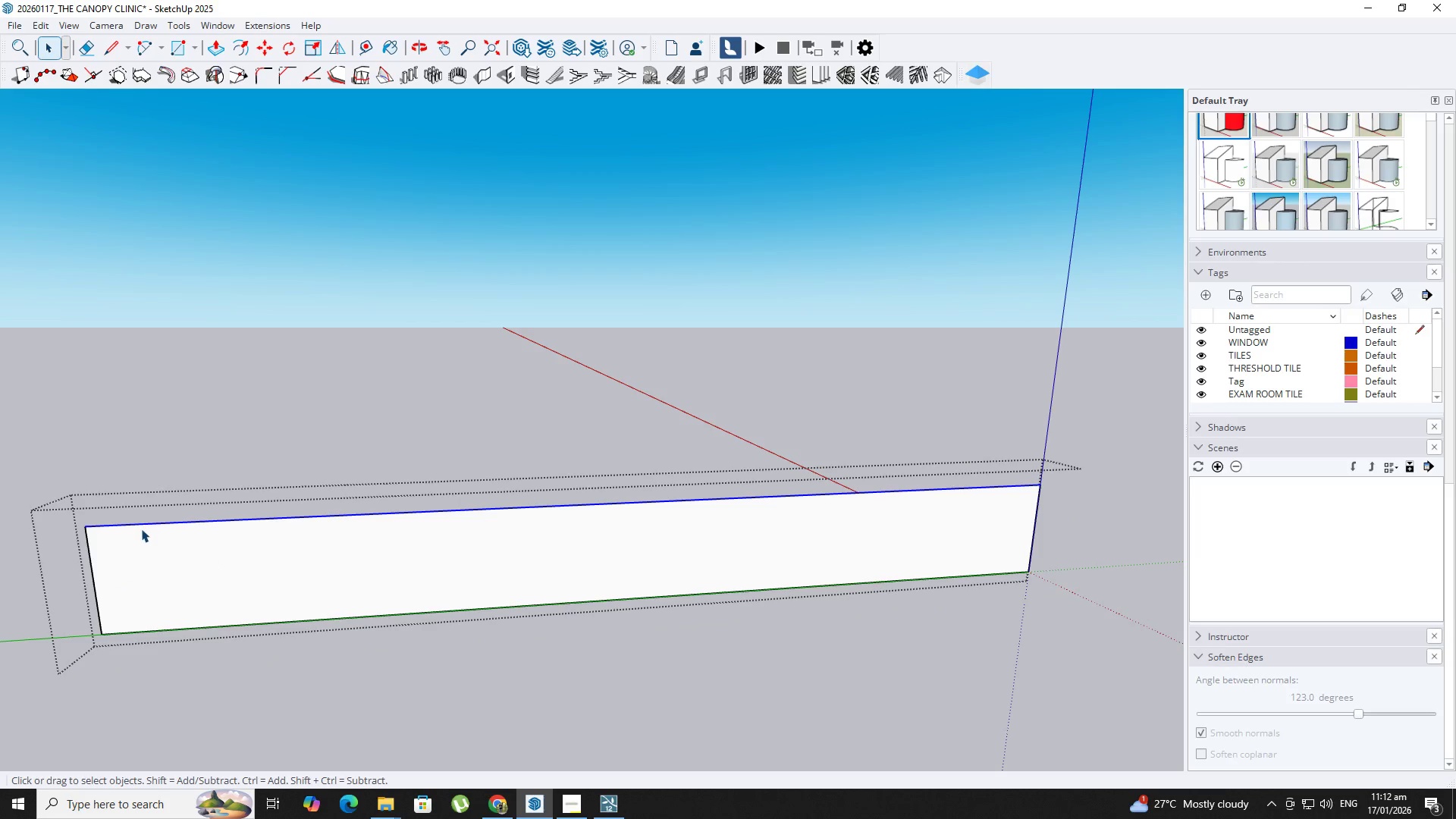 
left_click([137, 524])
 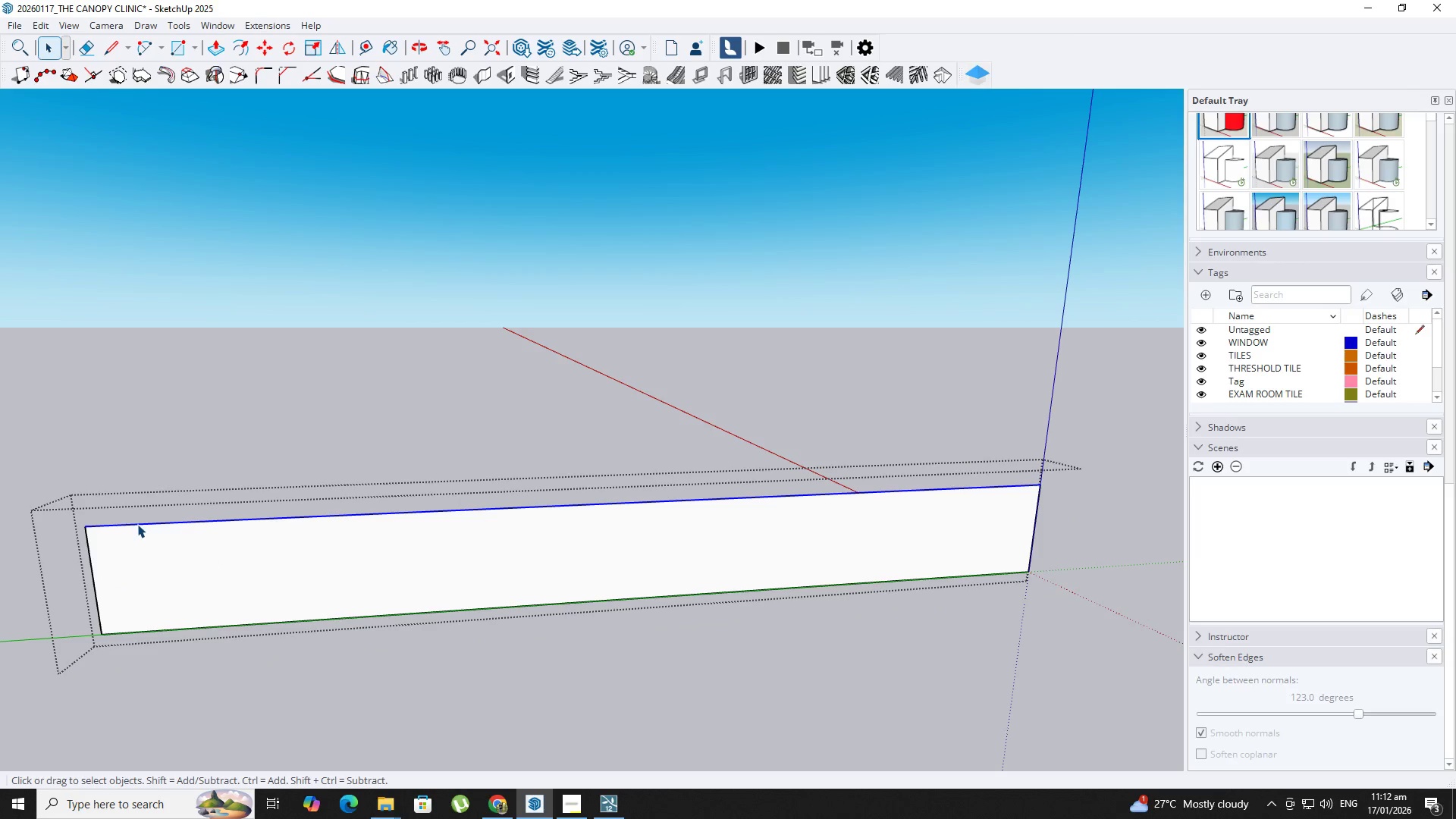 
right_click([137, 525])
 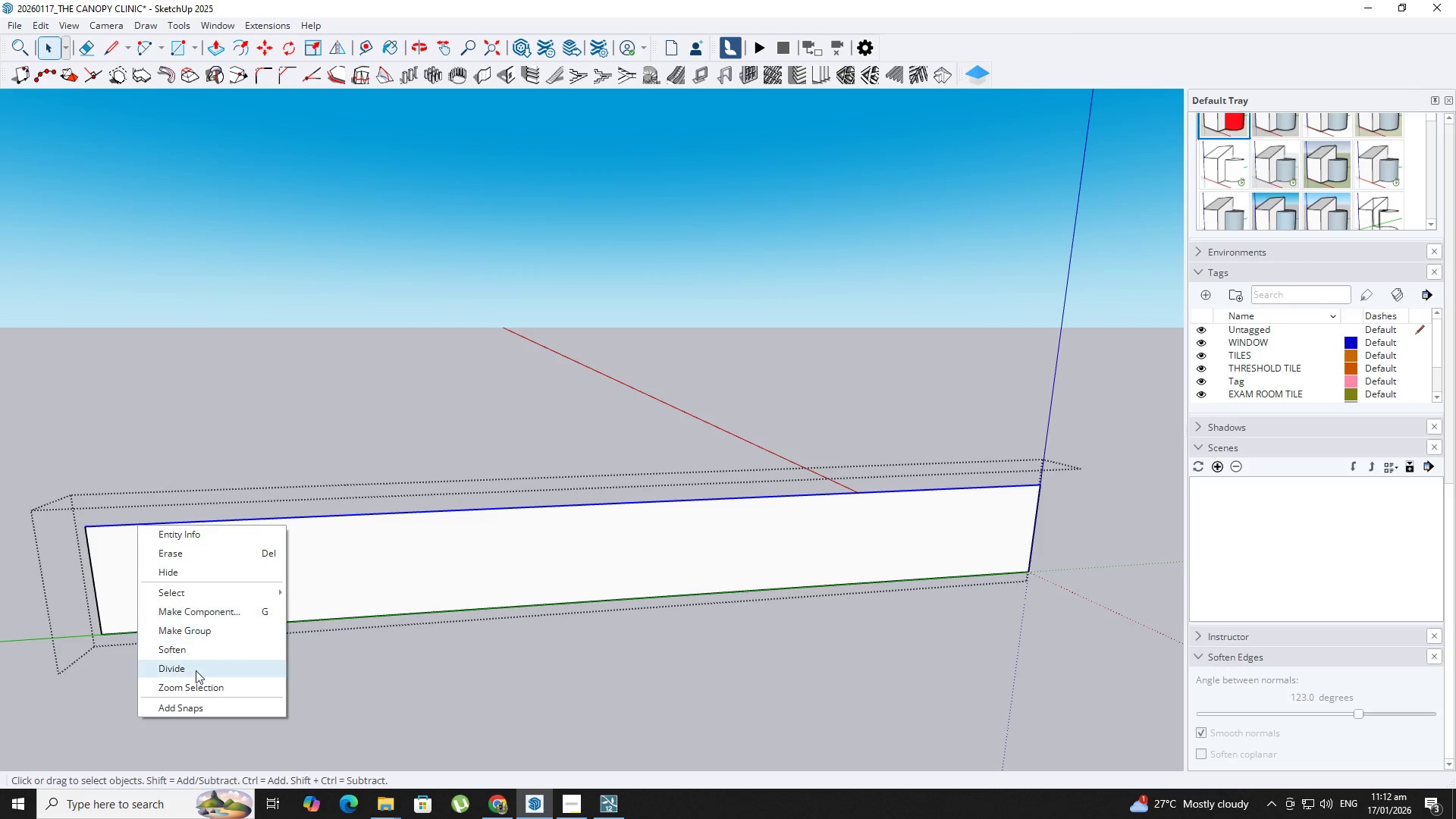 
left_click([199, 678])
 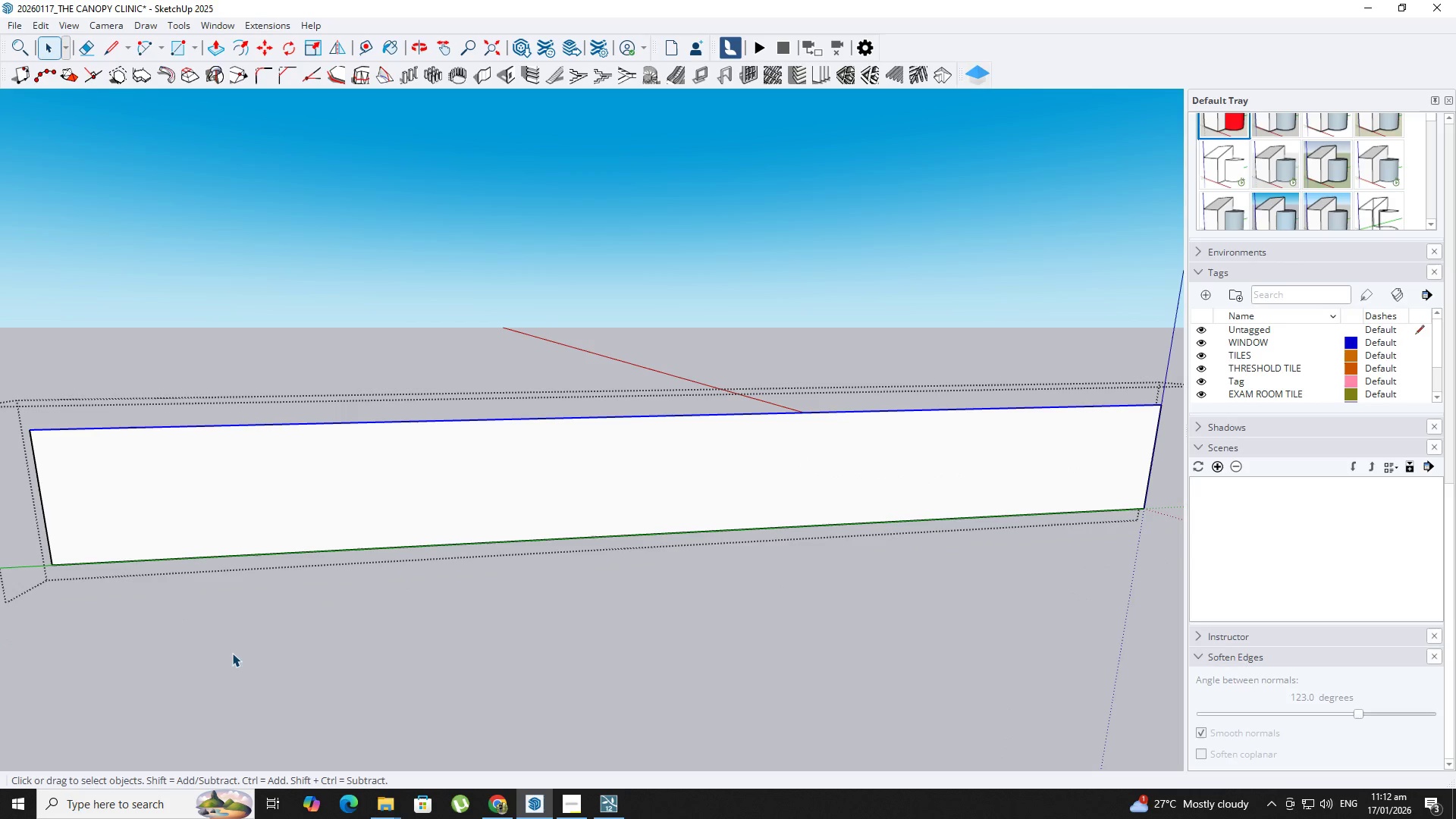 
key(Control+Z)
 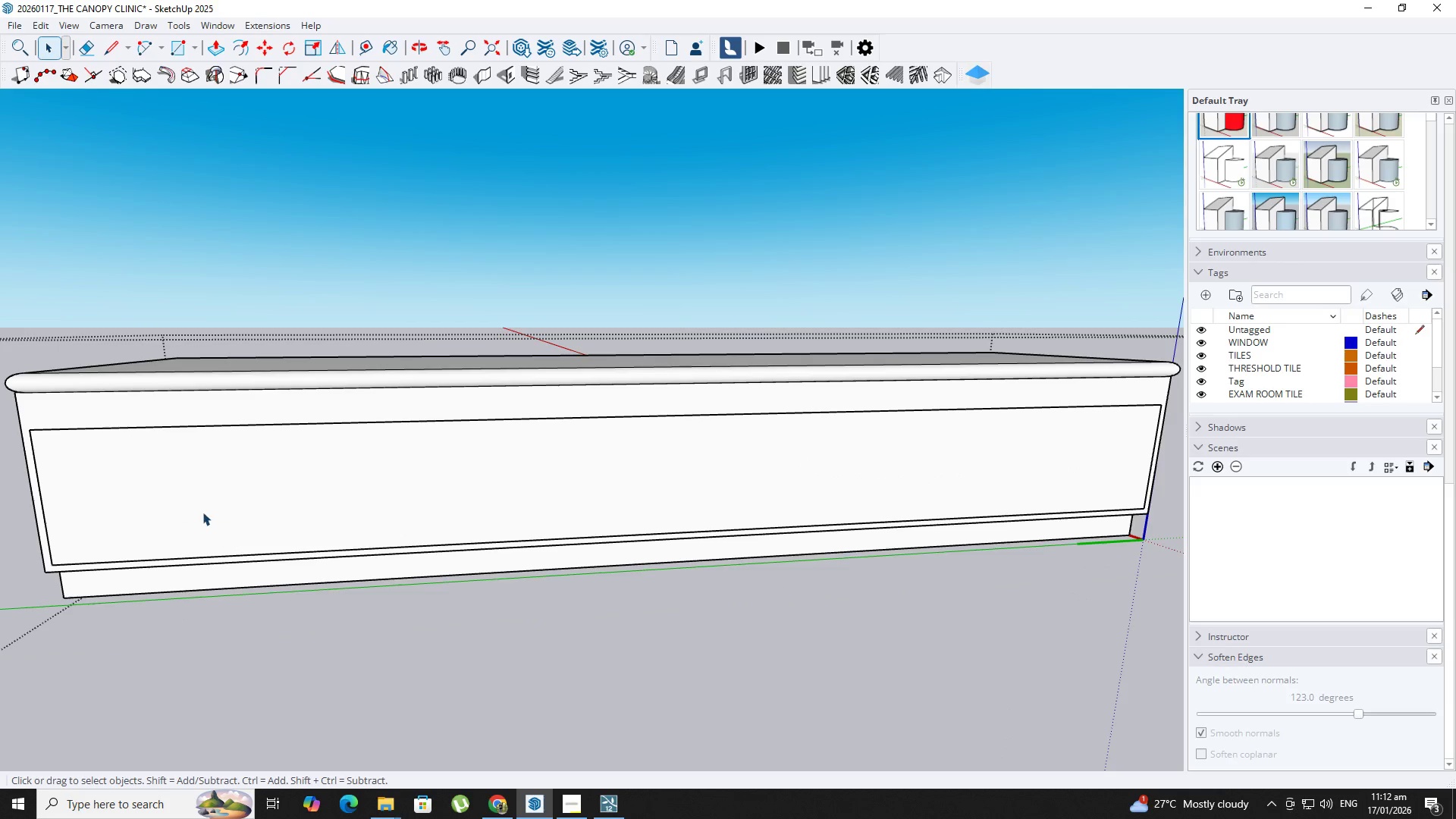 
double_click([201, 511])
 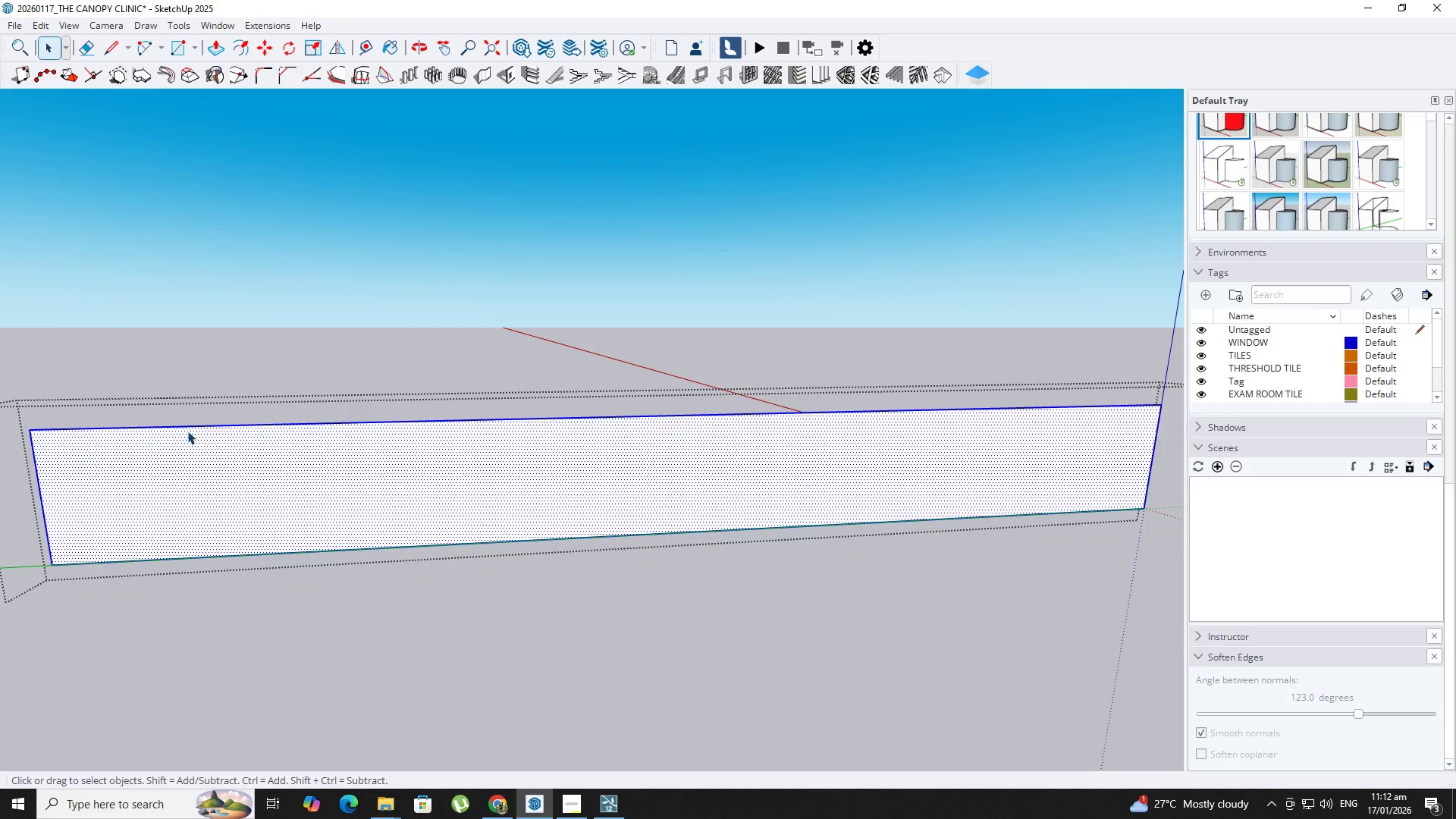 
left_click([184, 426])
 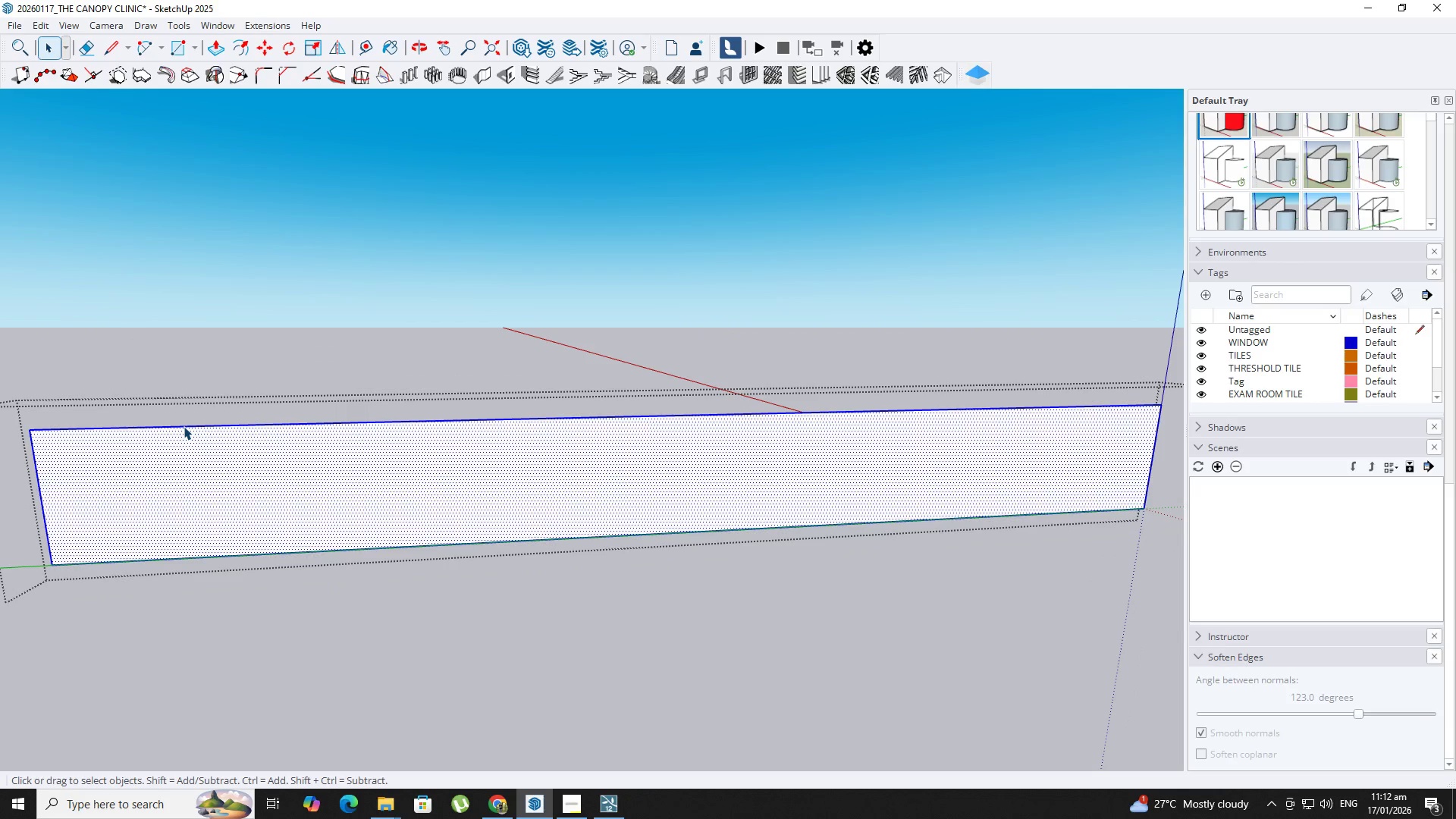 
right_click([184, 426])
 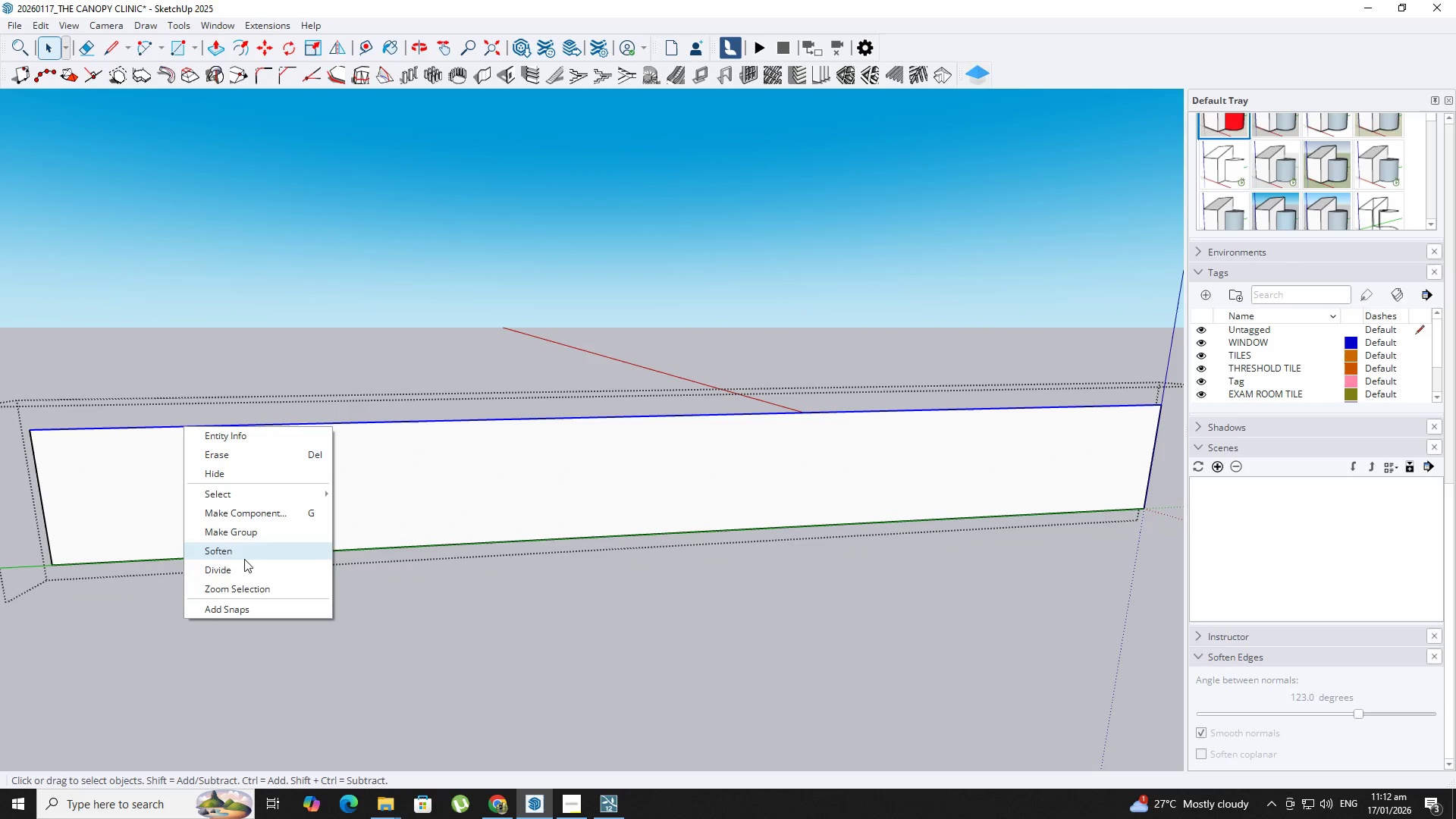 
left_click([258, 573])
 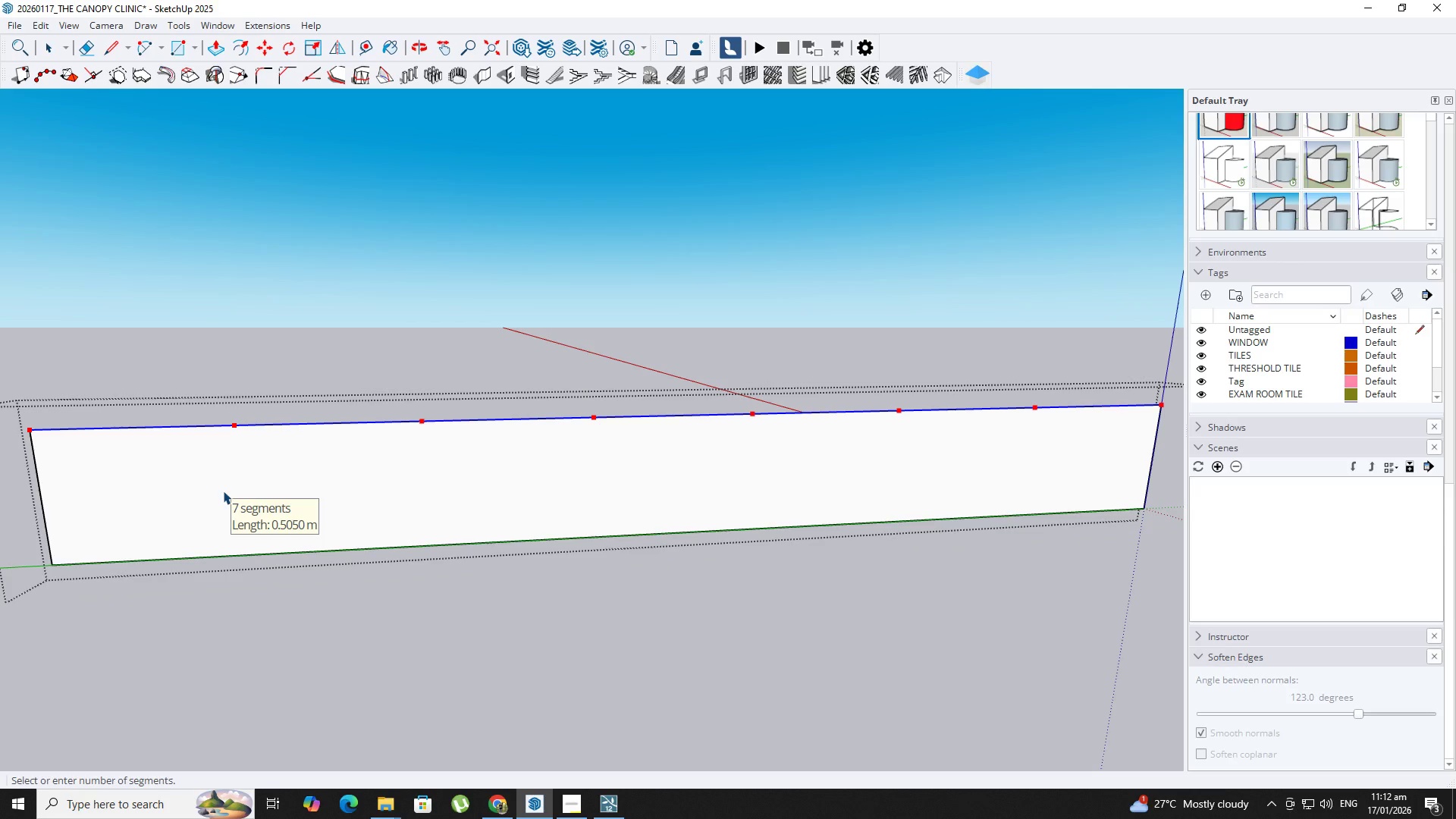 
left_click([223, 490])
 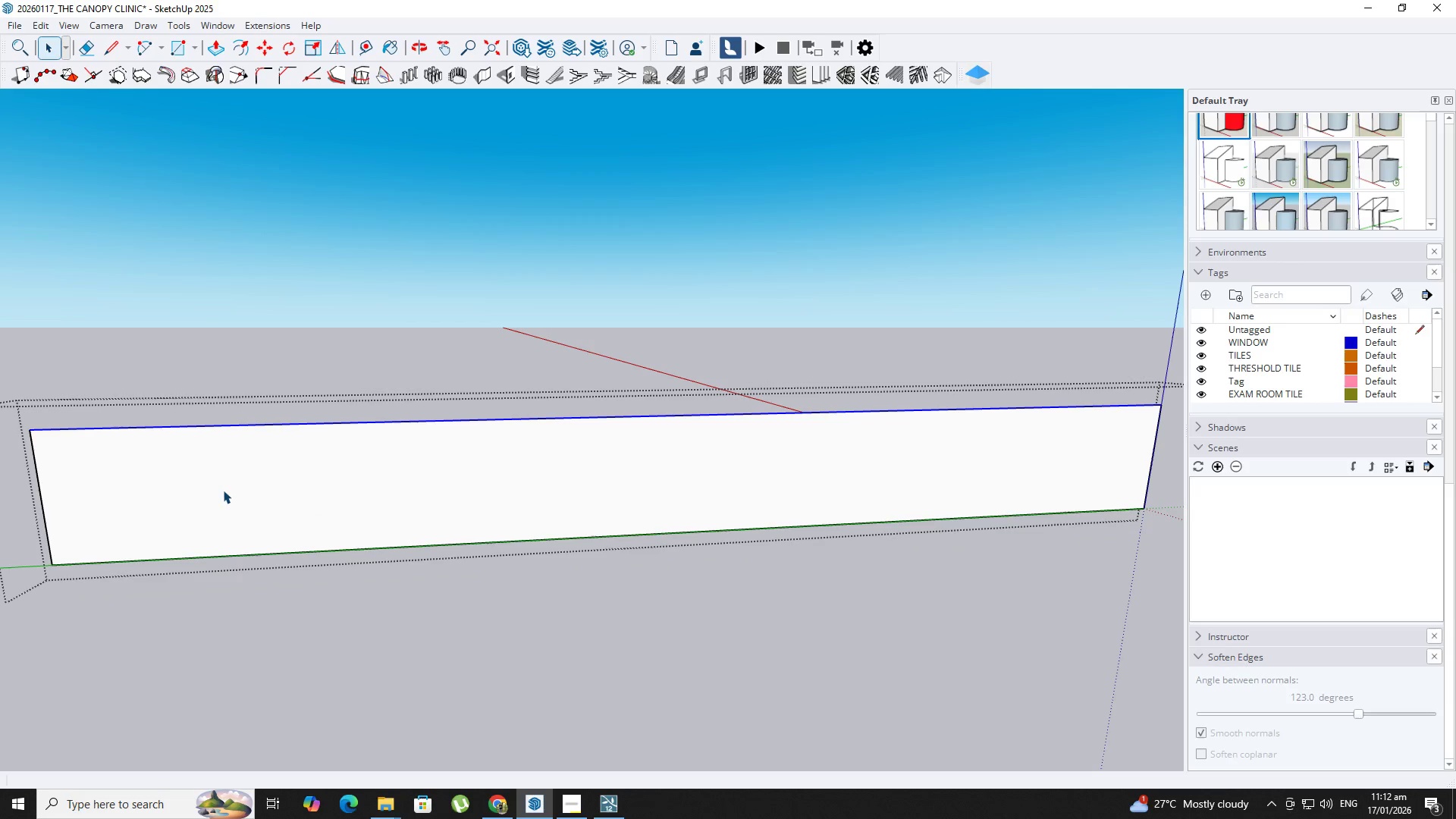 
key(T)
 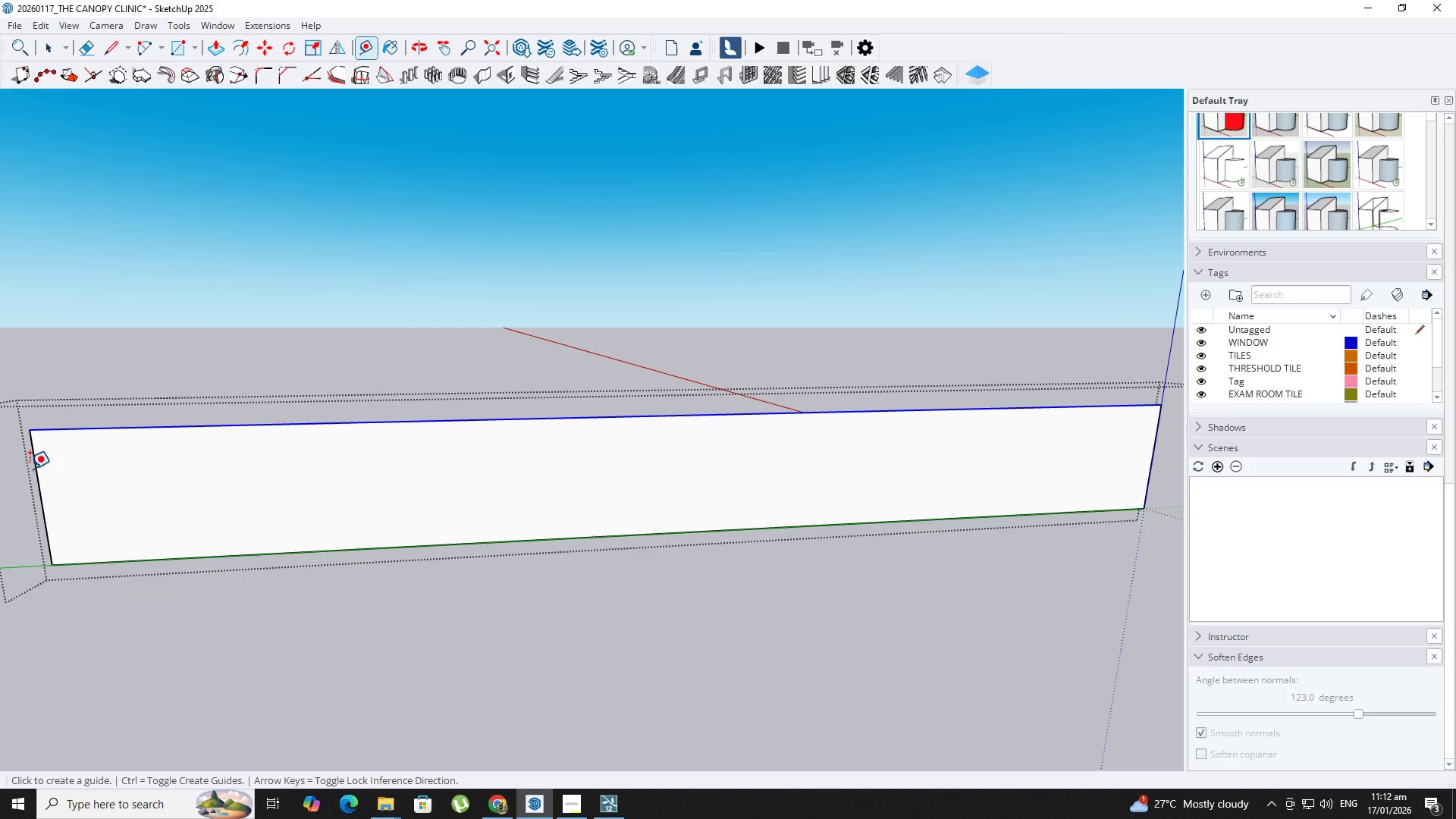 
left_click_drag(start_coordinate=[33, 470], to_coordinate=[41, 470])
 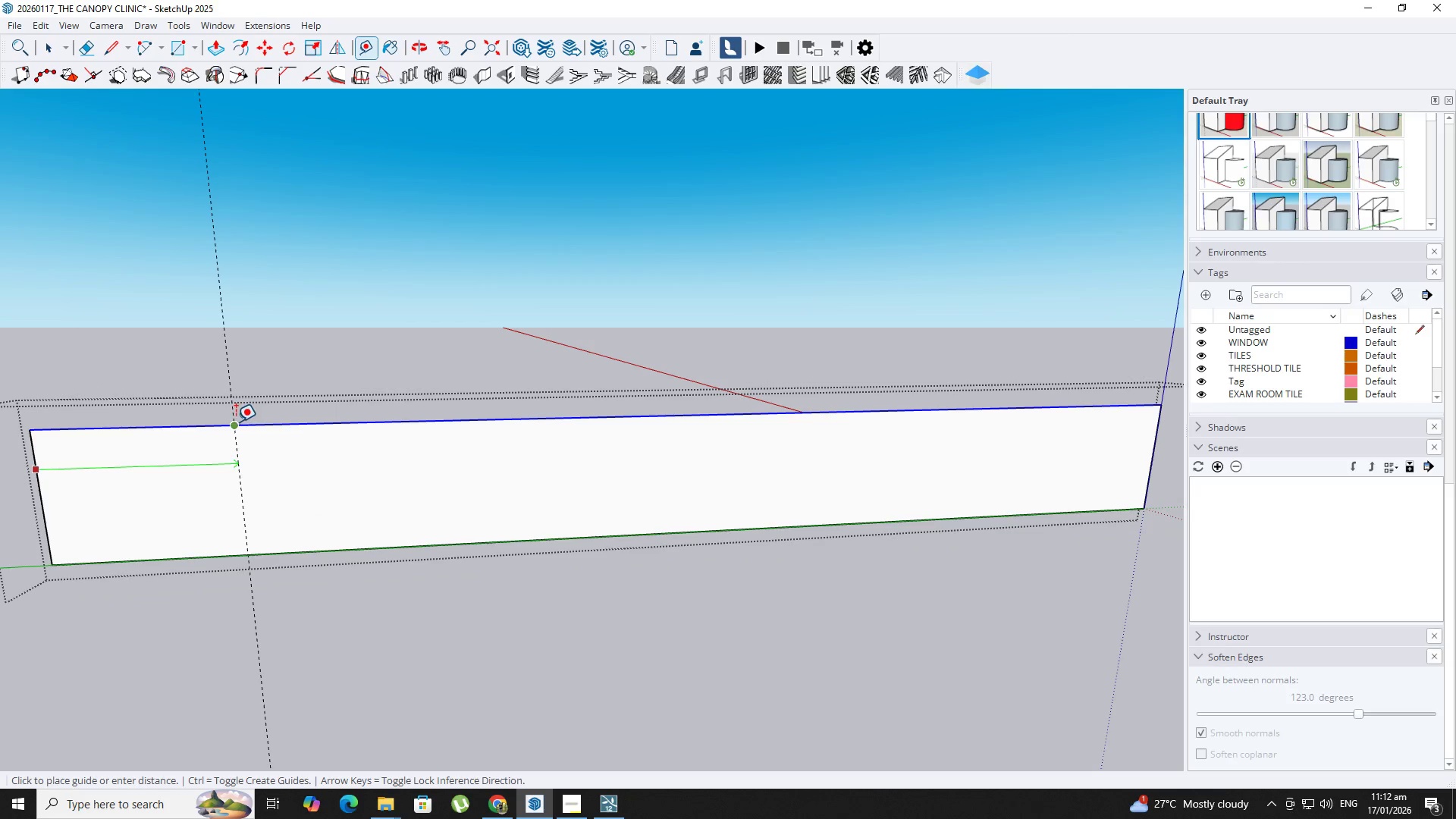 
key(Space)
 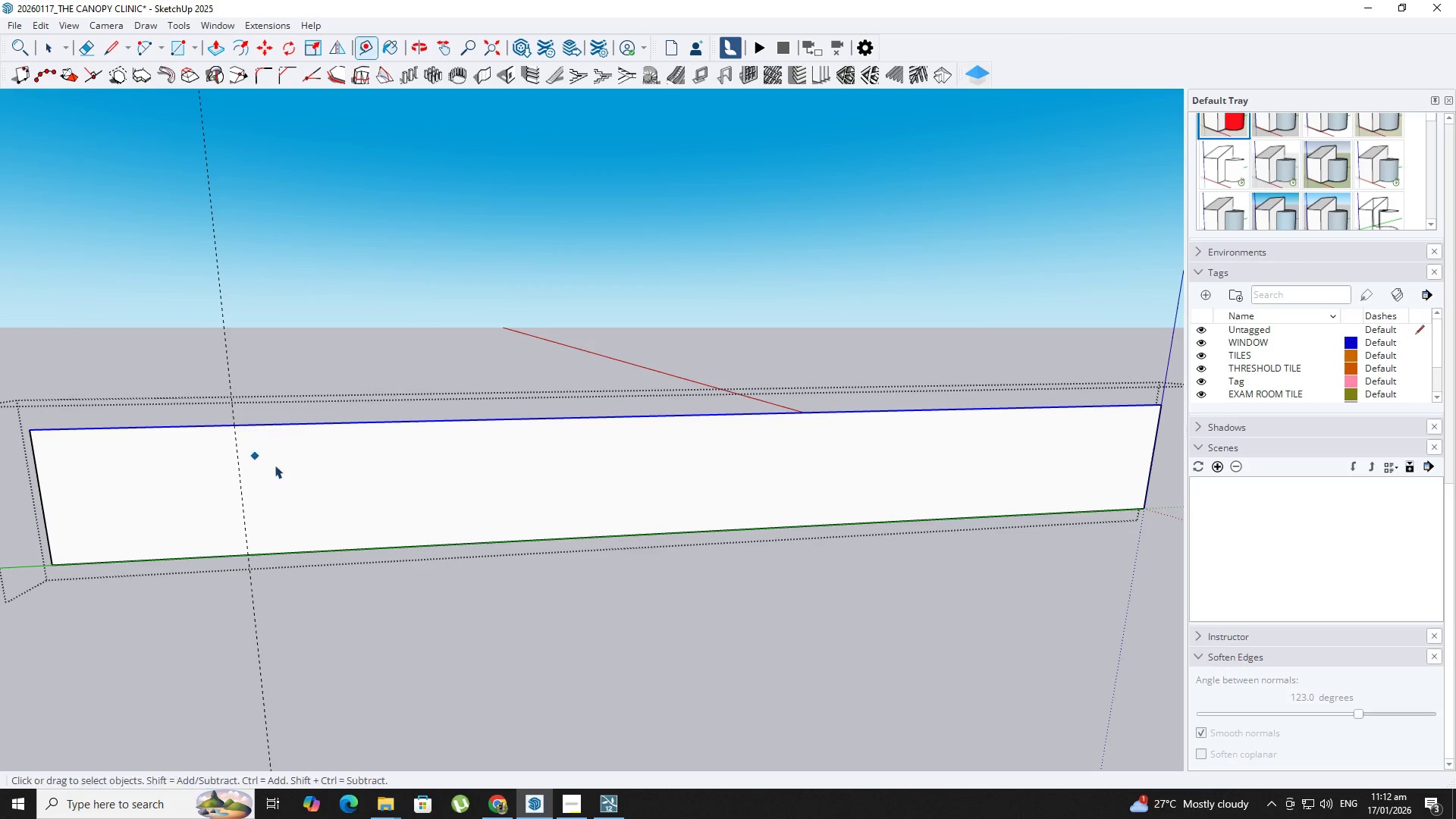 
double_click([275, 466])
 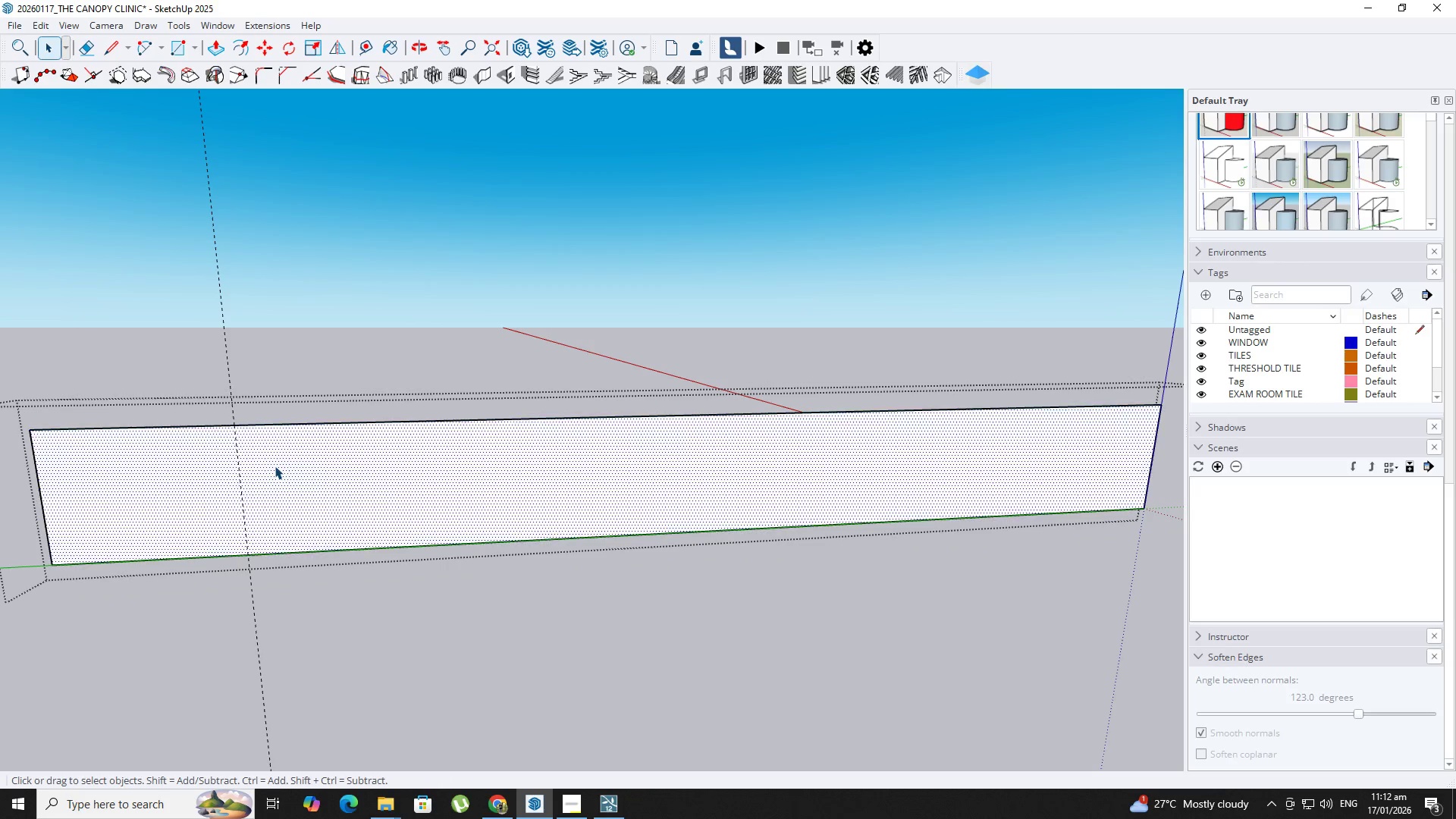 
triple_click([275, 466])
 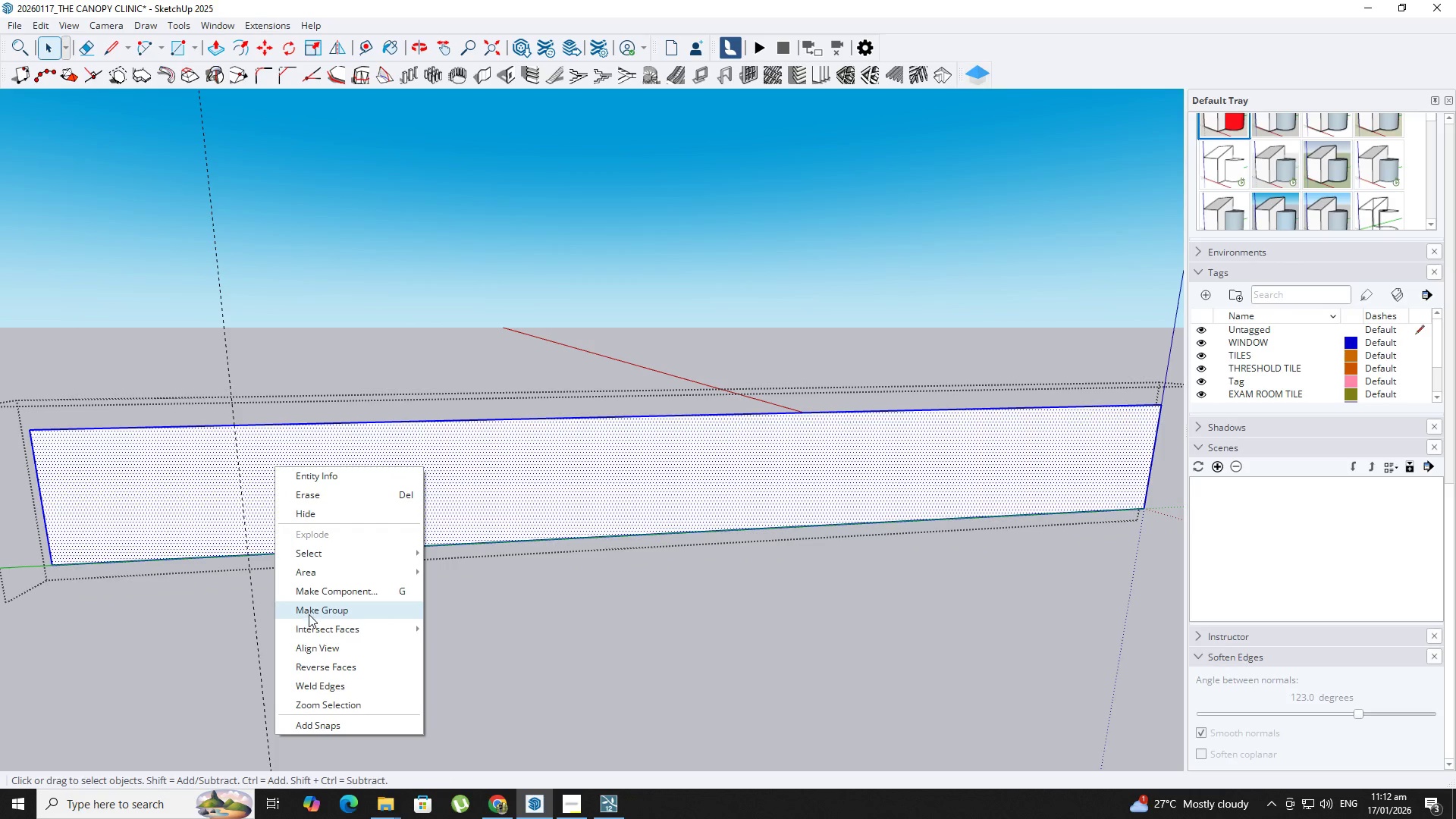 
key(R)
 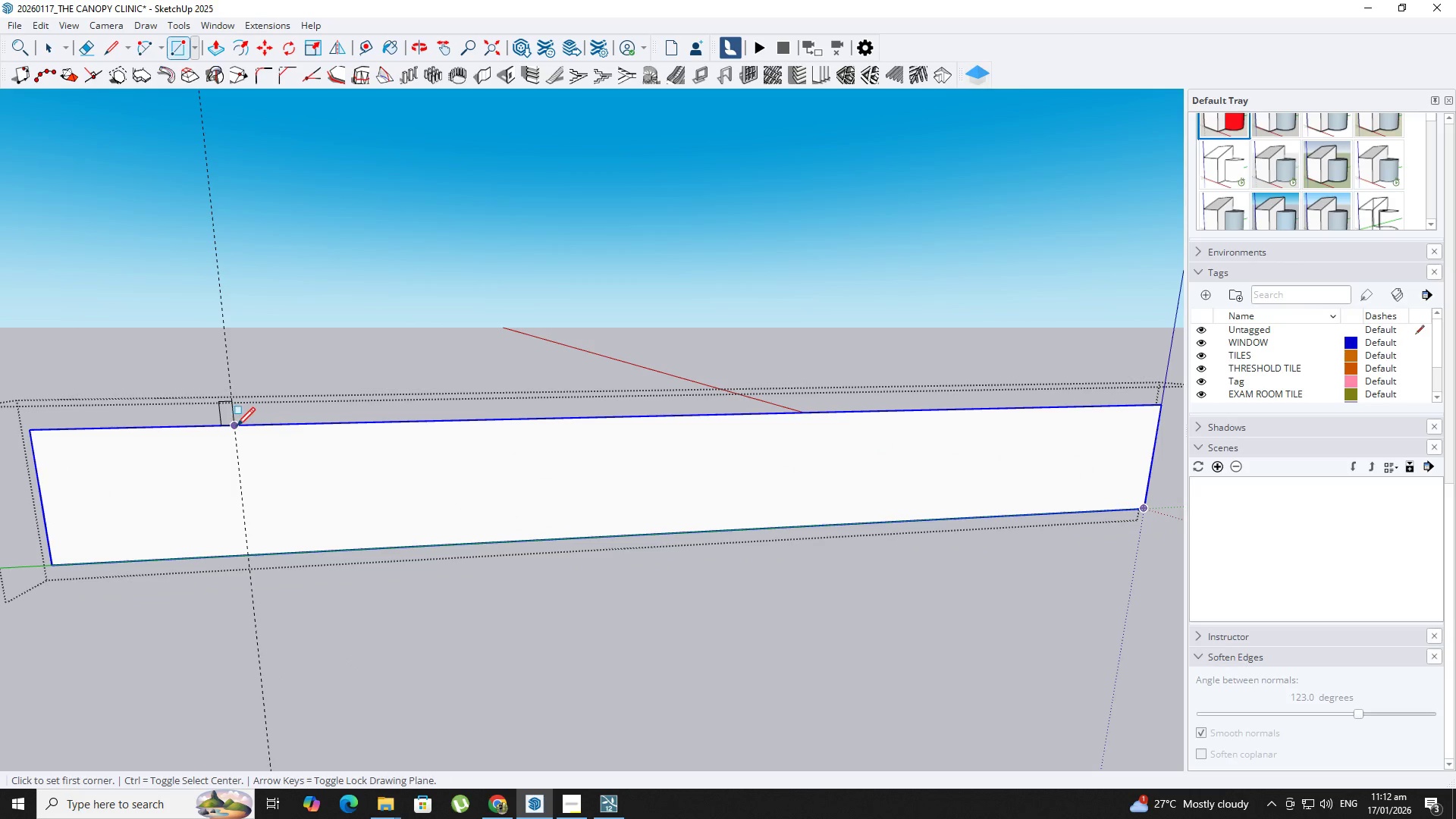 
left_click_drag(start_coordinate=[239, 428], to_coordinate=[237, 431])
 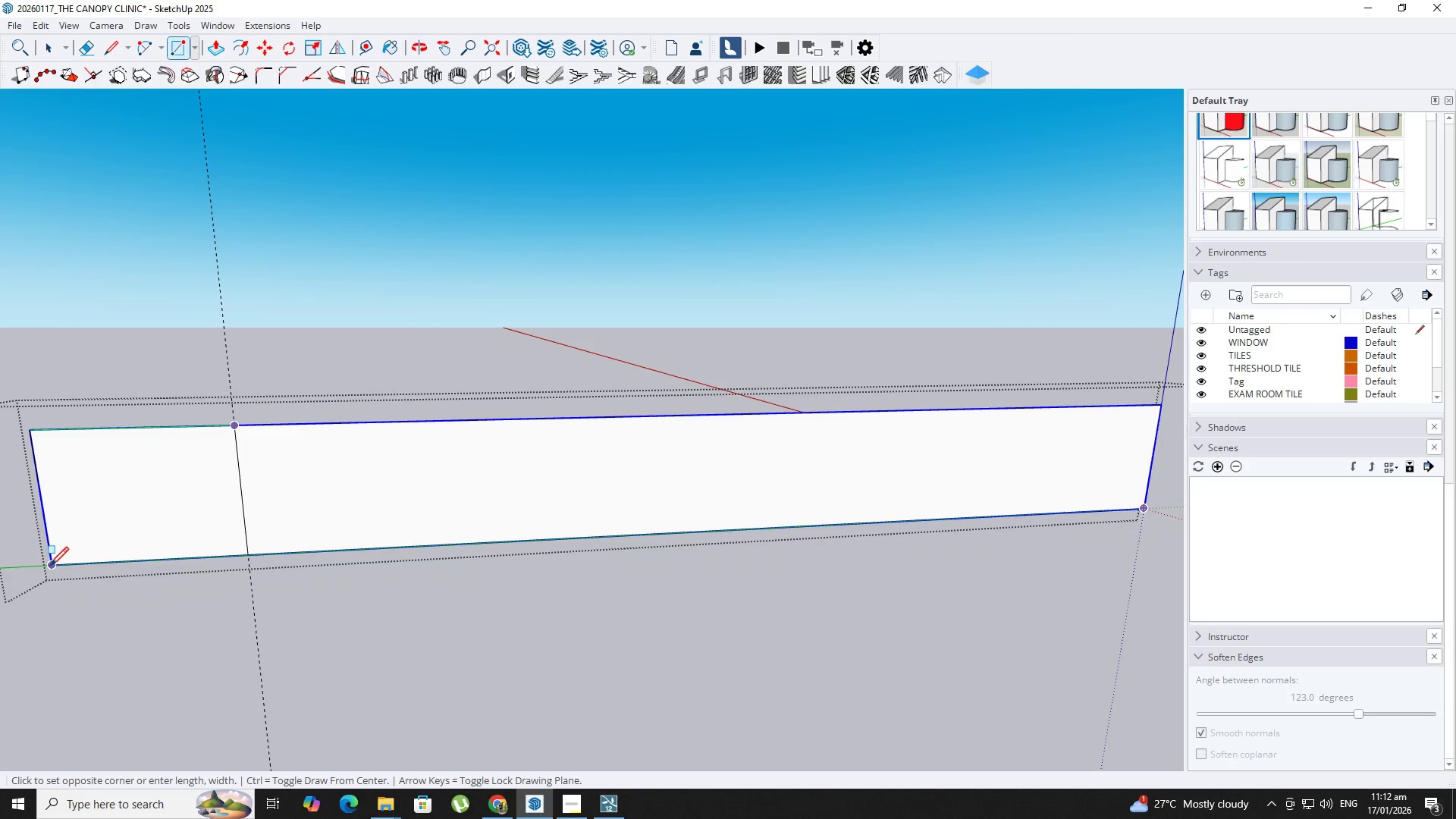 
left_click([53, 567])
 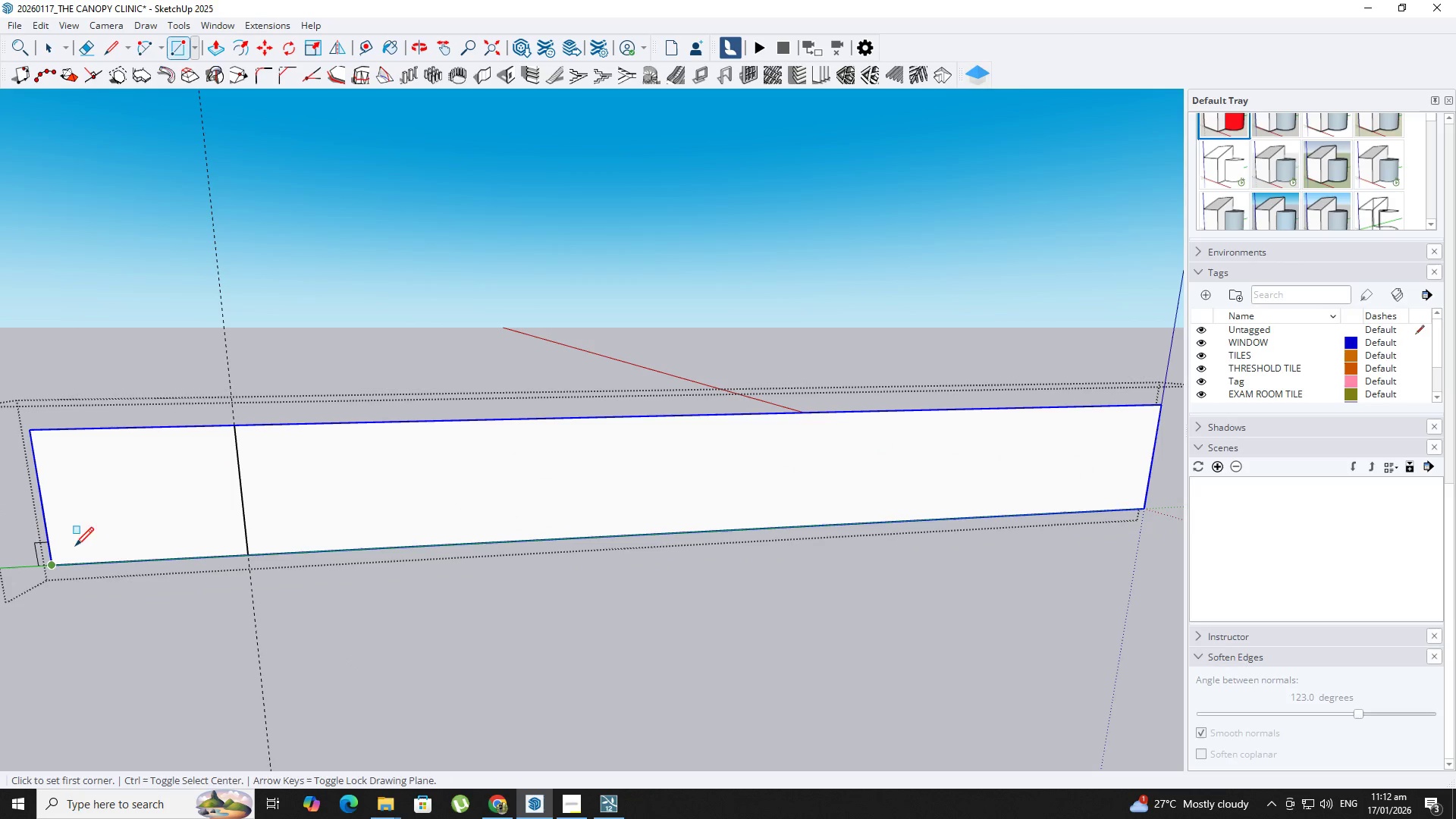 
key(Space)
 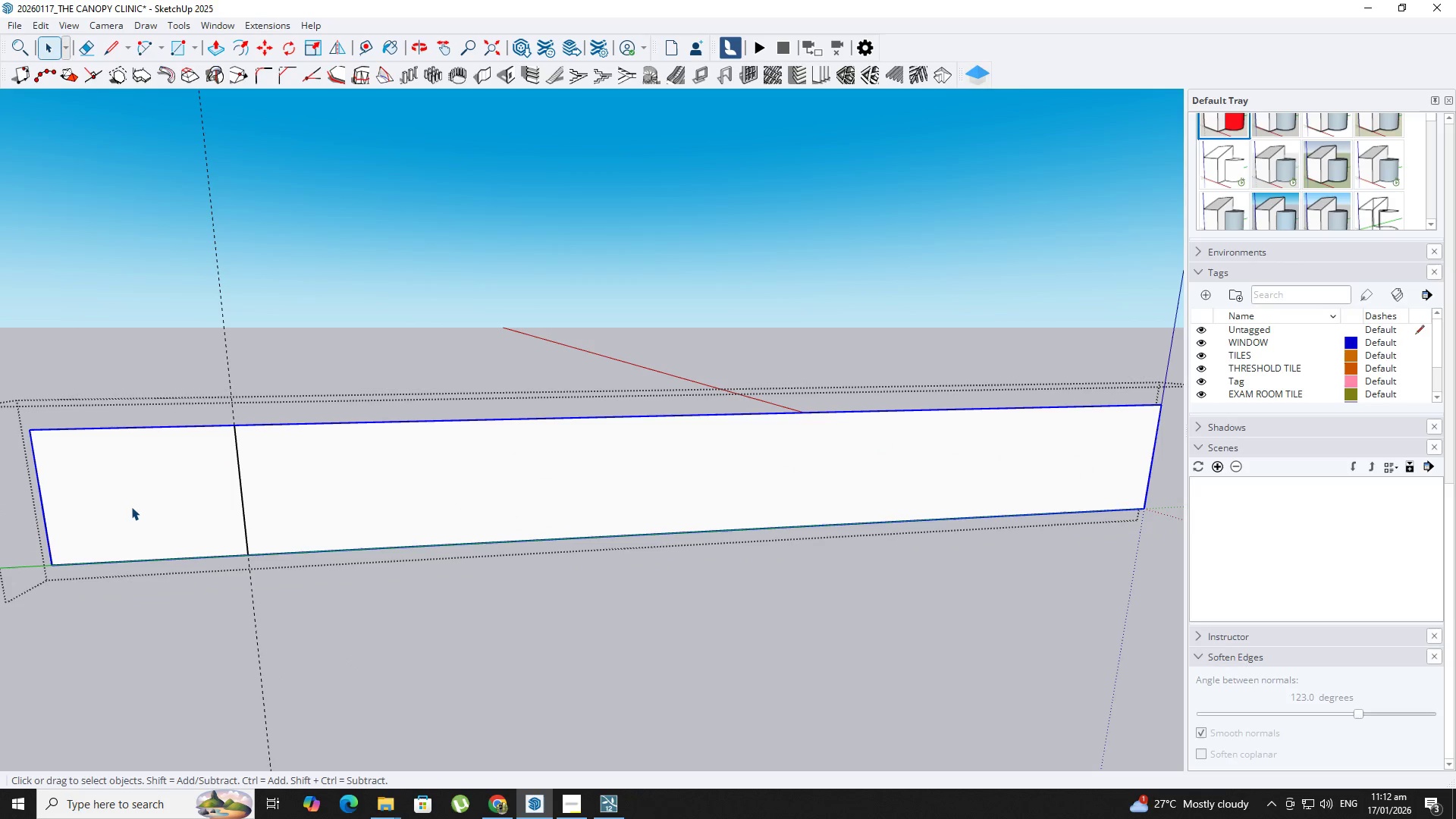 
left_click([132, 507])
 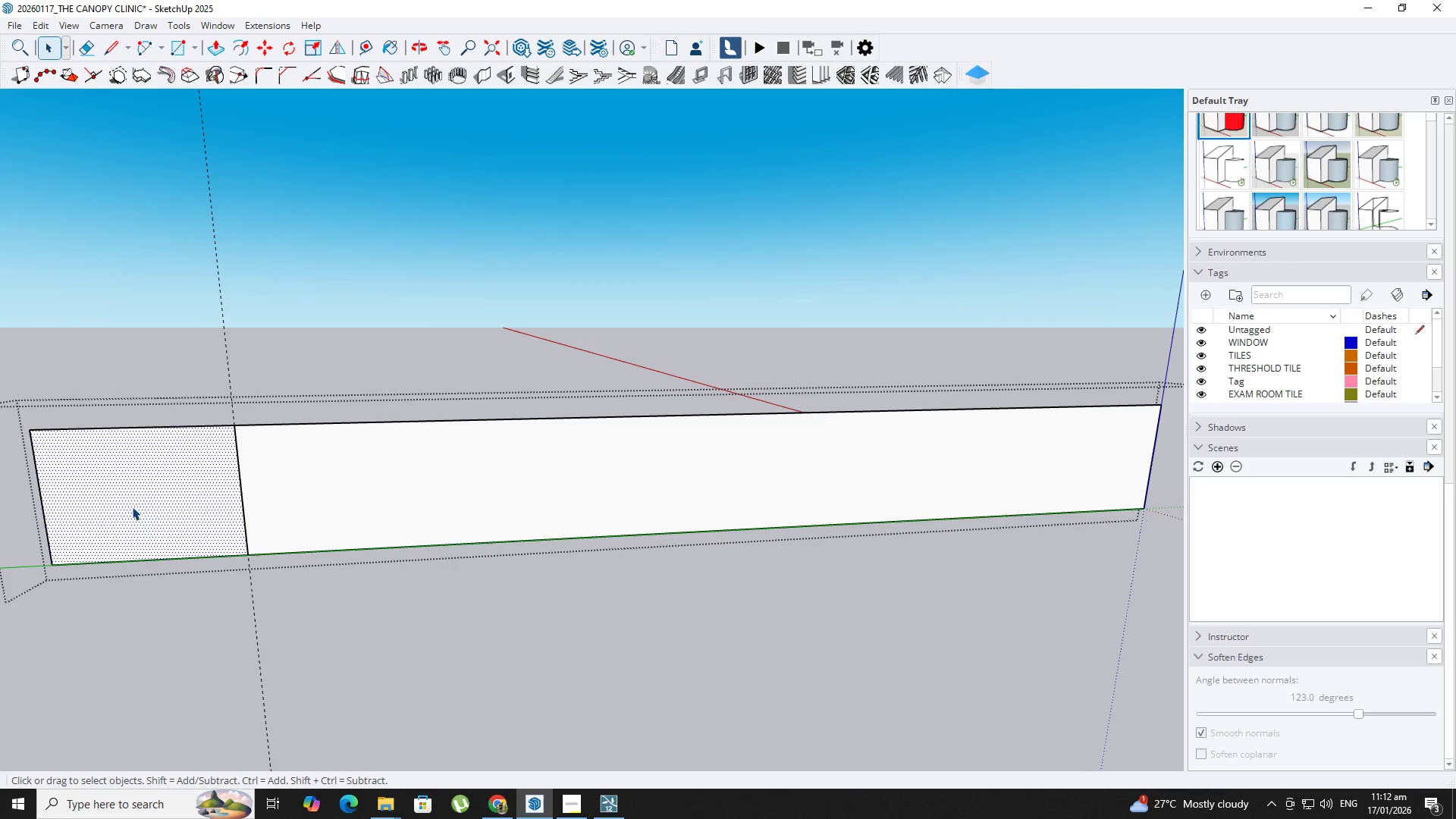 
key(P)
 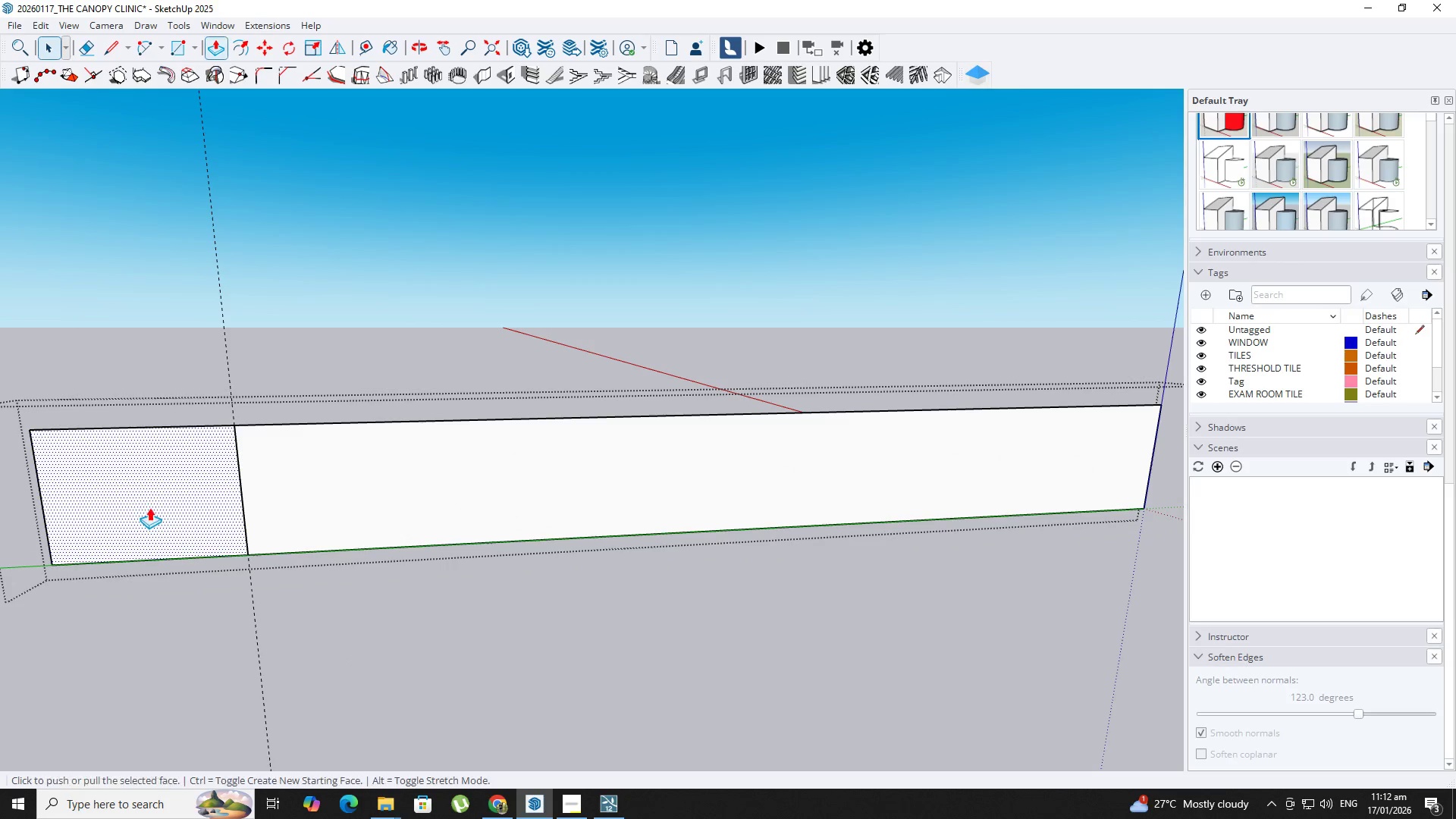 
left_click([149, 507])
 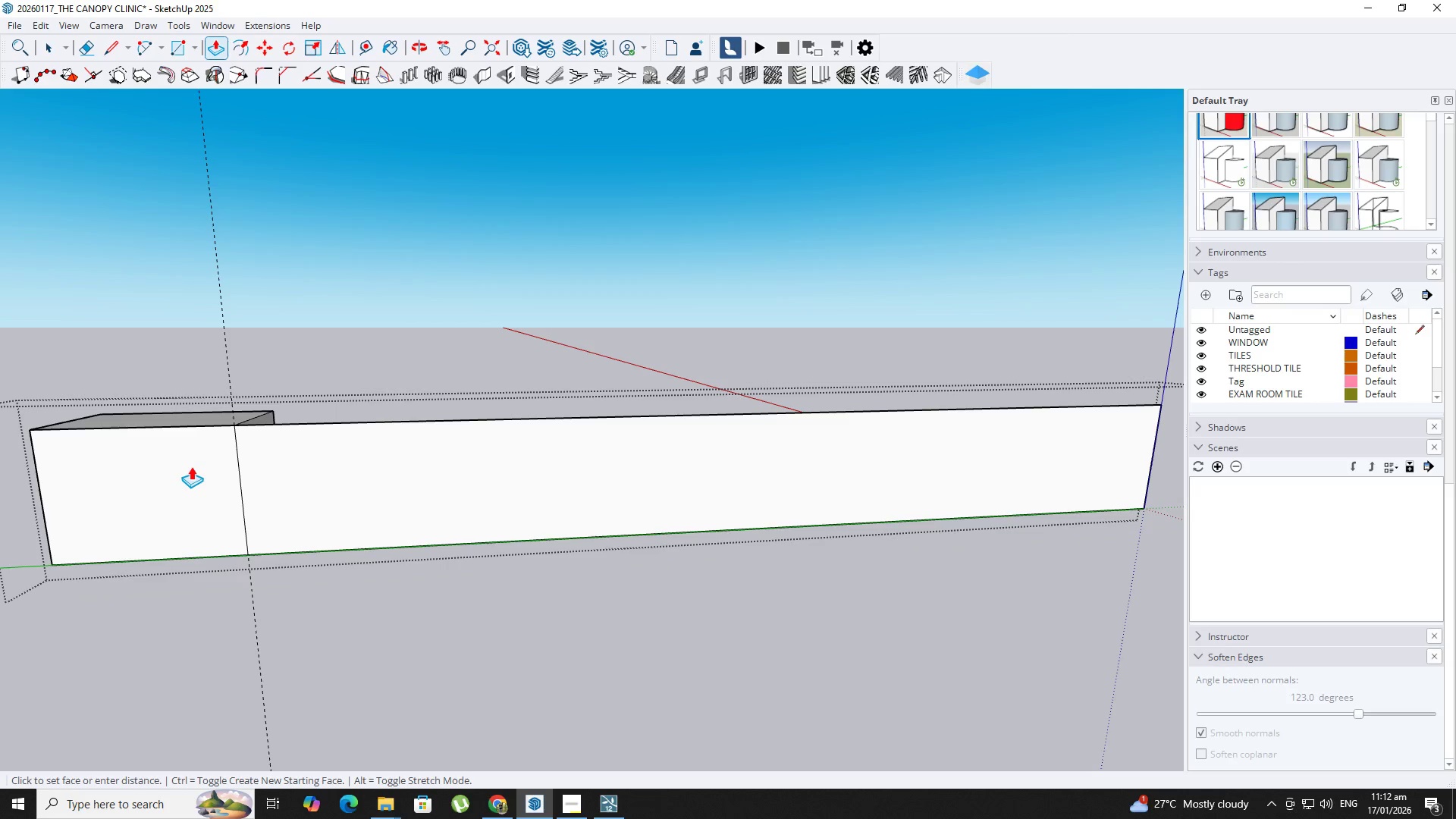 
key(NumpadDecimal)
 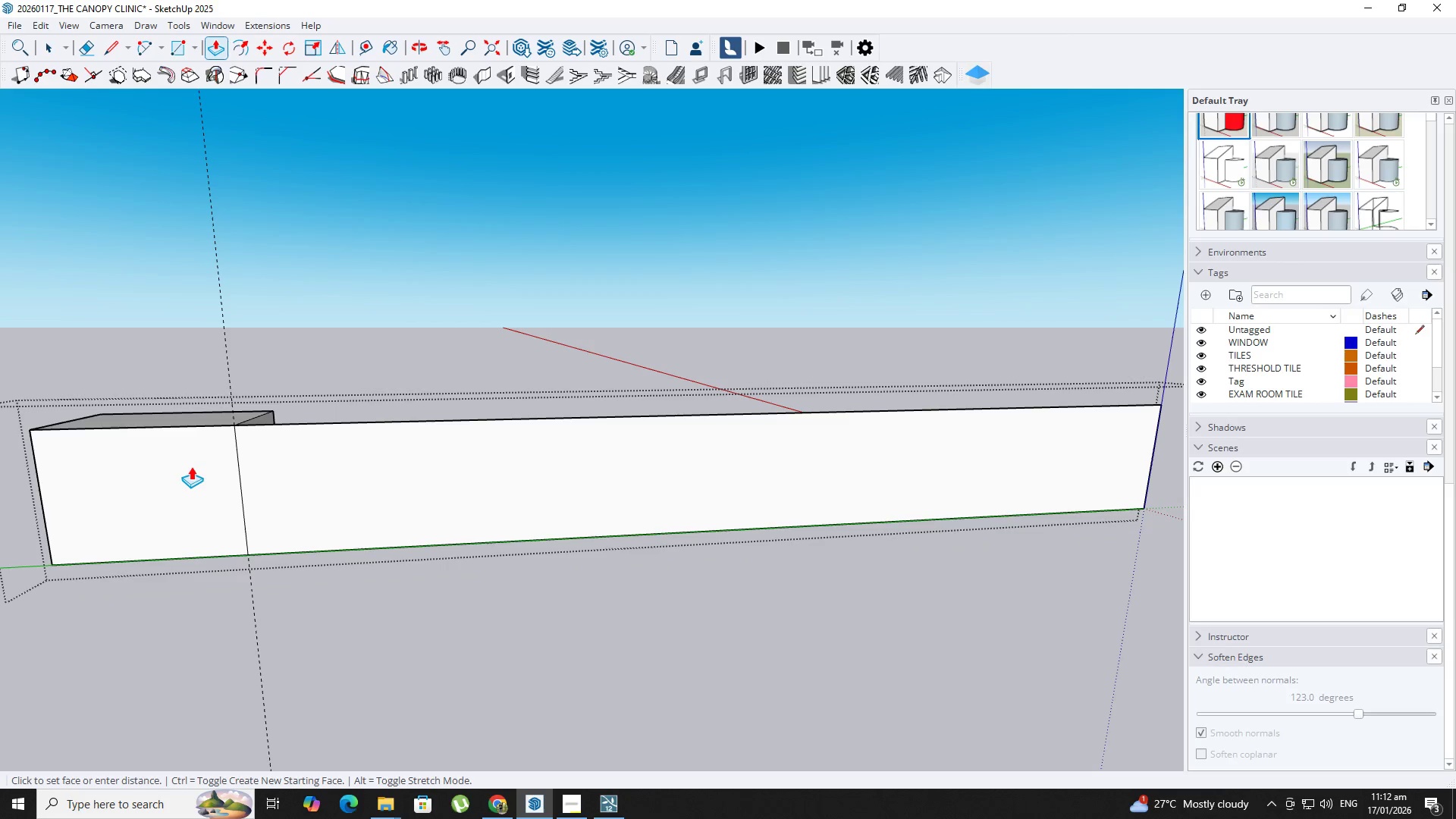 
key(Numpad0)
 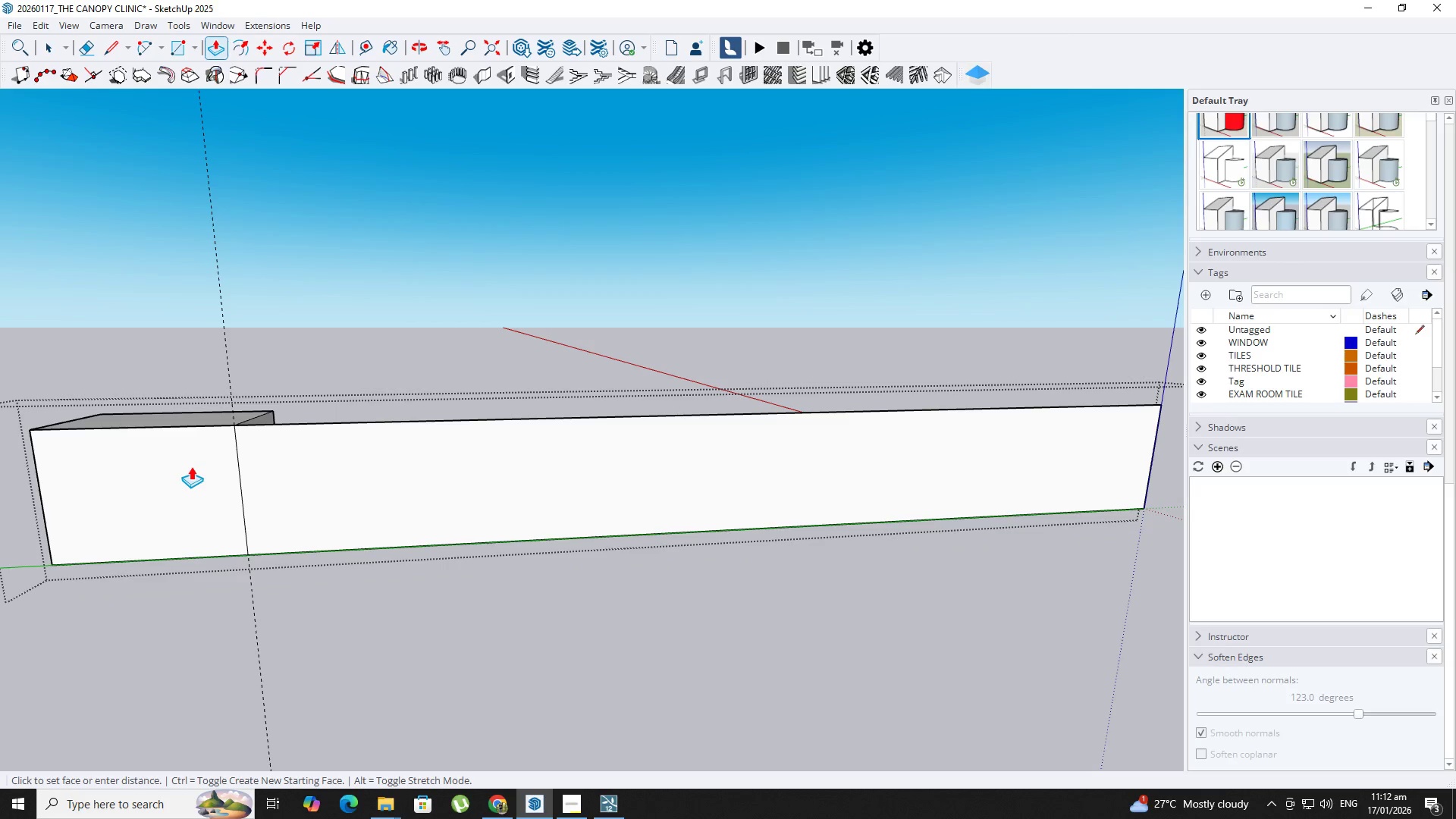 
key(Numpad2)
 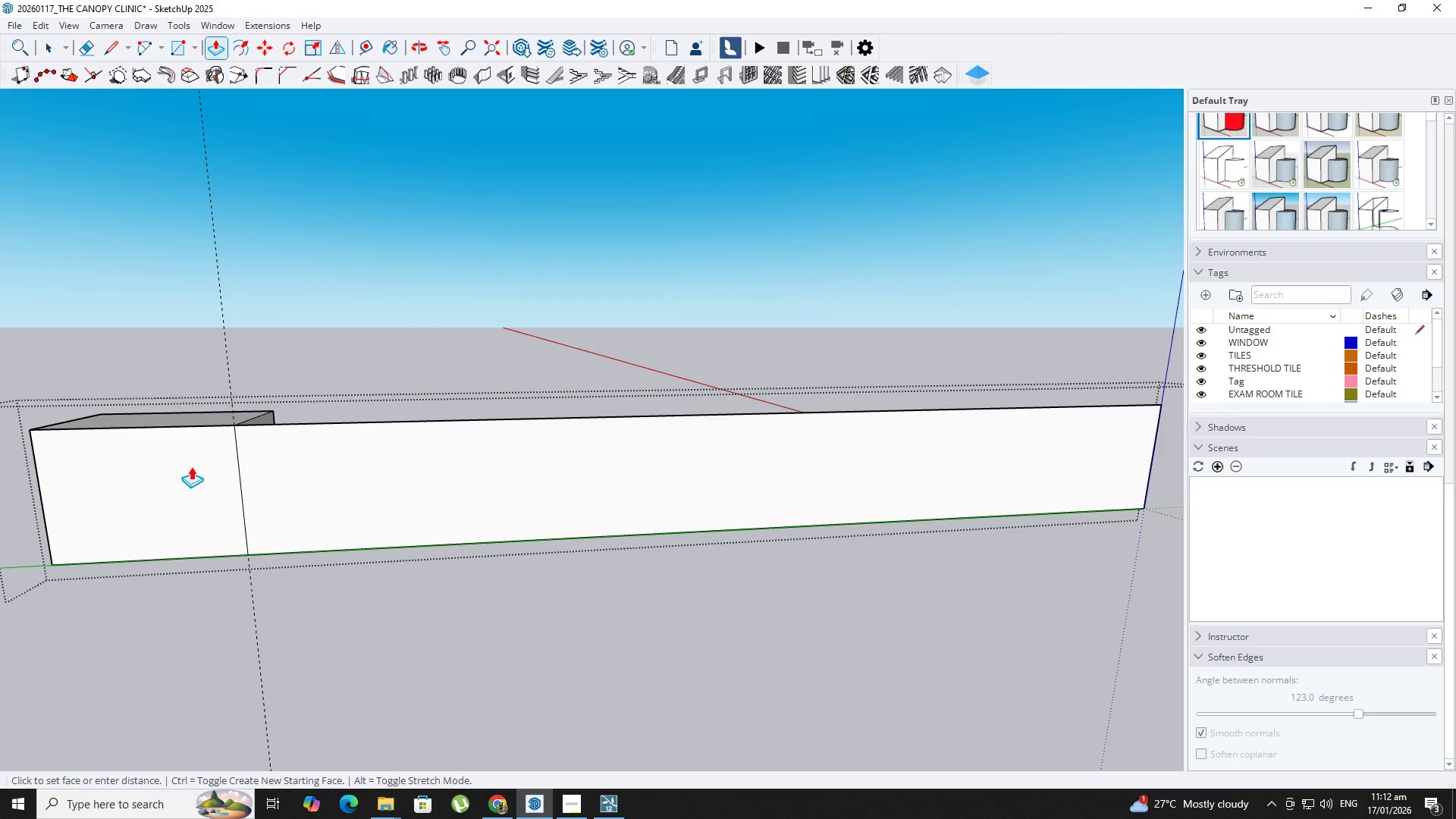 
key(NumpadEnter)
 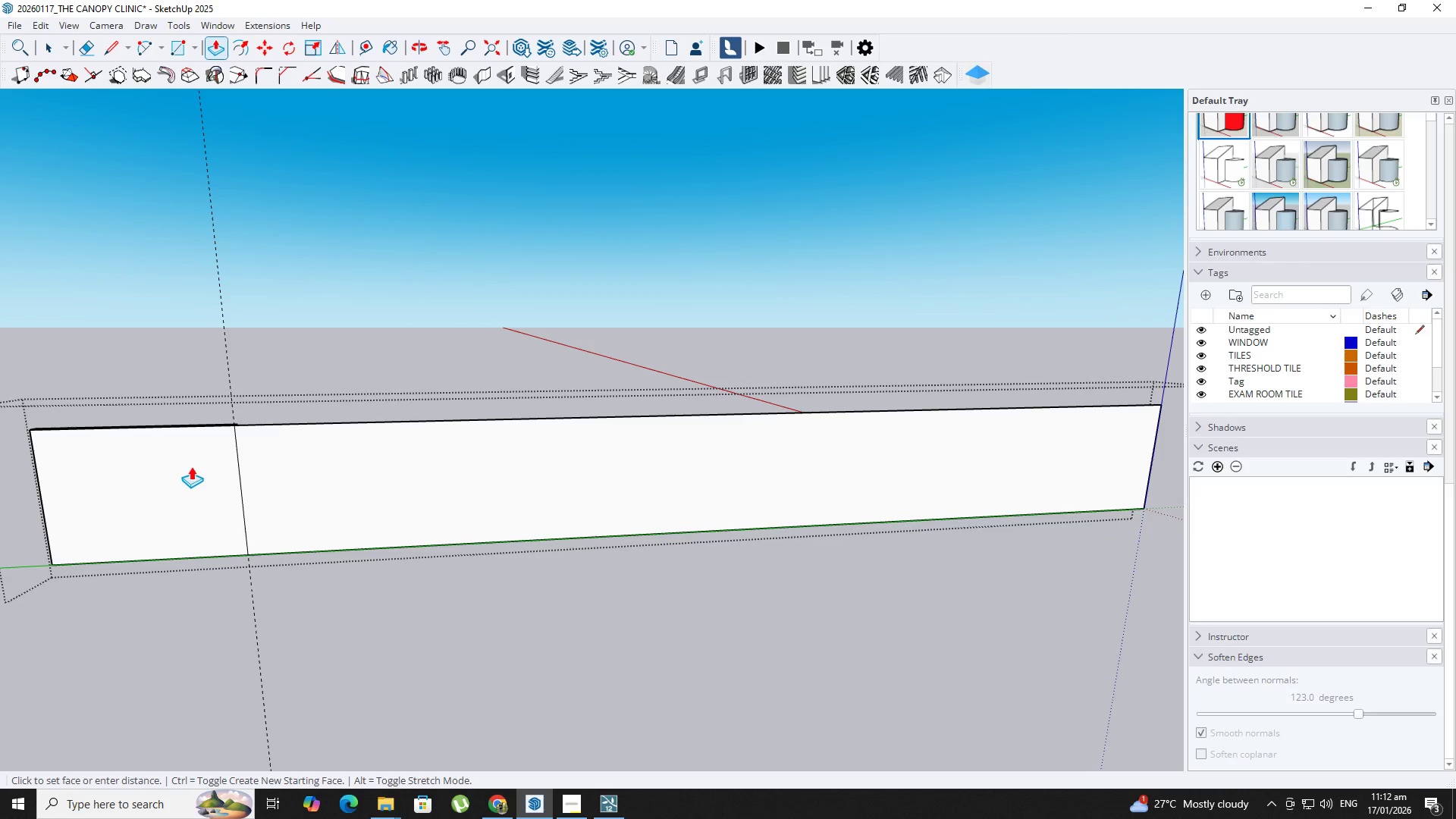 
key(Space)
 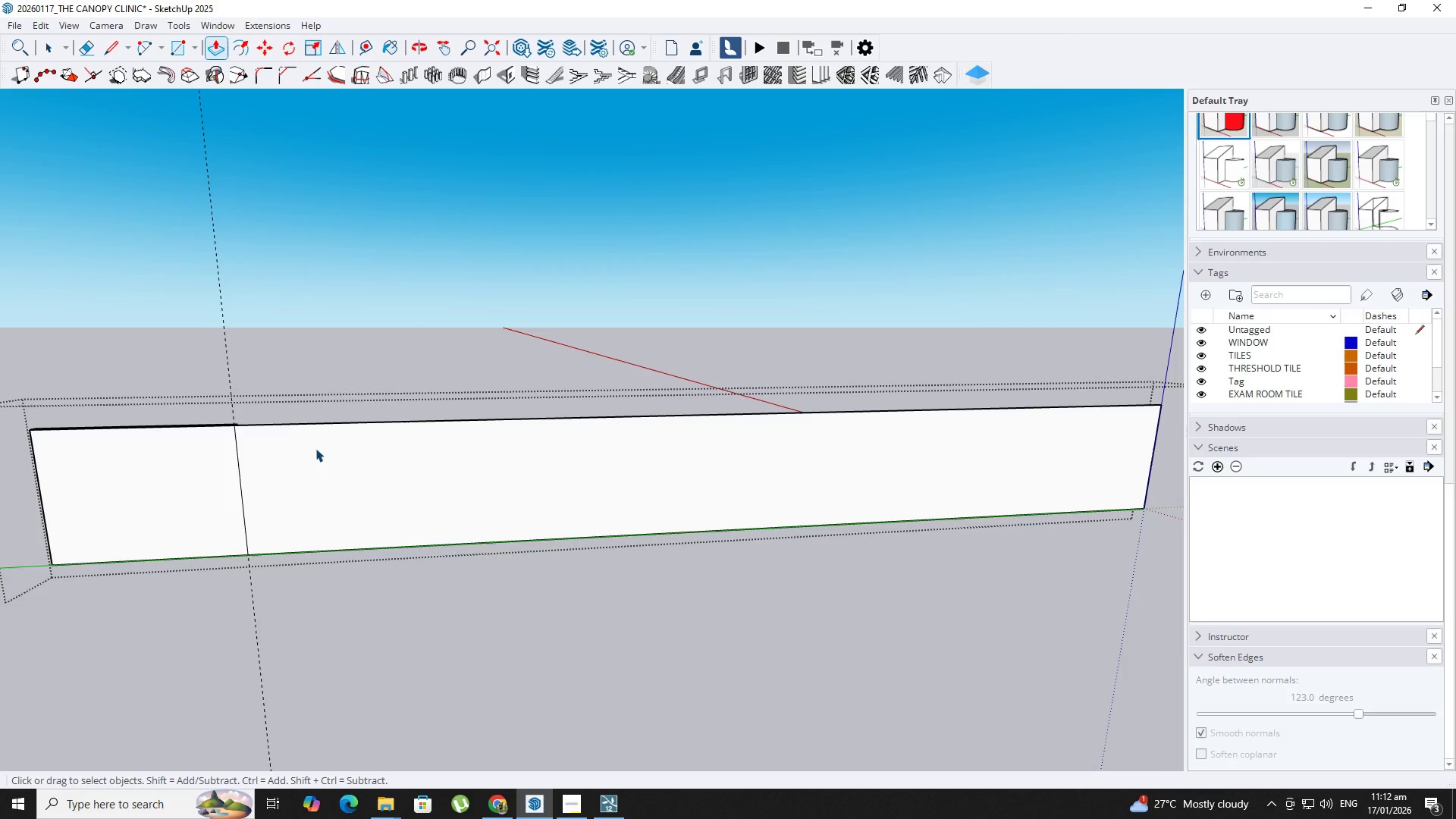 
double_click([318, 448])
 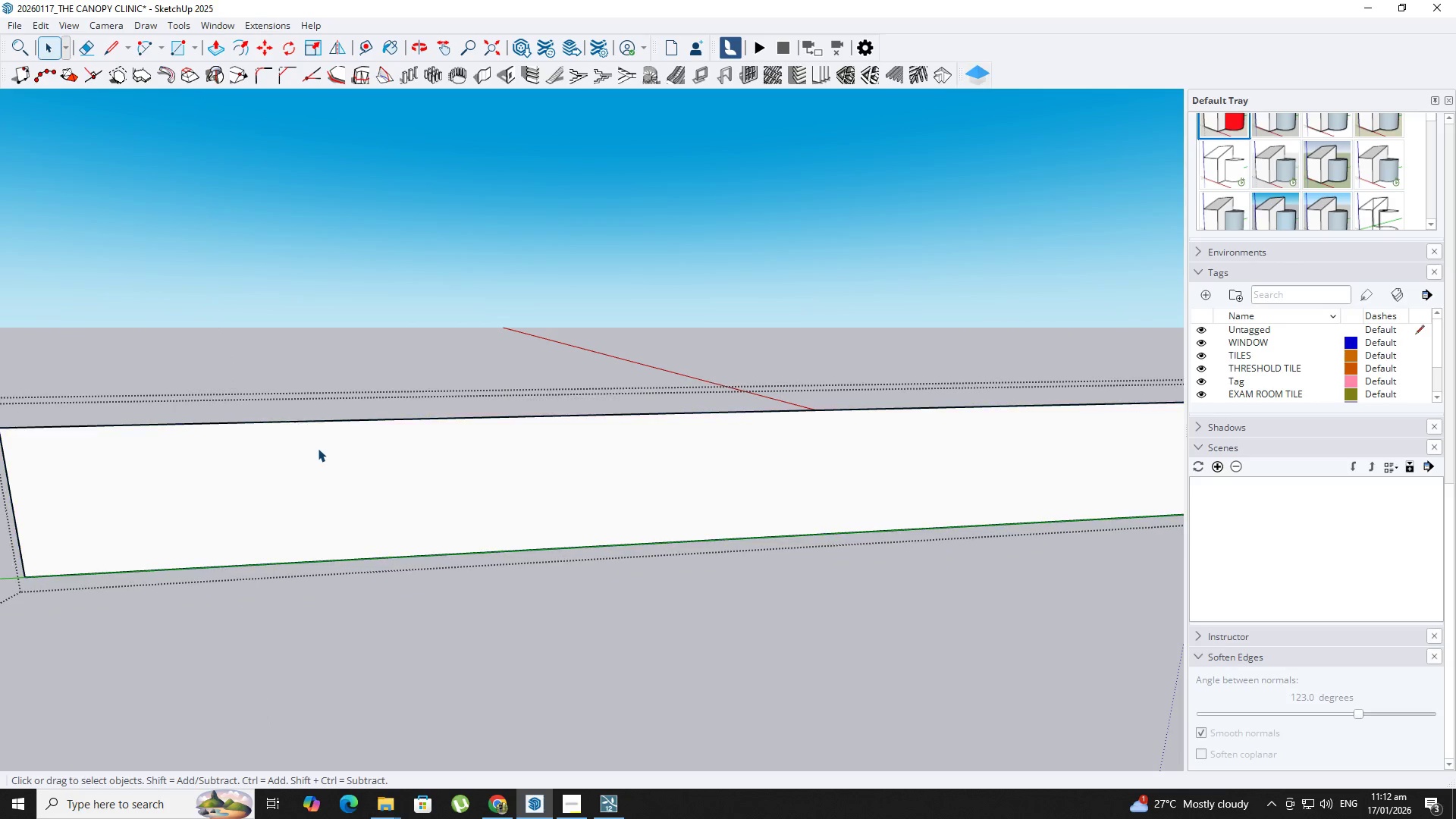 
scroll: coordinate [317, 448], scroll_direction: up, amount: 1.0
 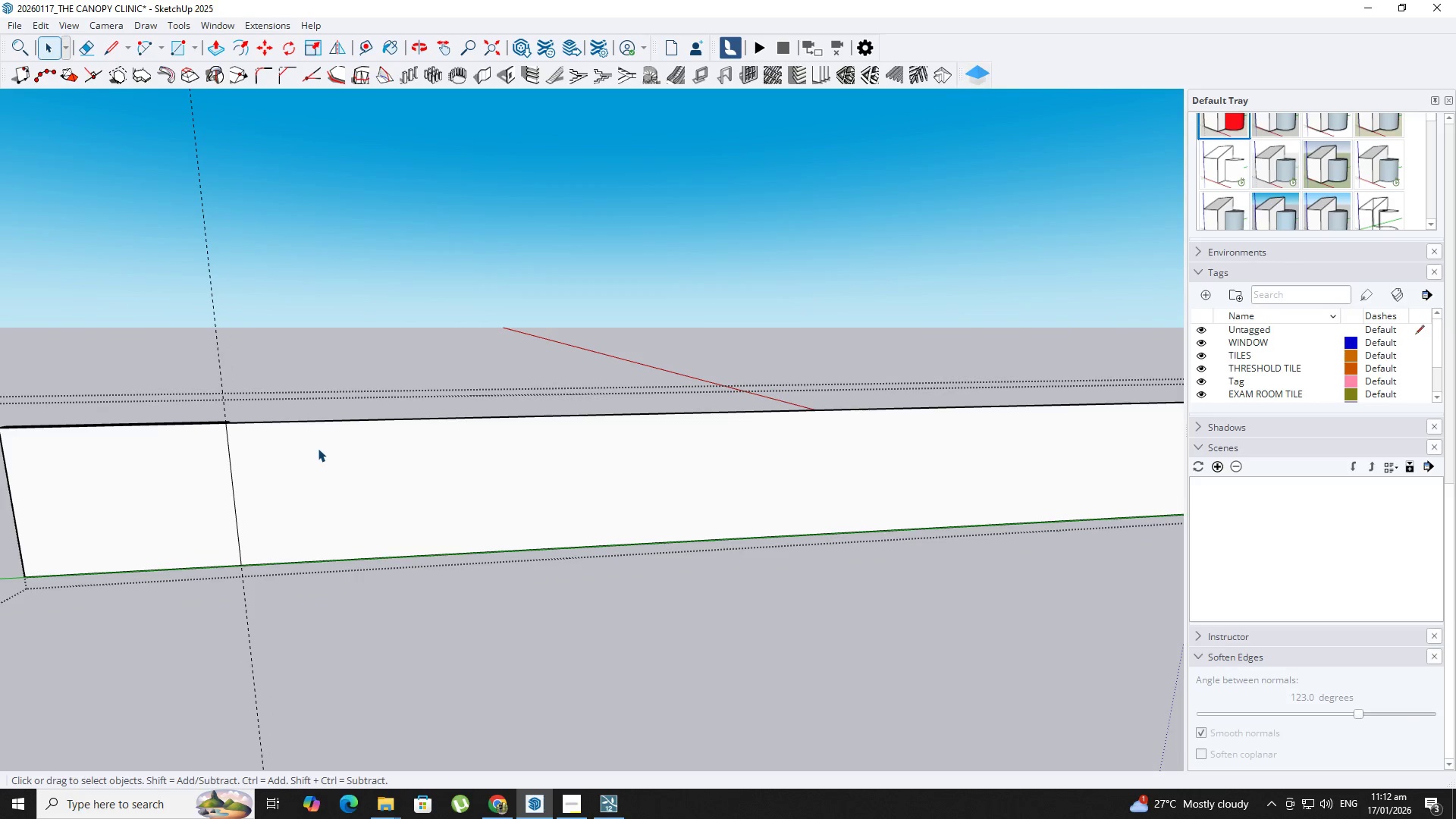 
triple_click([318, 448])
 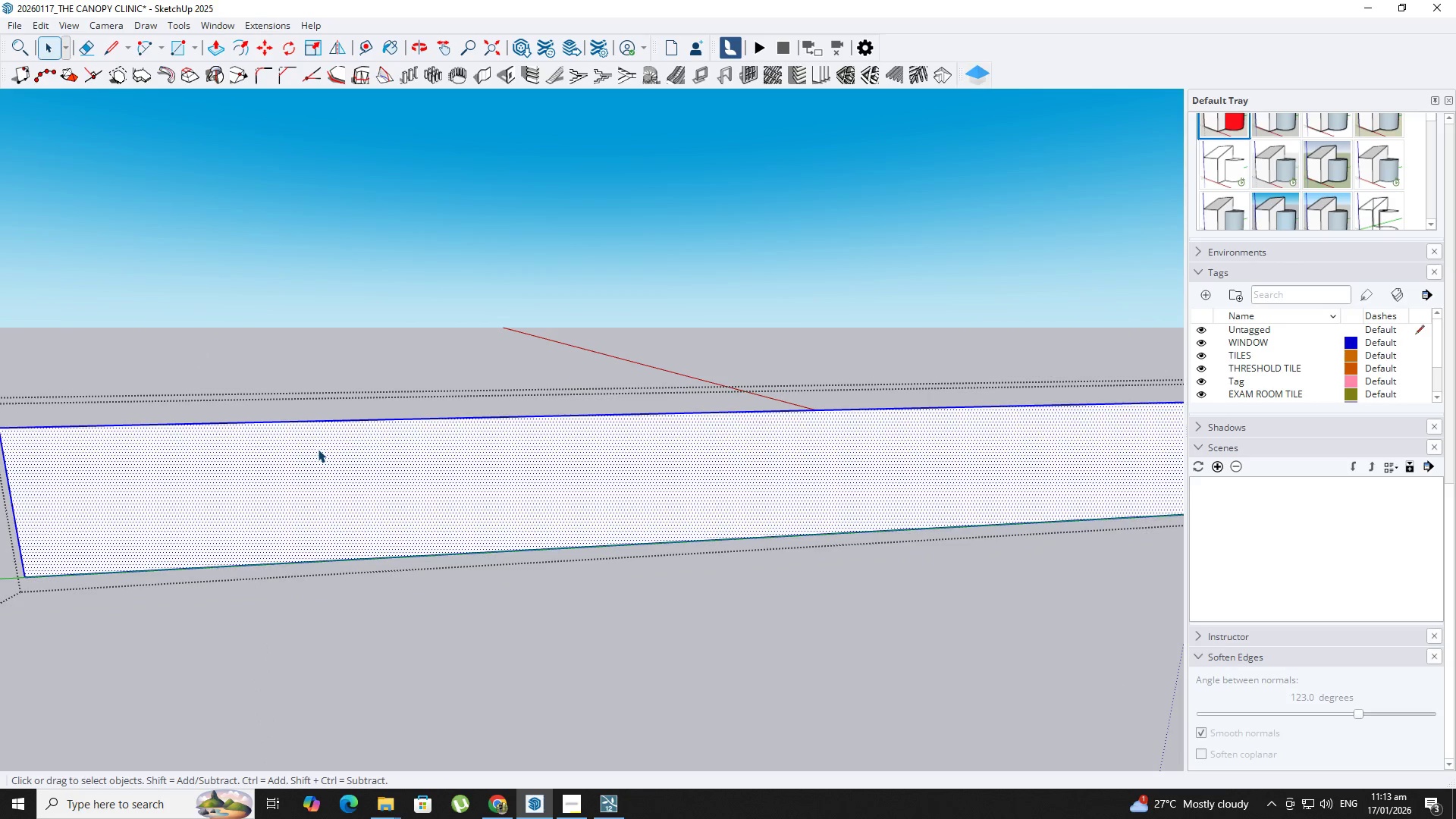 
key(Delete)
 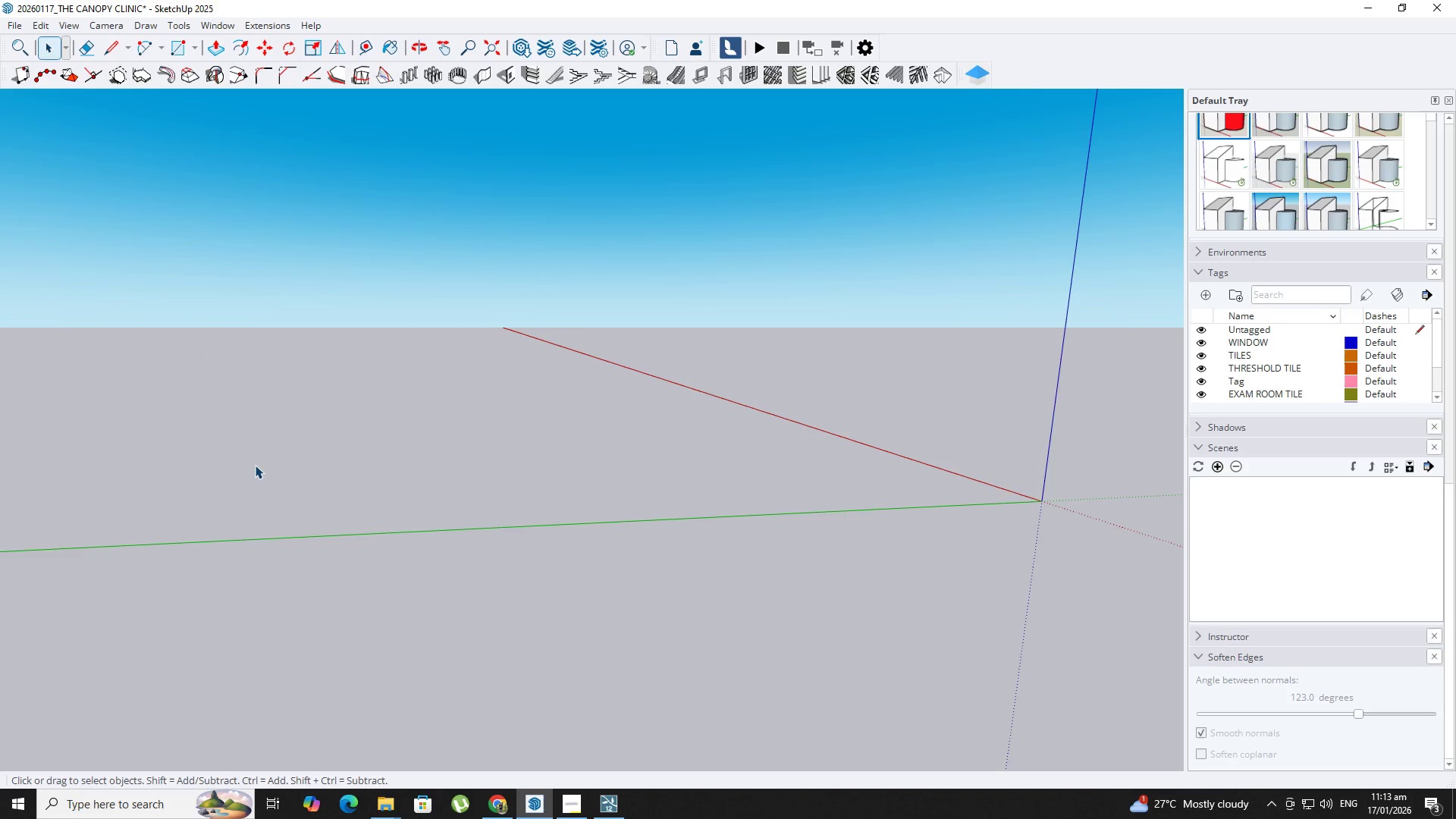 
scroll: coordinate [318, 449], scroll_direction: down, amount: 3.0
 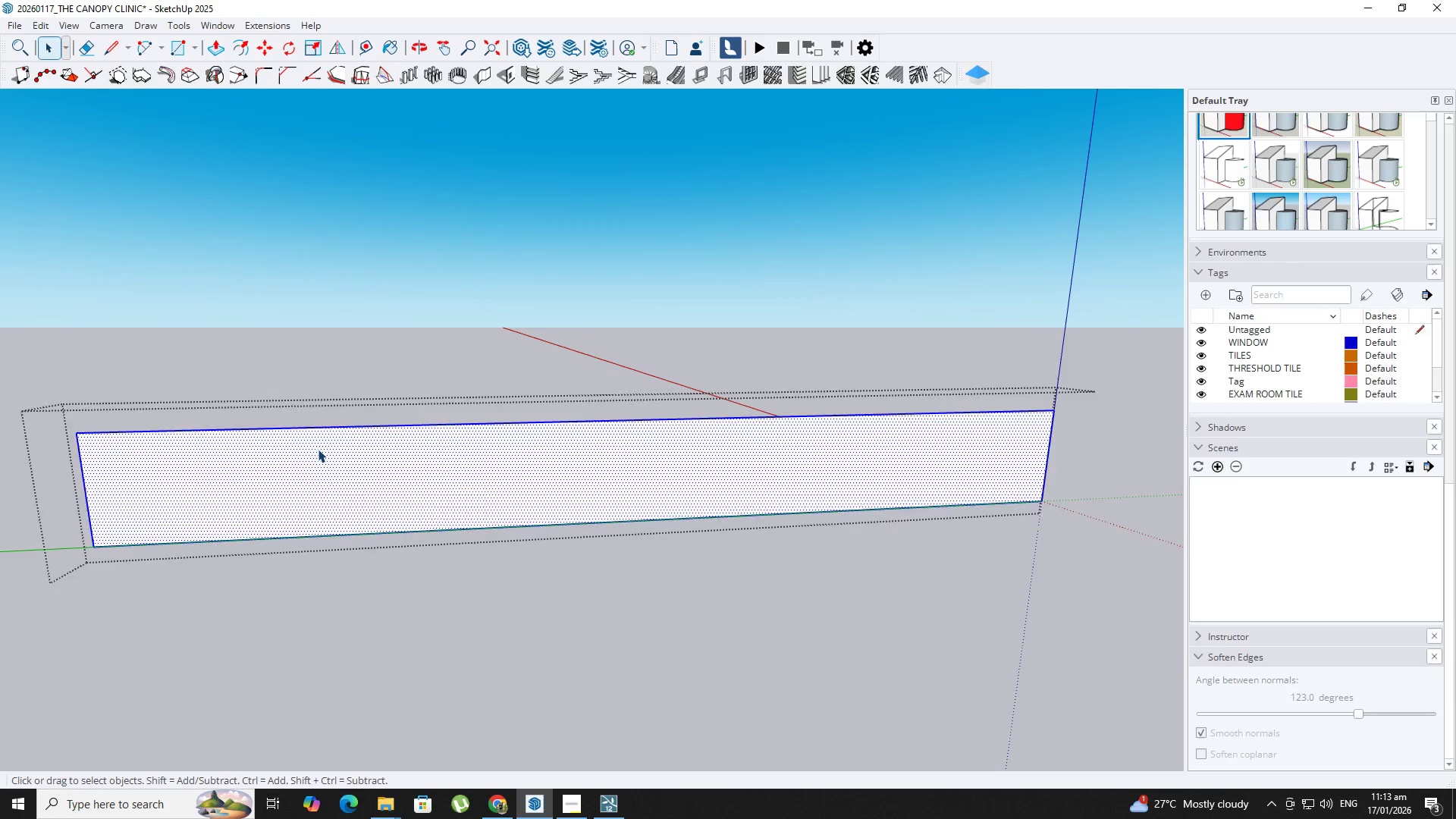 
key(Space)
 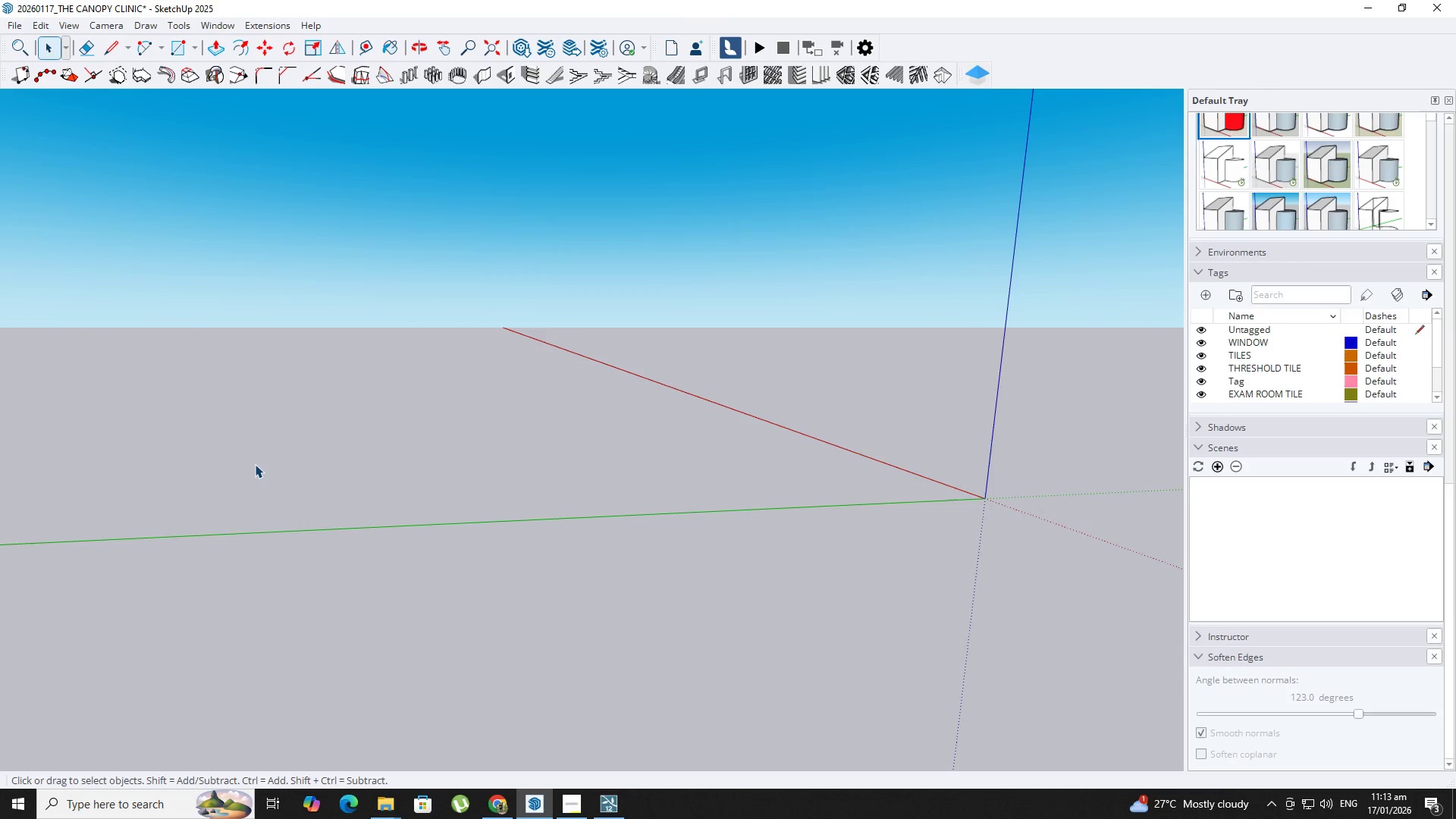 
key(Escape)
 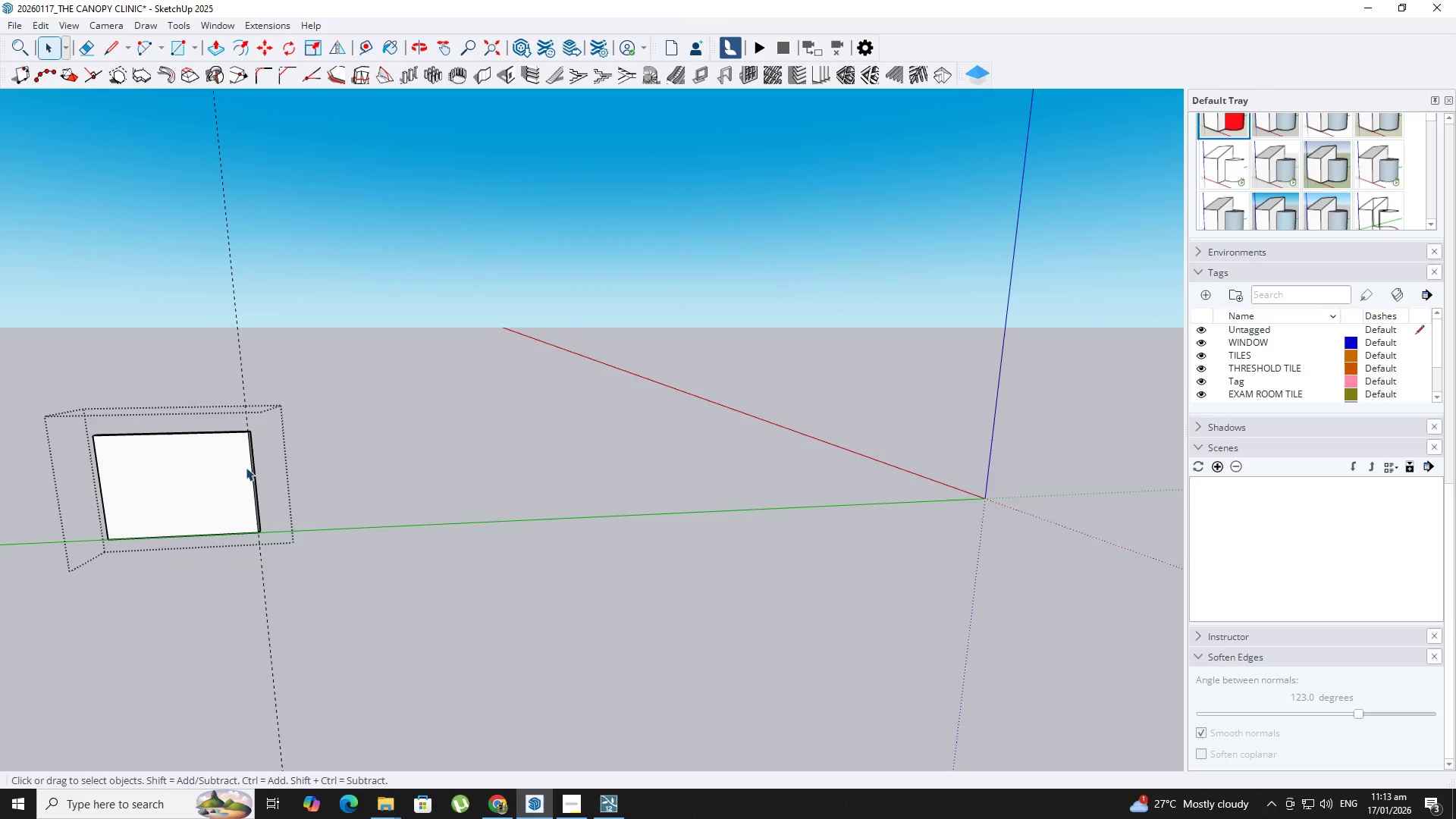 
scroll: coordinate [255, 464], scroll_direction: down, amount: 1.0
 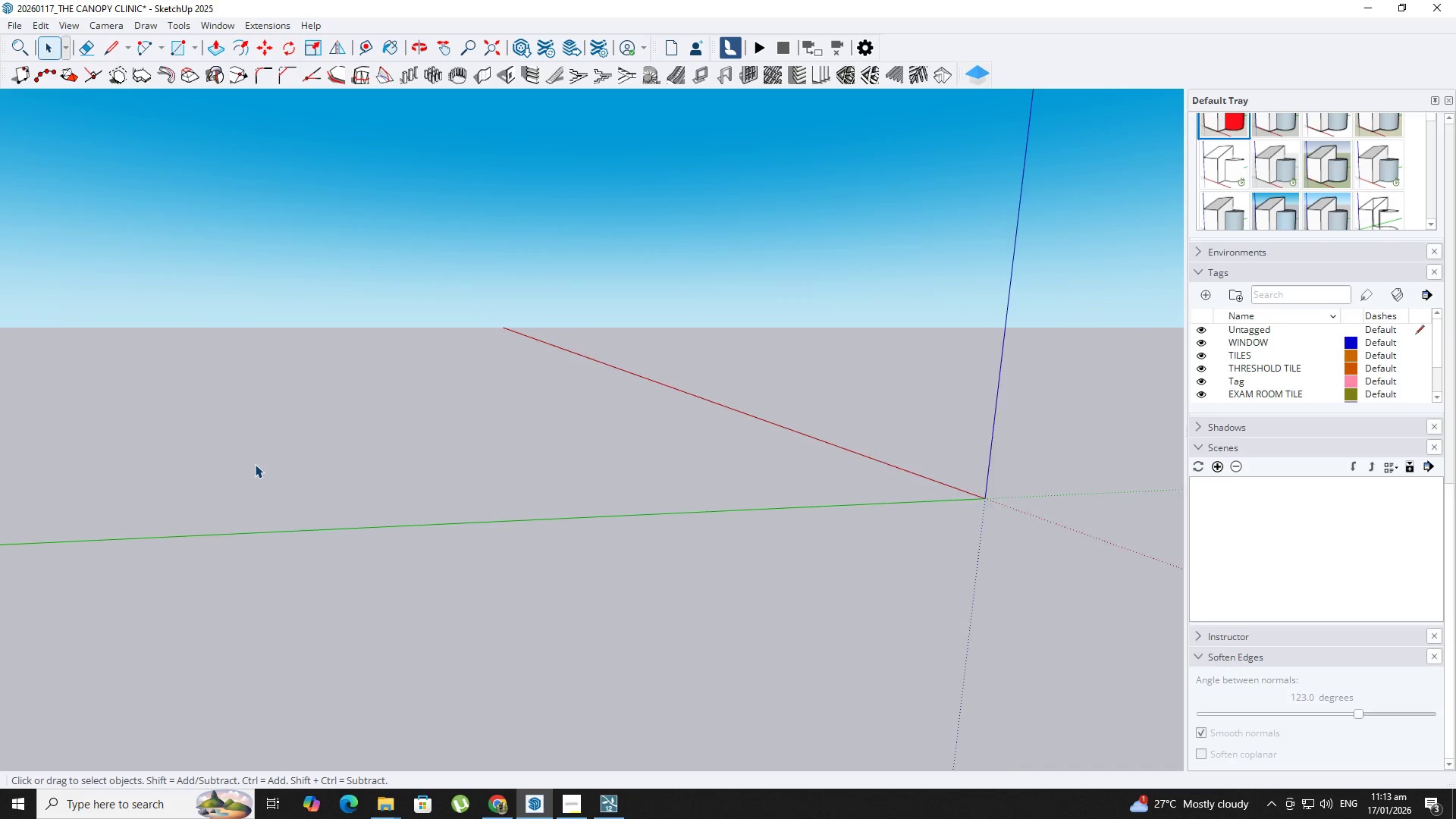 
left_click([222, 469])
 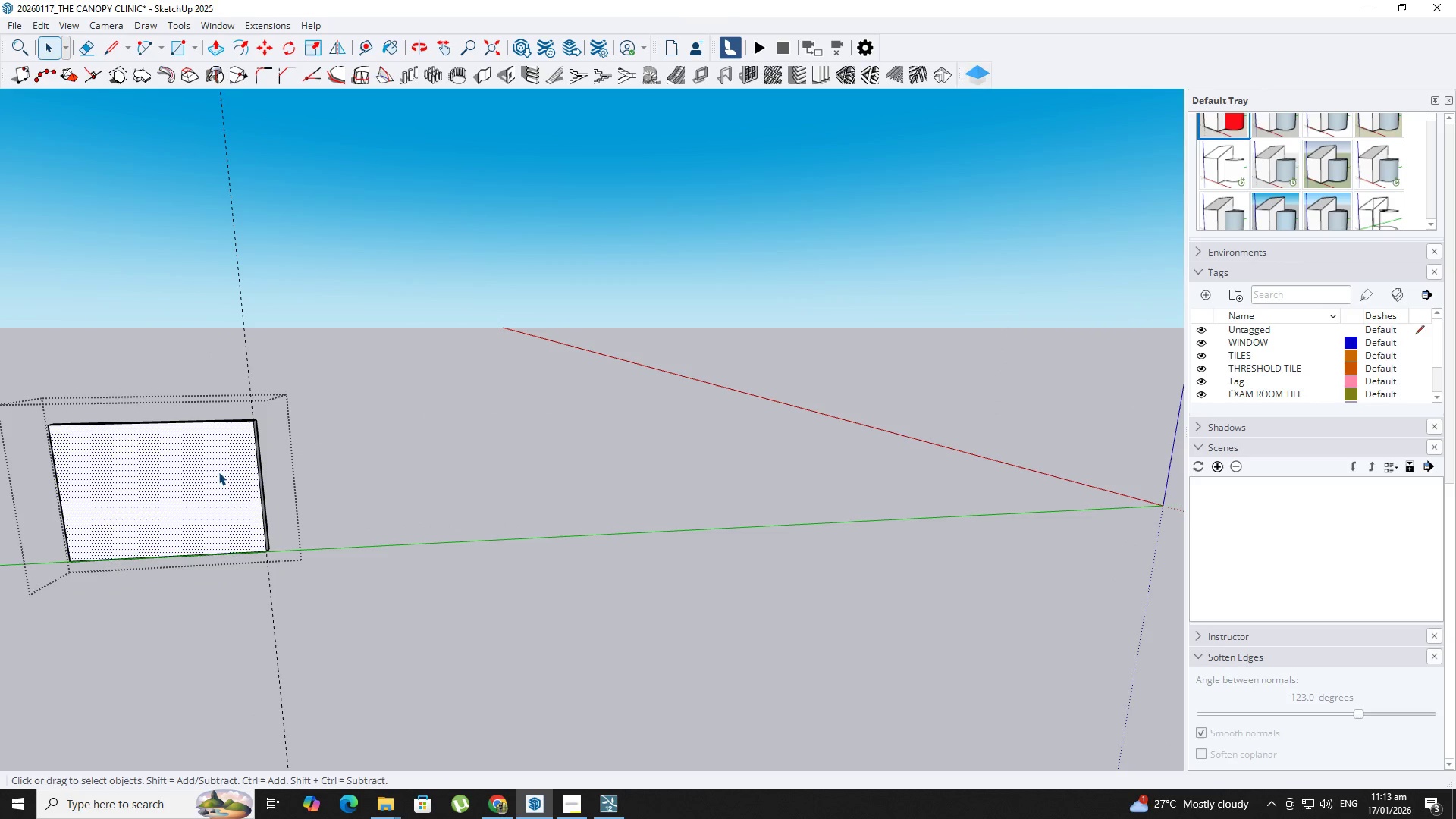 
key(Shift+ShiftLeft)
 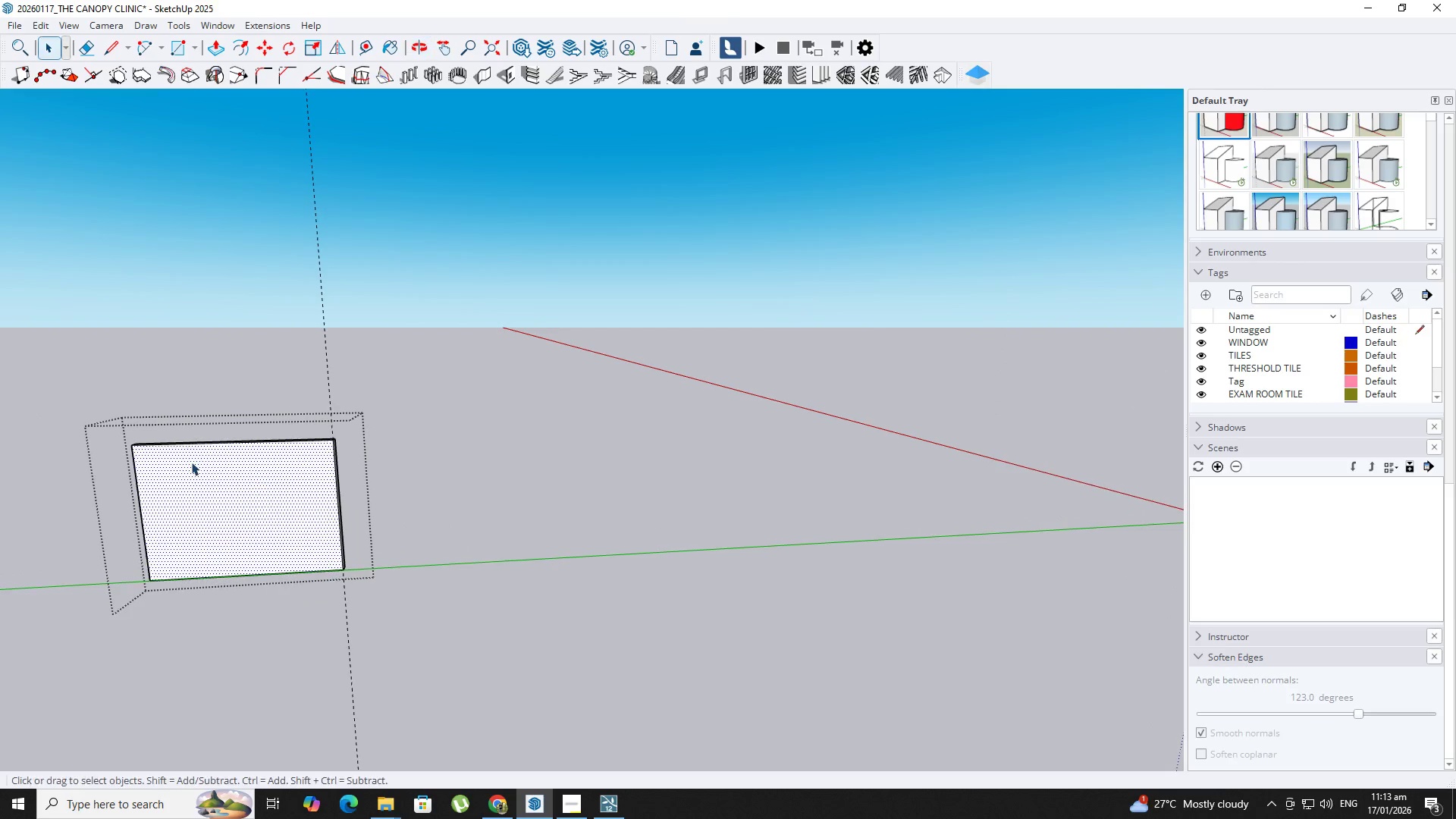 
scroll: coordinate [231, 469], scroll_direction: up, amount: 3.0
 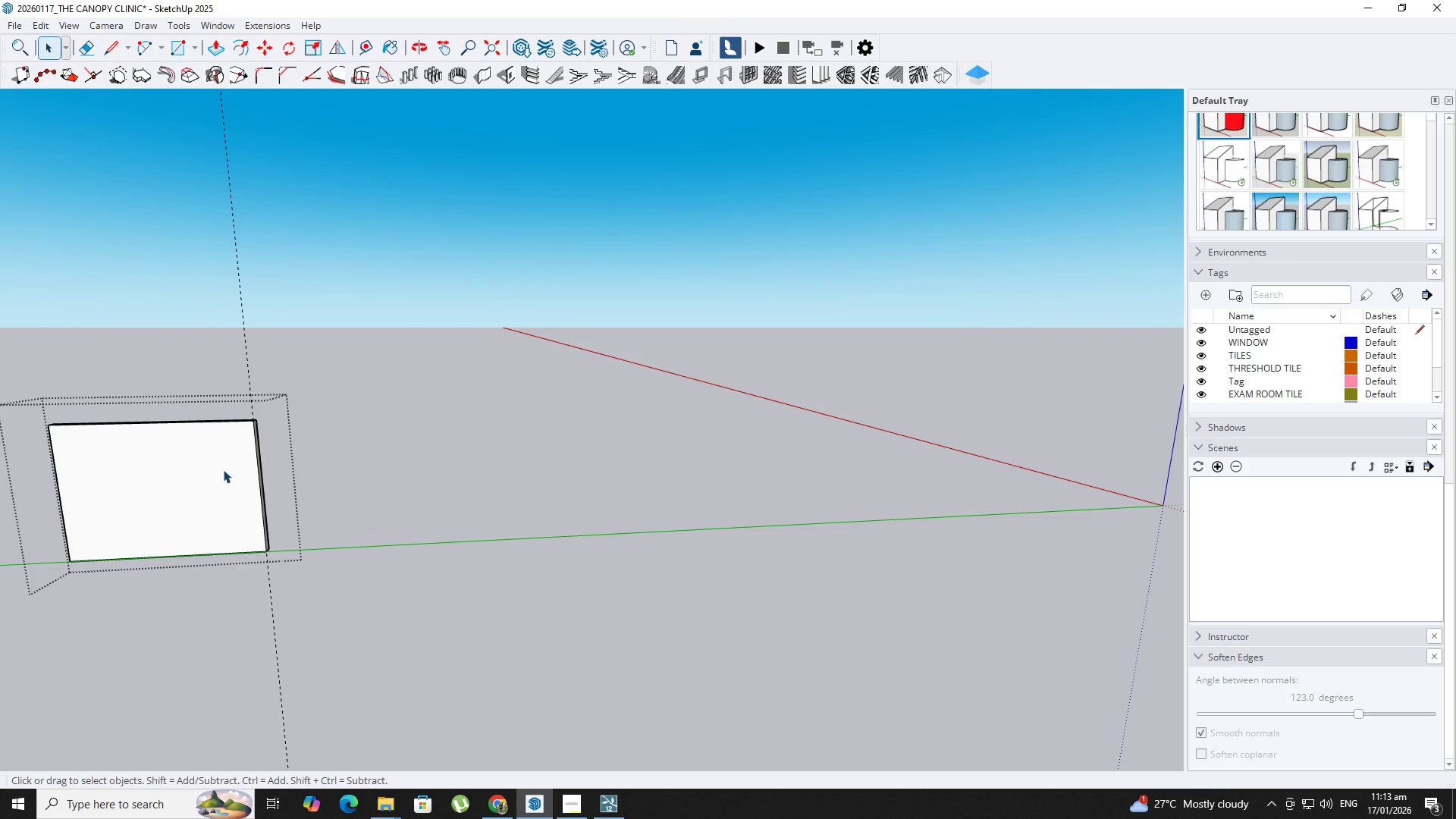 
double_click([191, 462])
 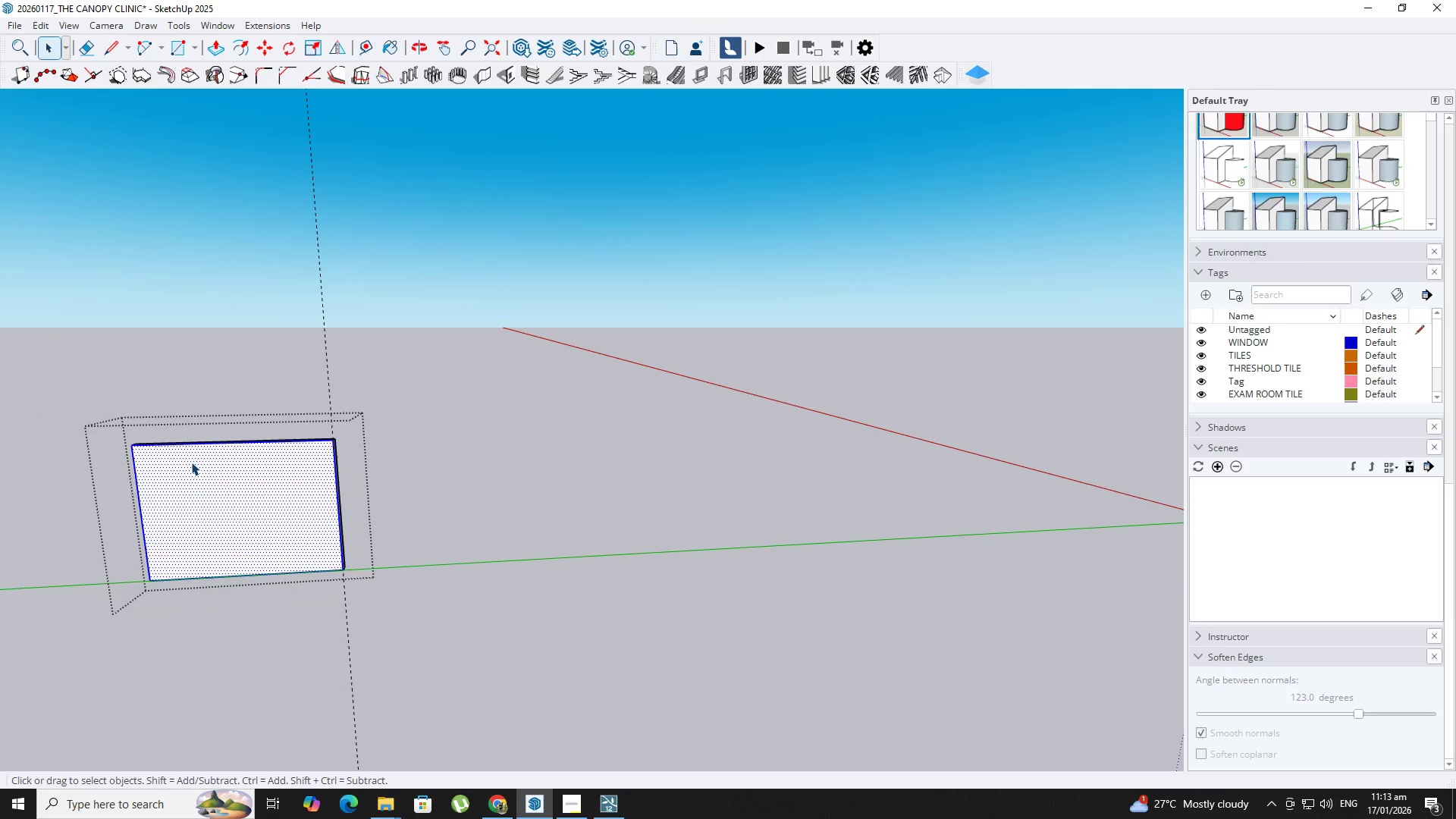 
triple_click([191, 462])
 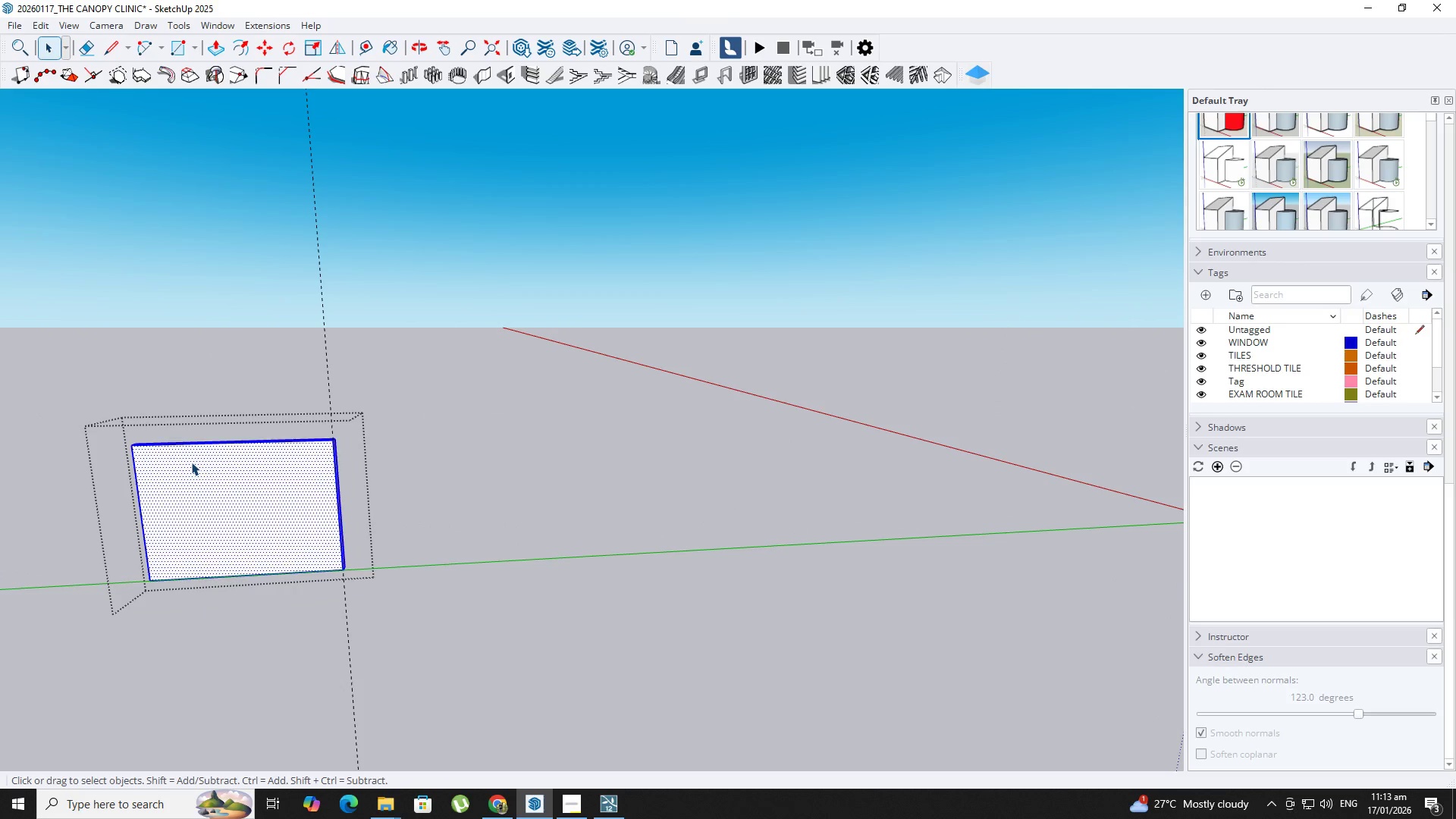 
right_click([191, 462])
 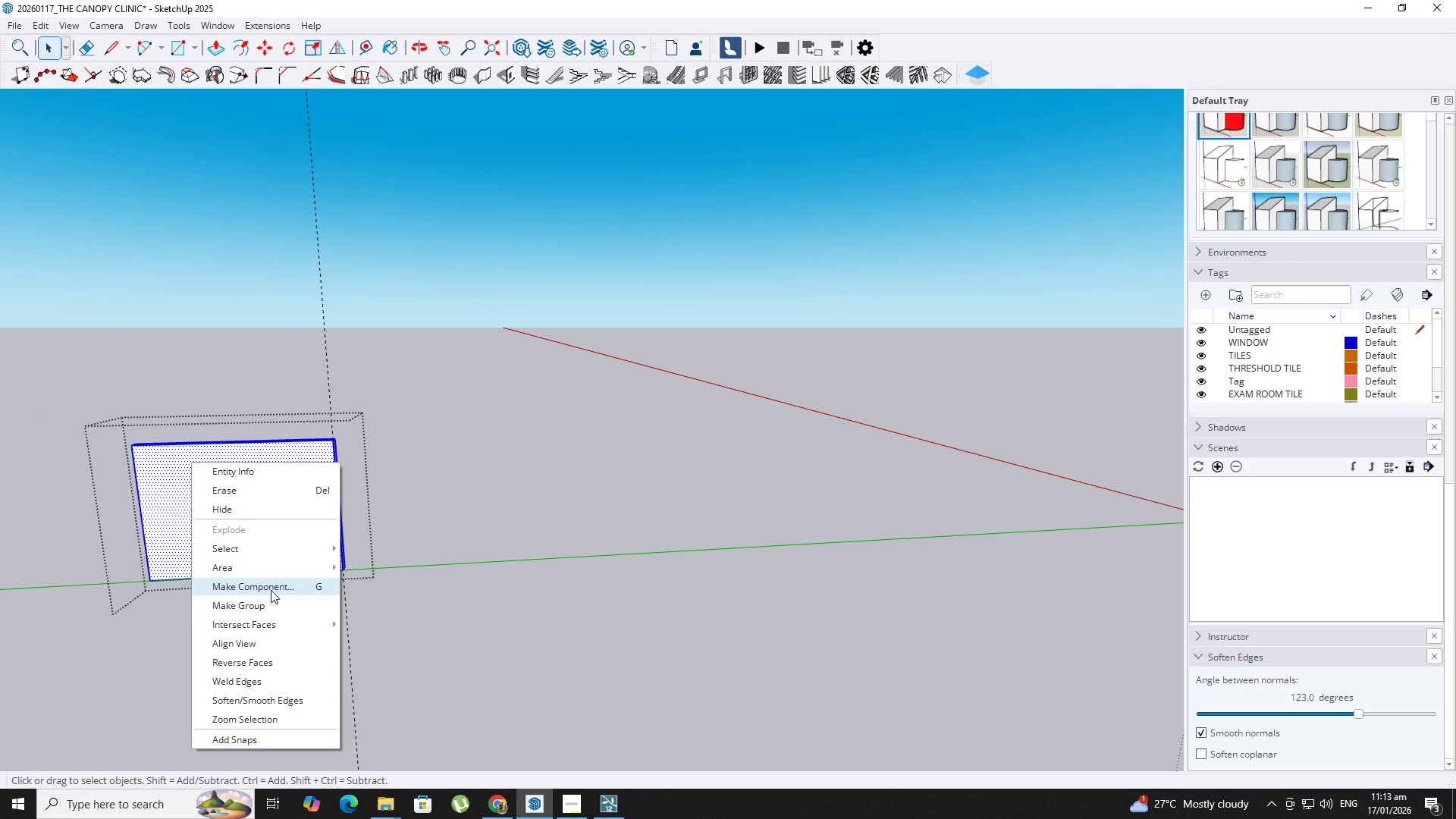 
left_click([282, 609])
 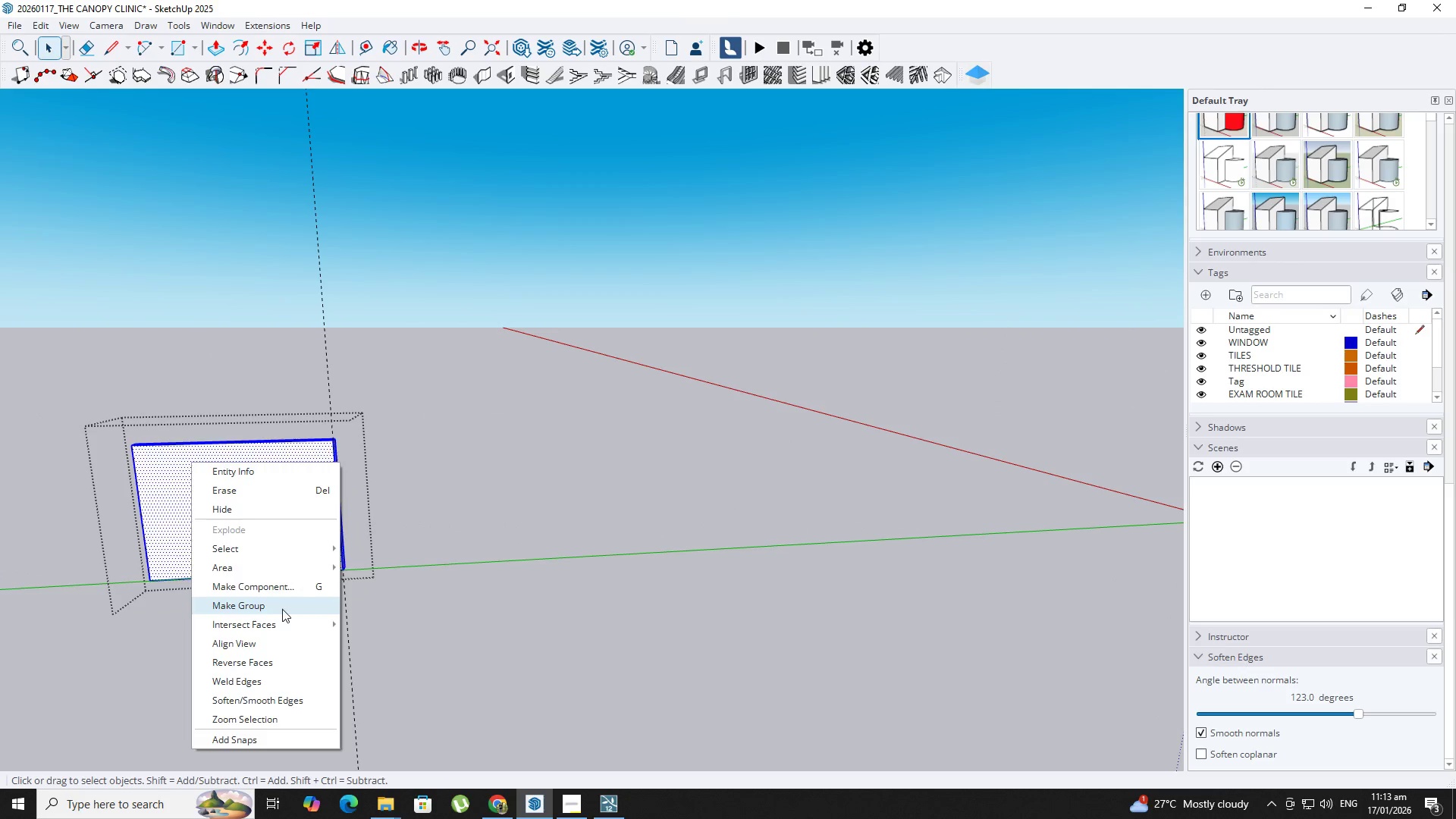 
key(M)
 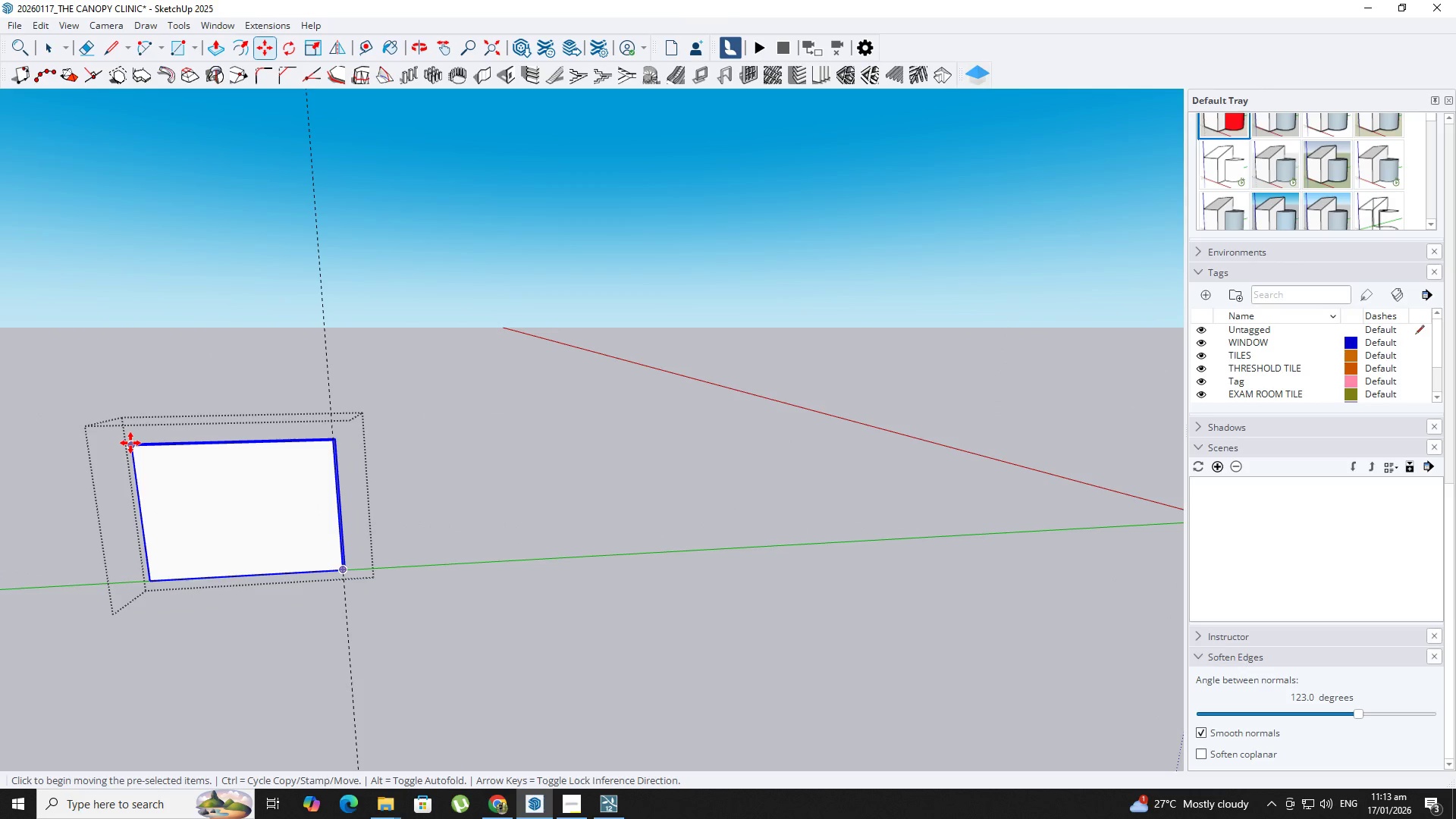 
key(Control+ControlLeft)
 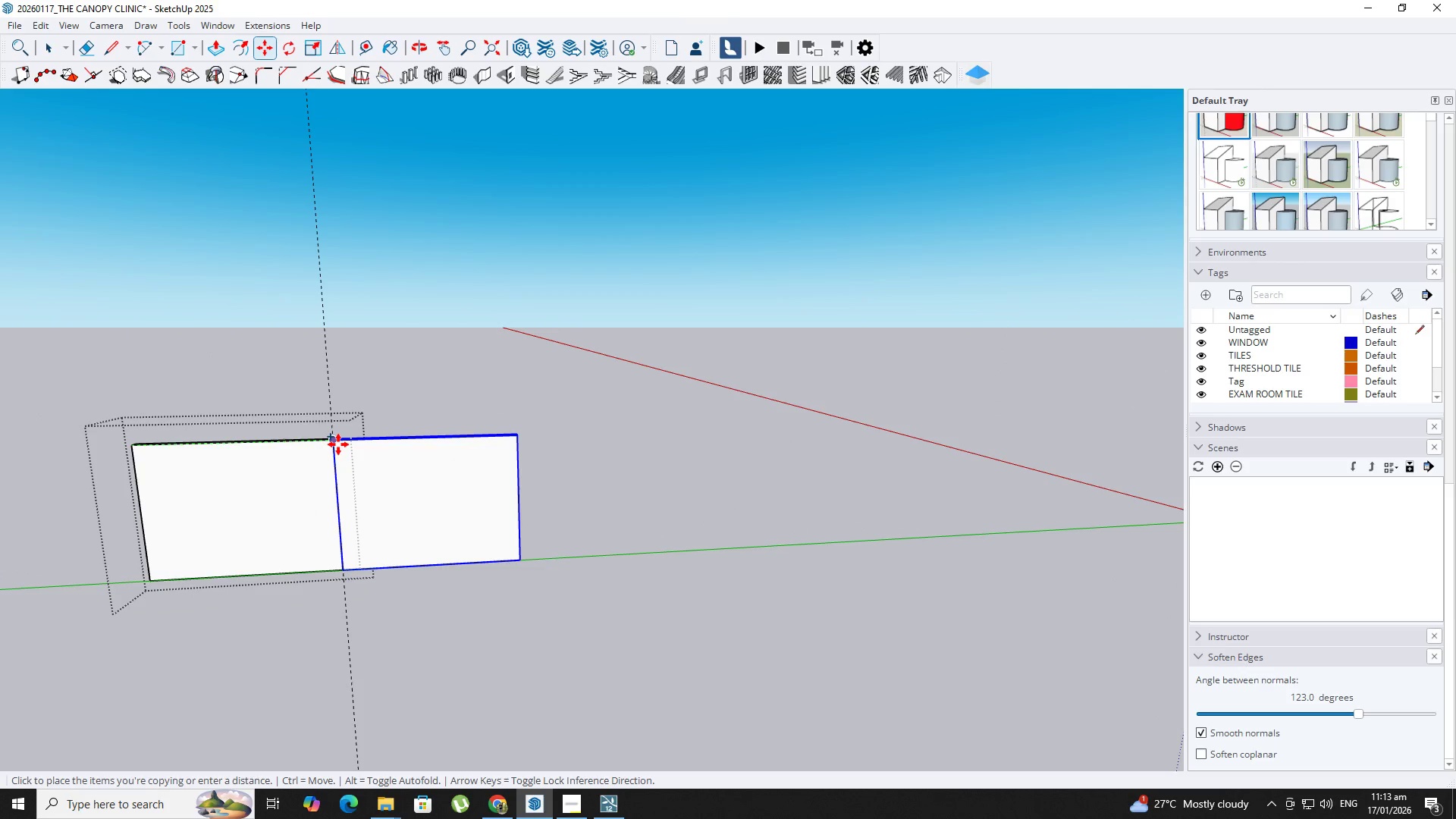 
left_click([338, 444])
 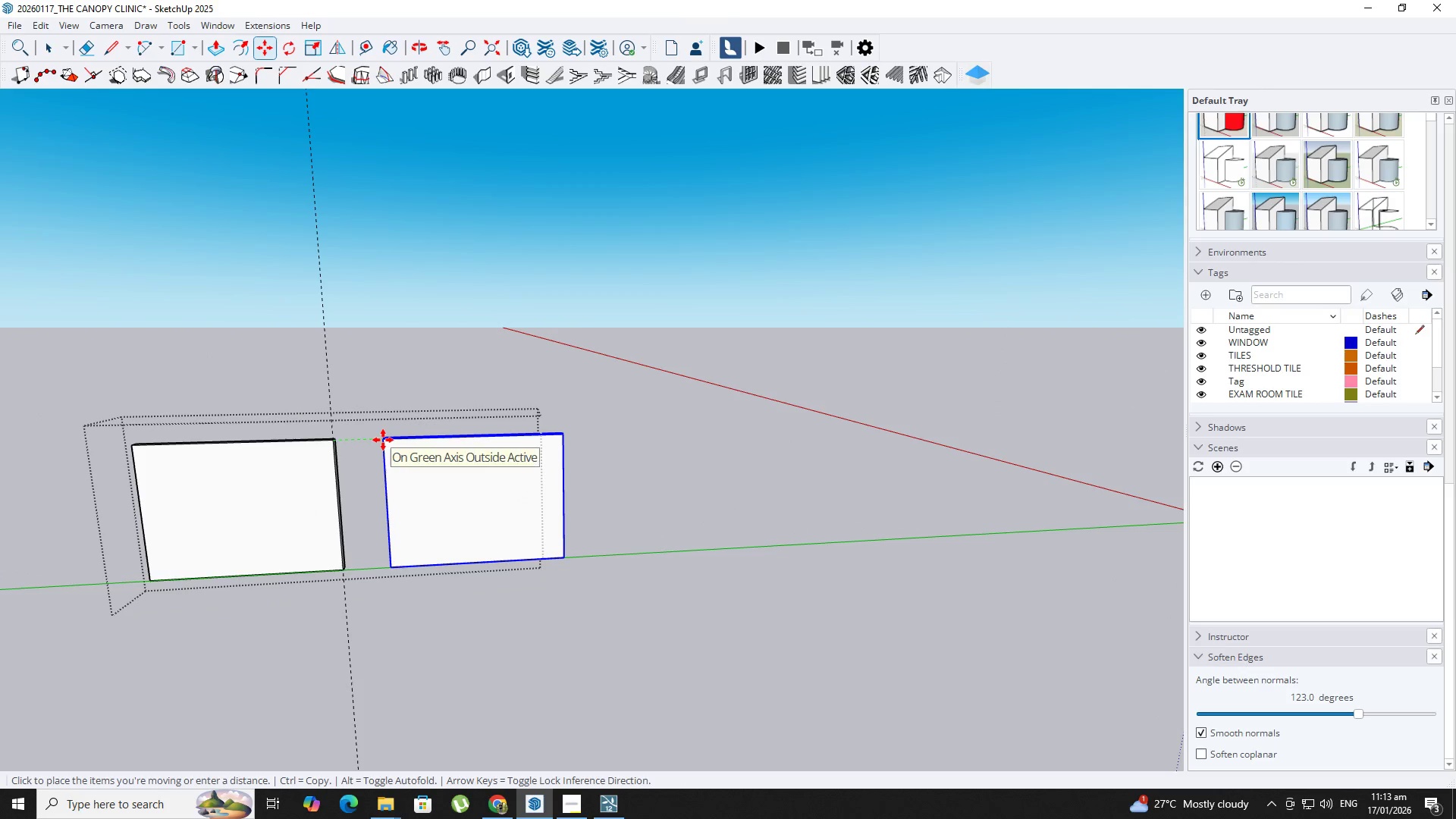 
key(NumpadDecimal)
 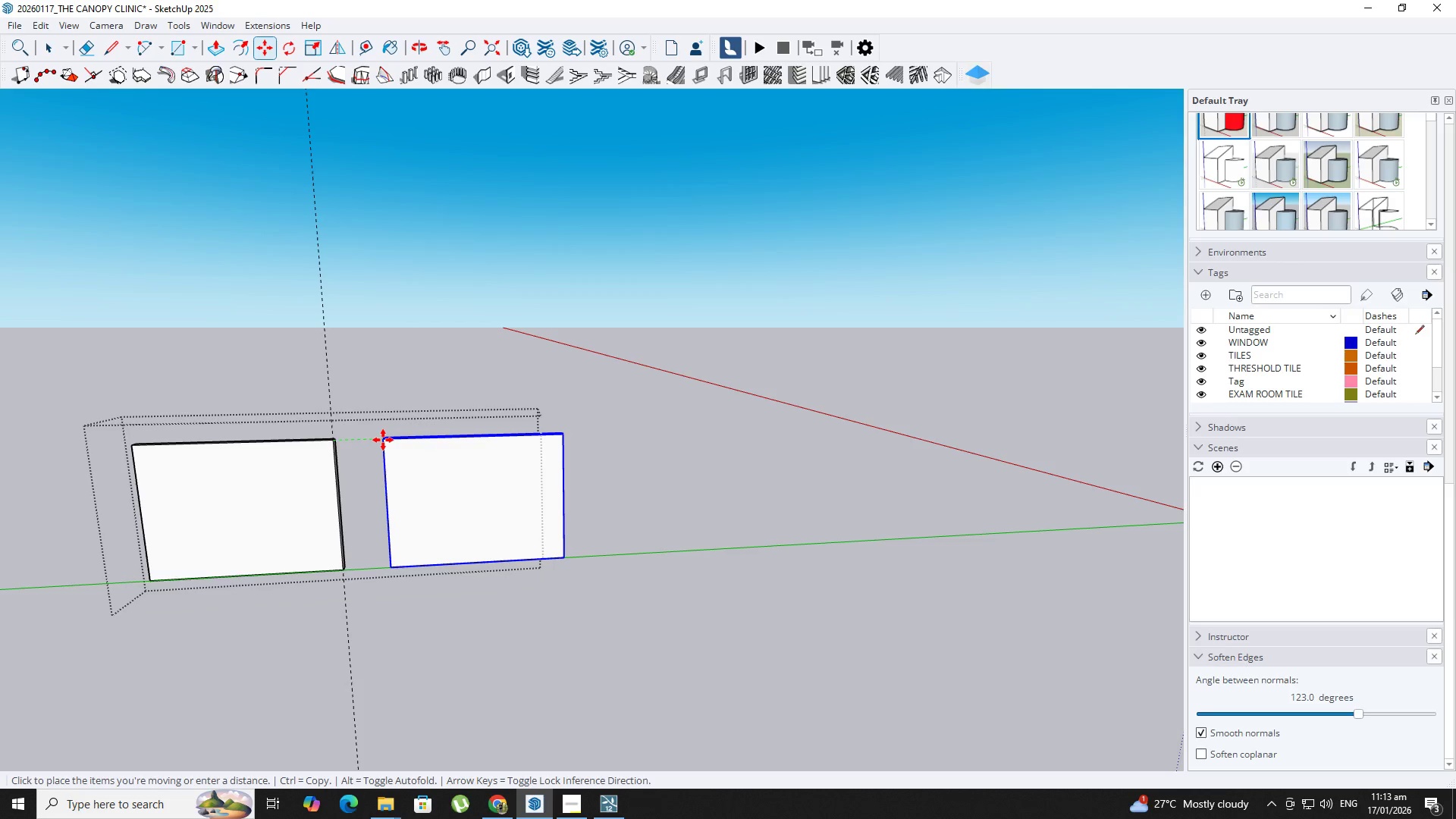 
key(Numpad0)
 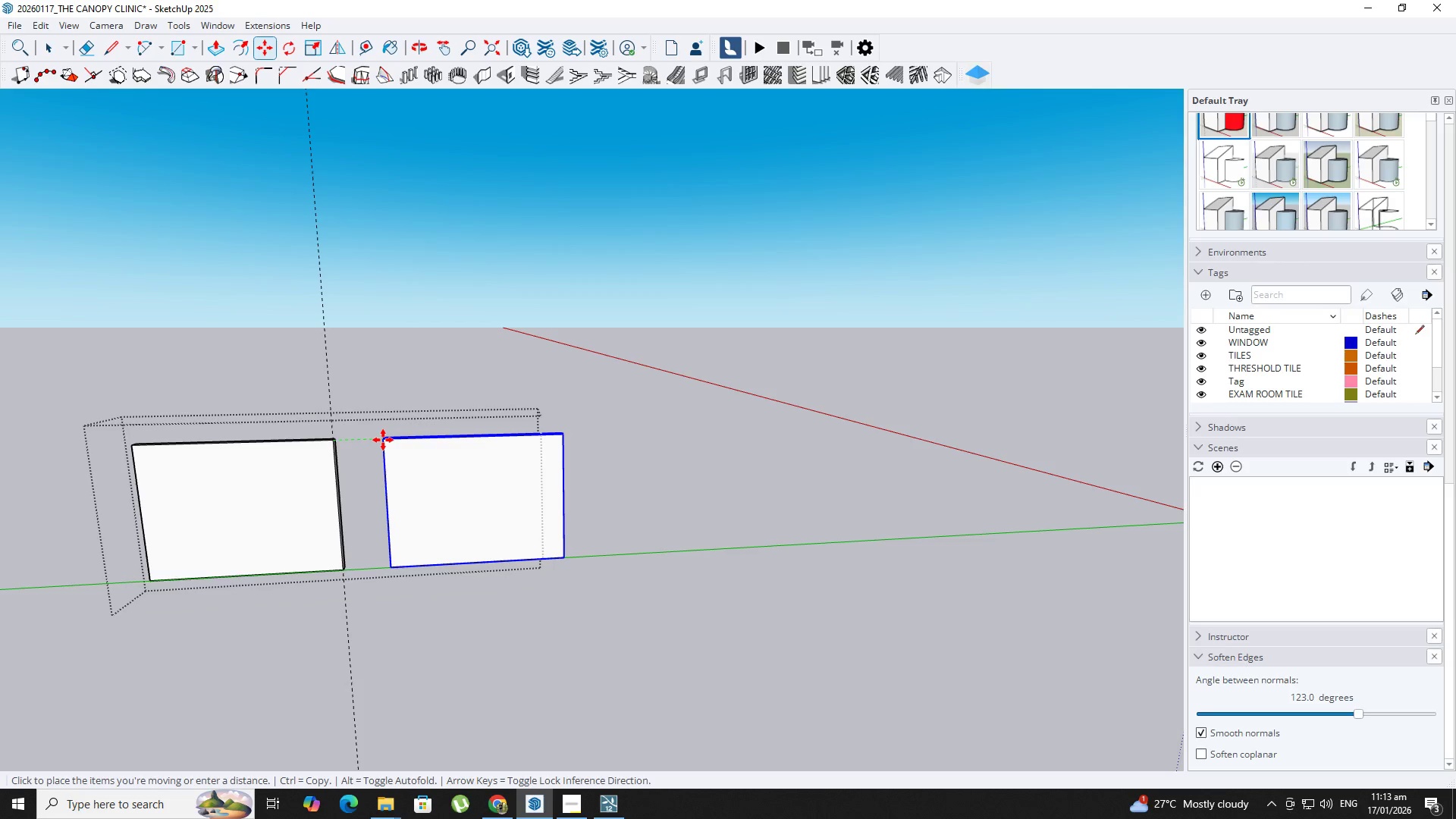 
key(Numpad0)
 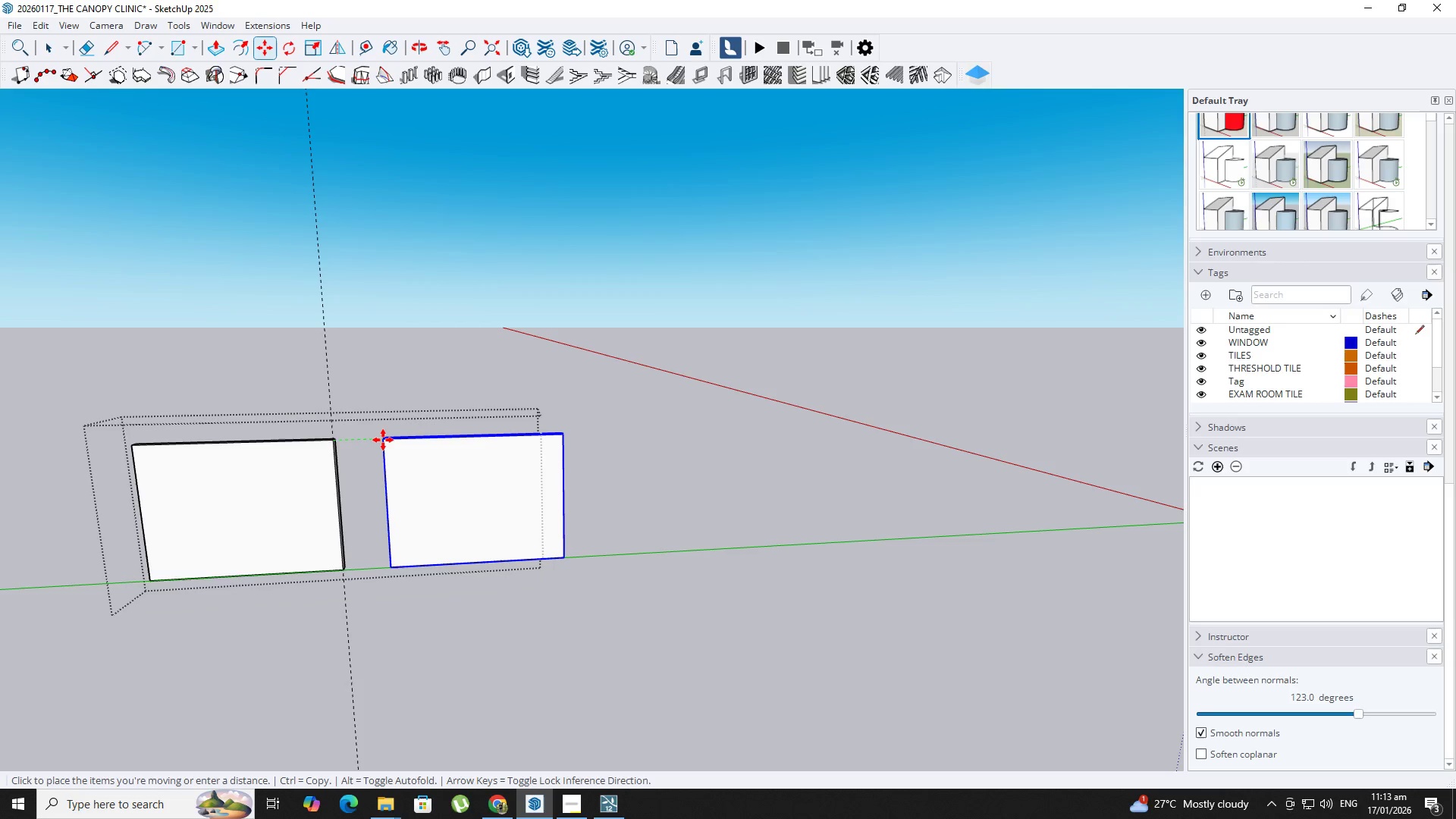 
key(Numpad1)
 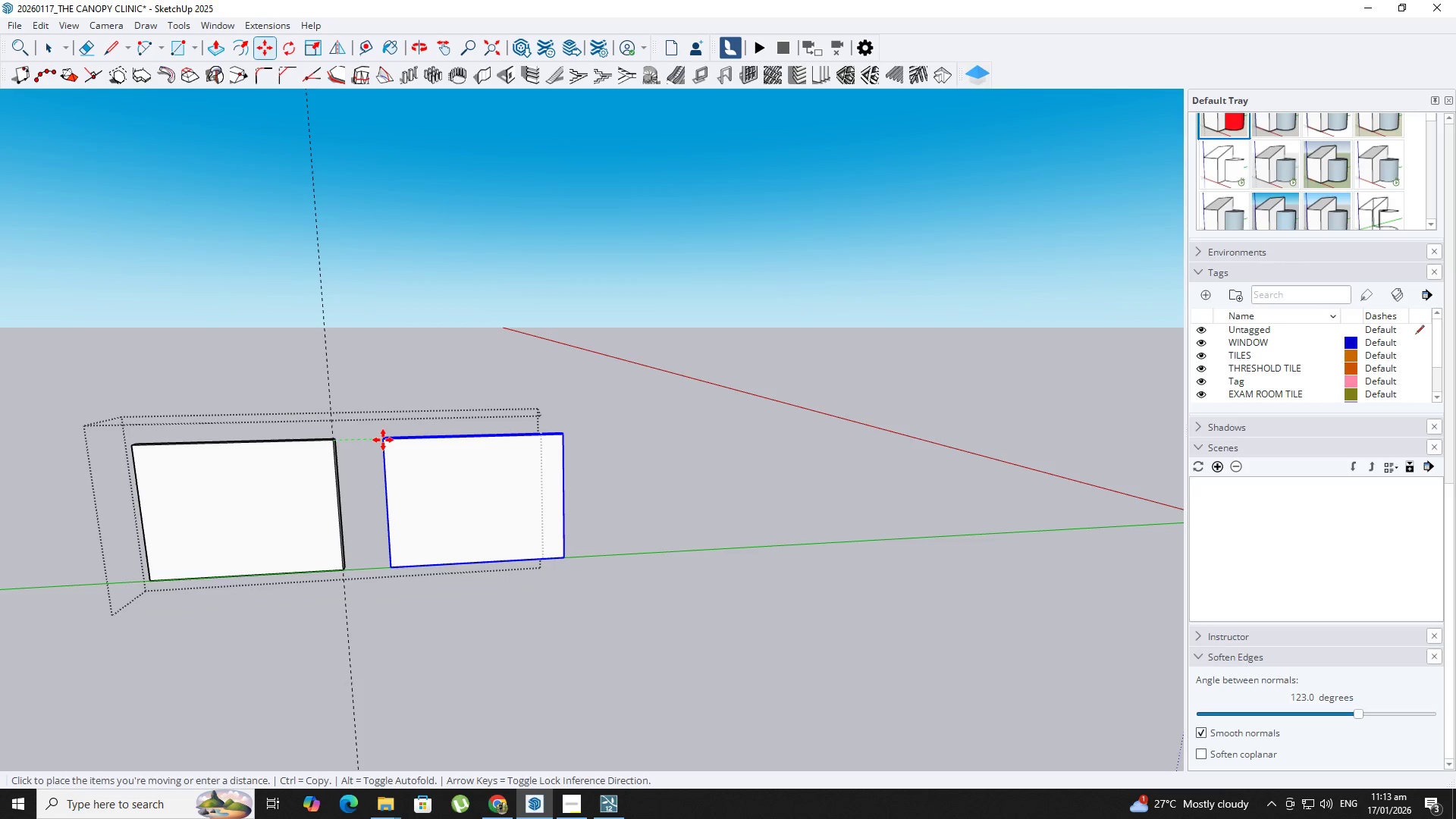 
key(NumpadEnter)
 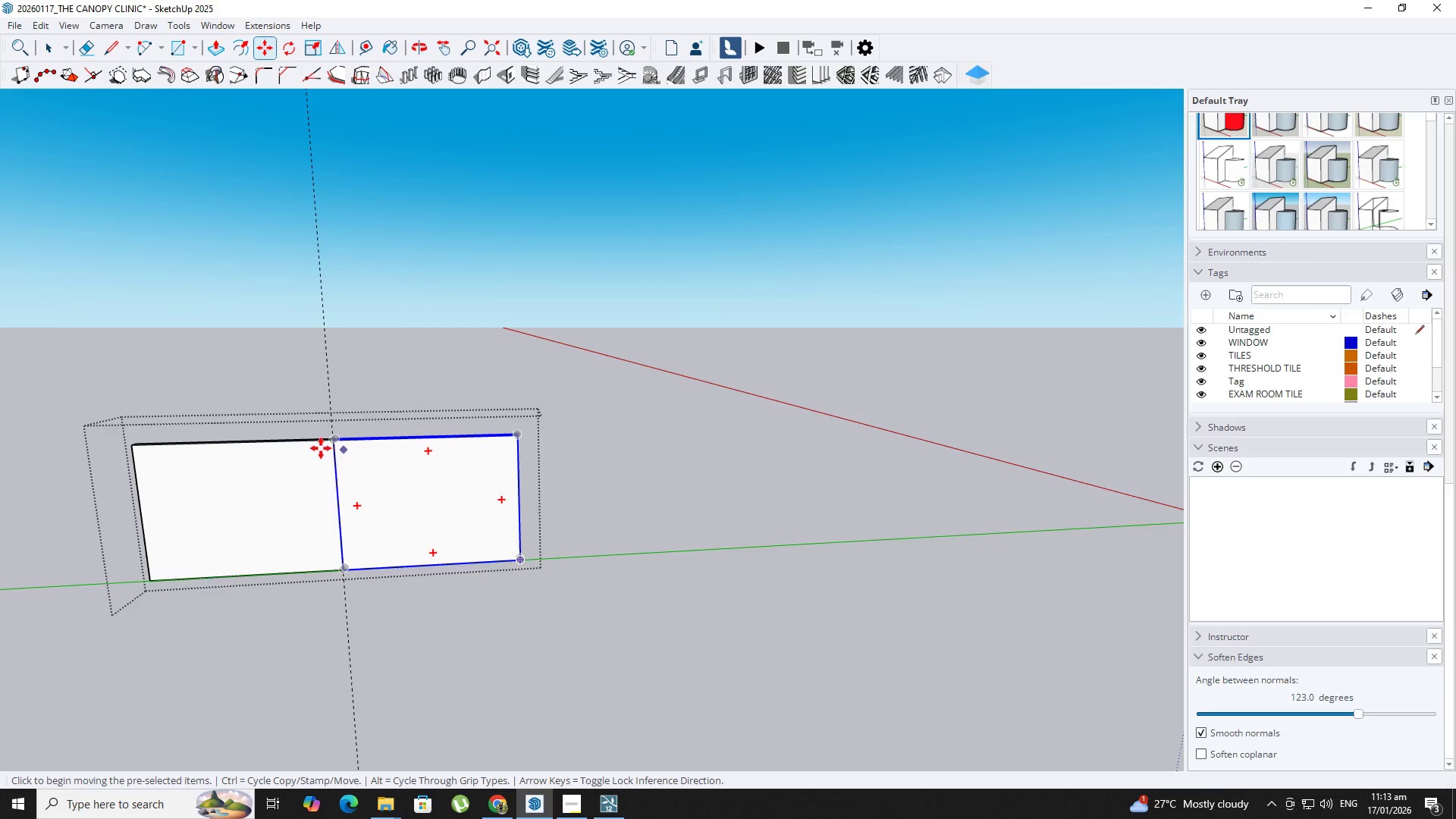 
key(Control+Z)
 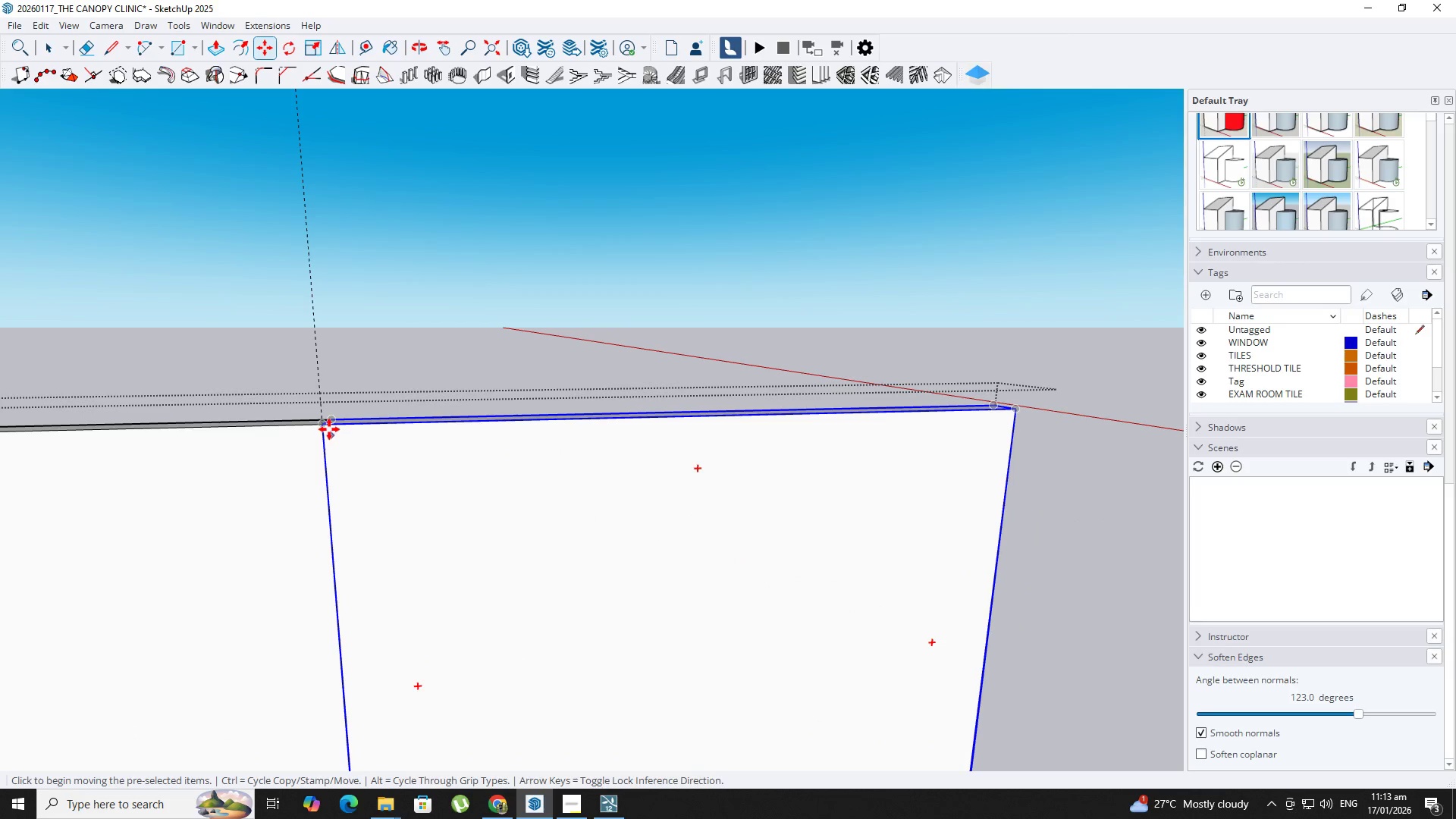 
scroll: coordinate [348, 443], scroll_direction: up, amount: 15.0
 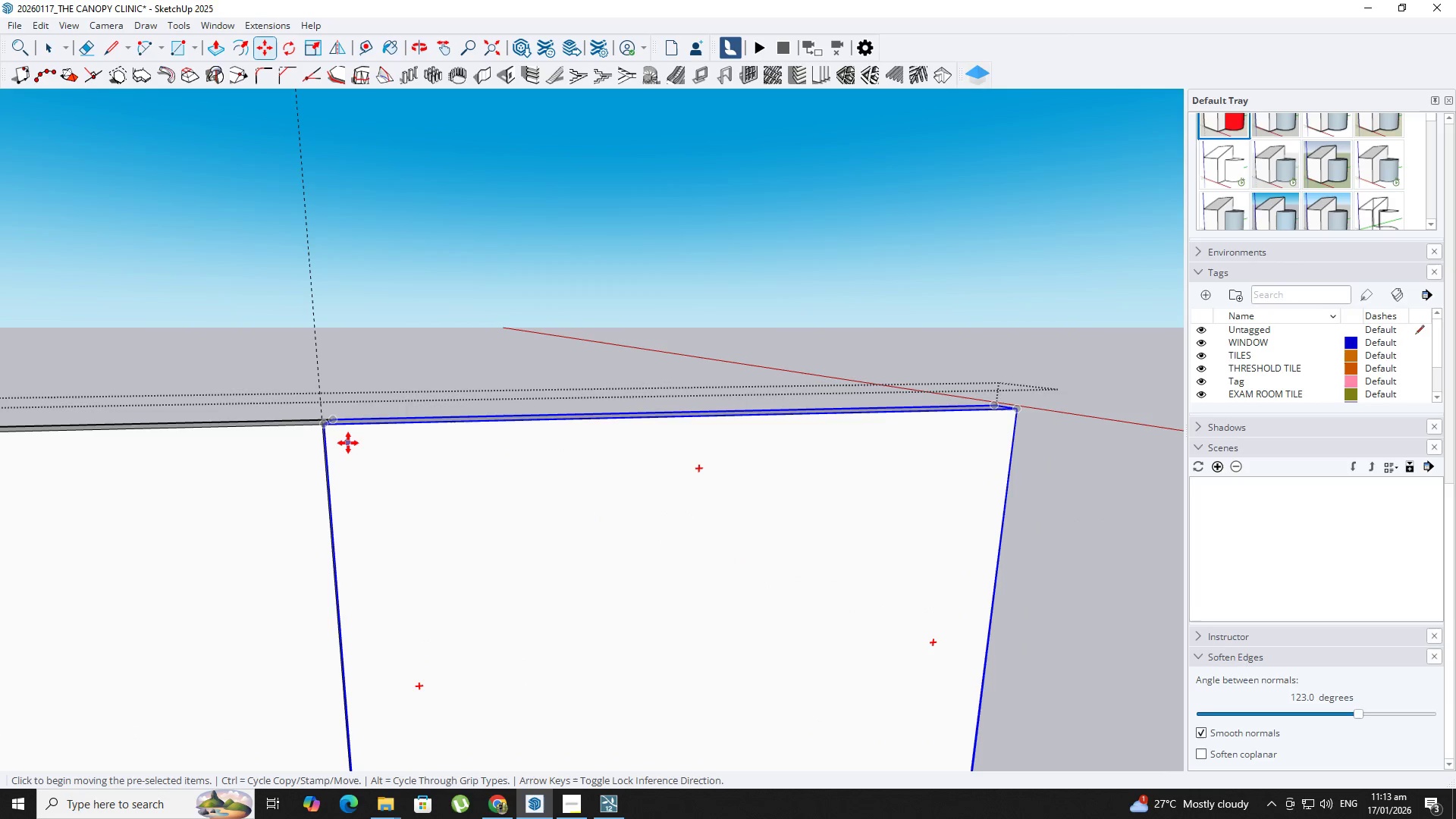 
left_click([328, 429])
 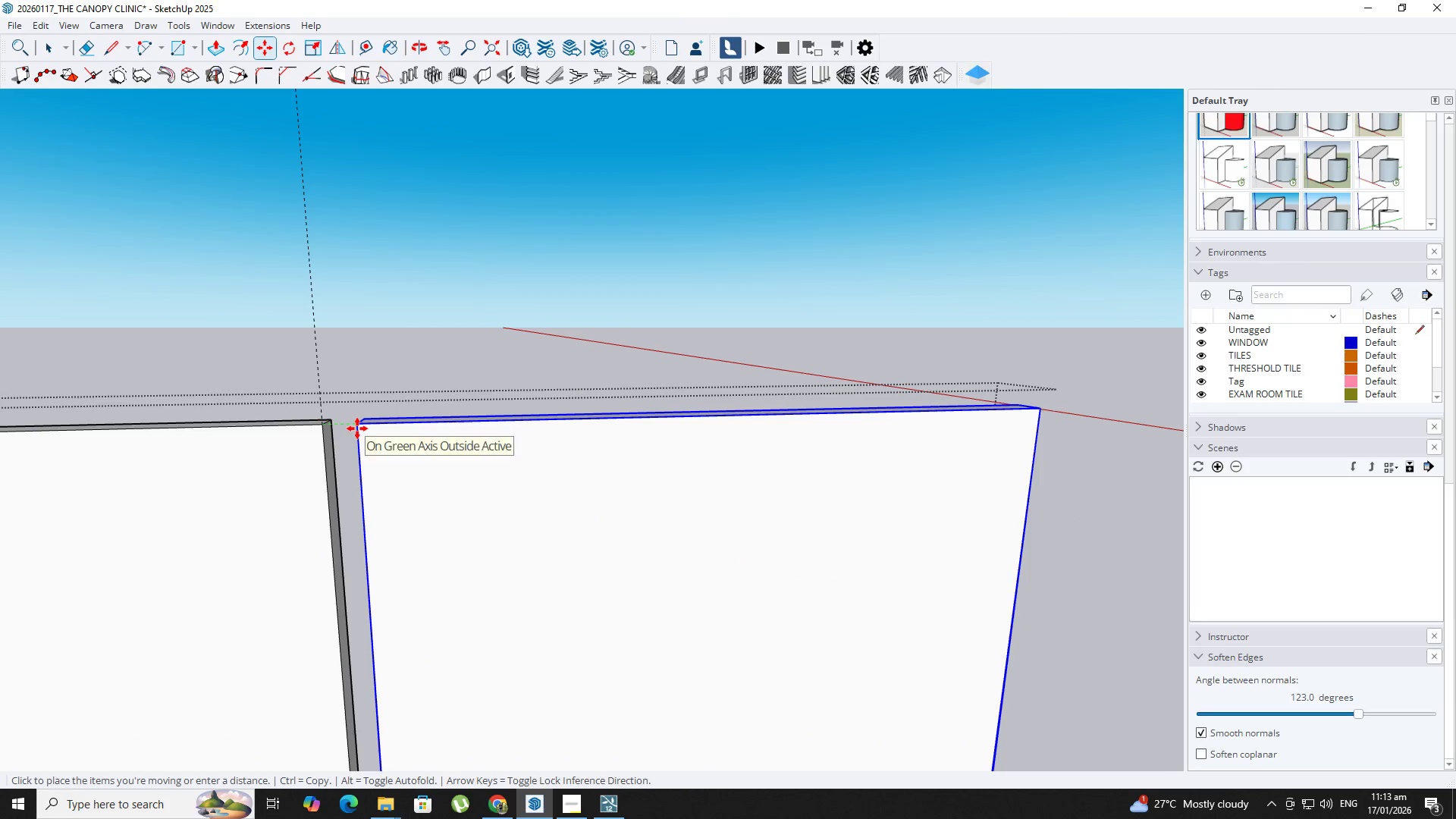 
key(NumpadDecimal)
 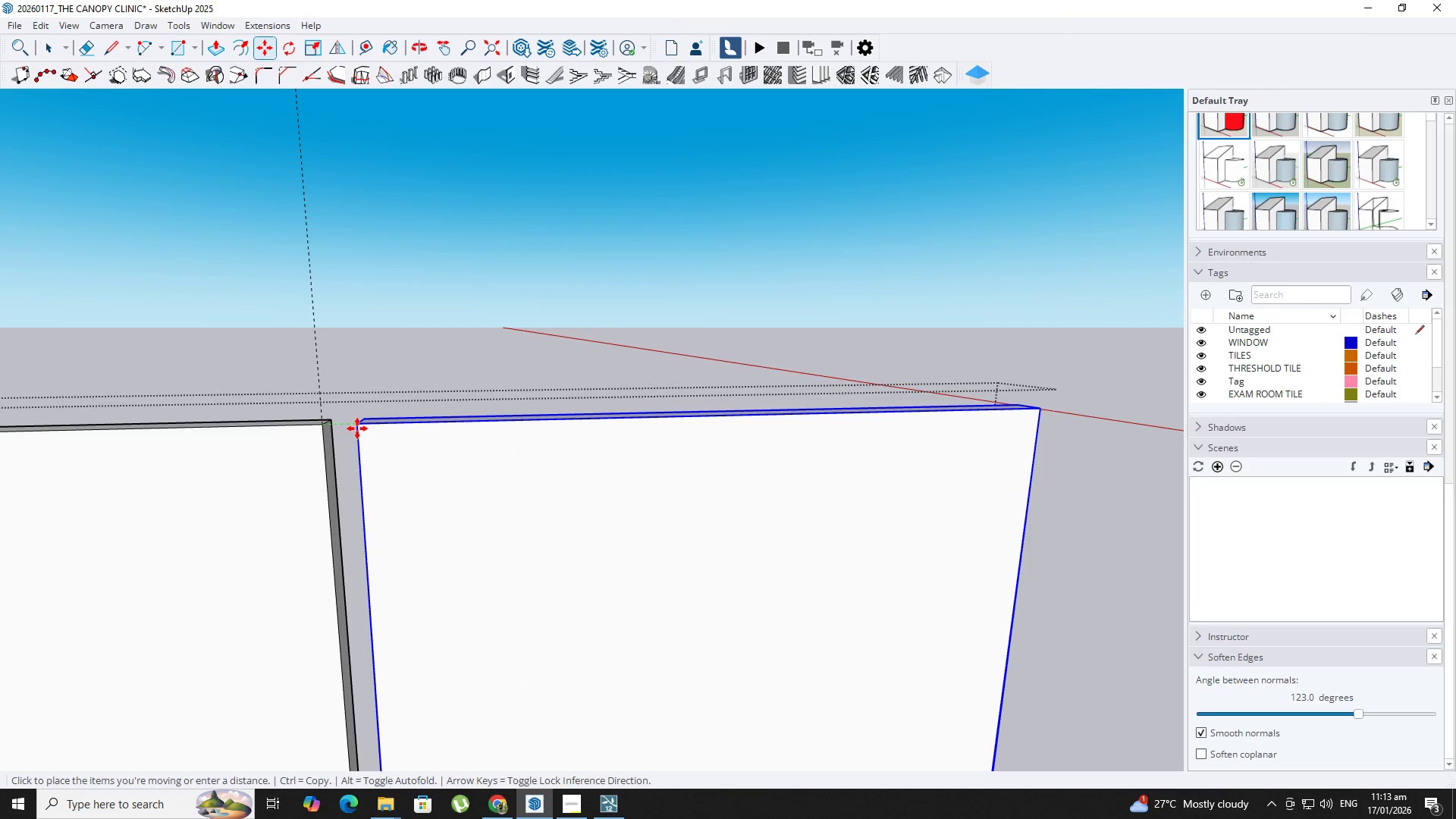 
key(Numpad0)
 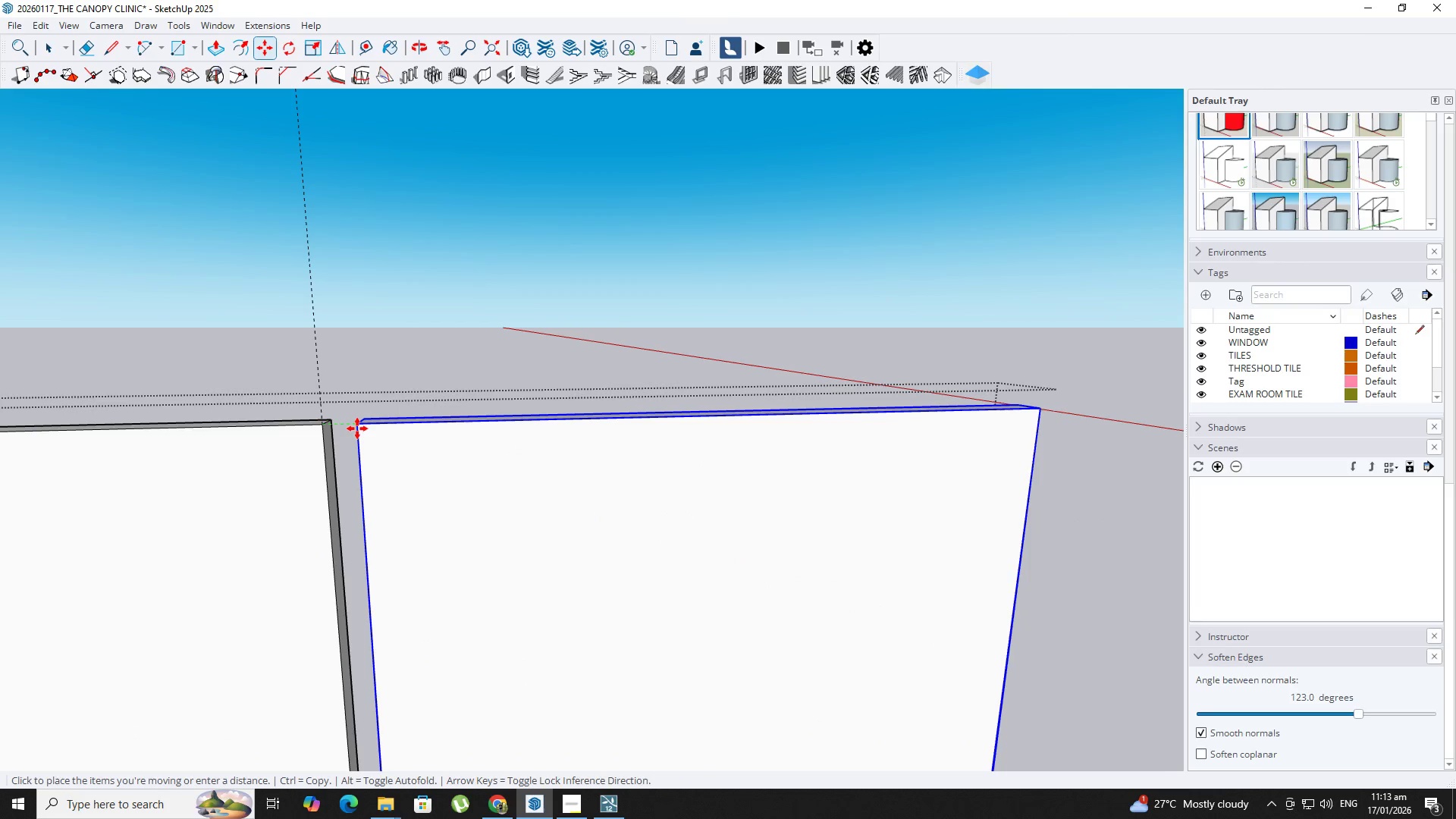 
key(Numpad0)
 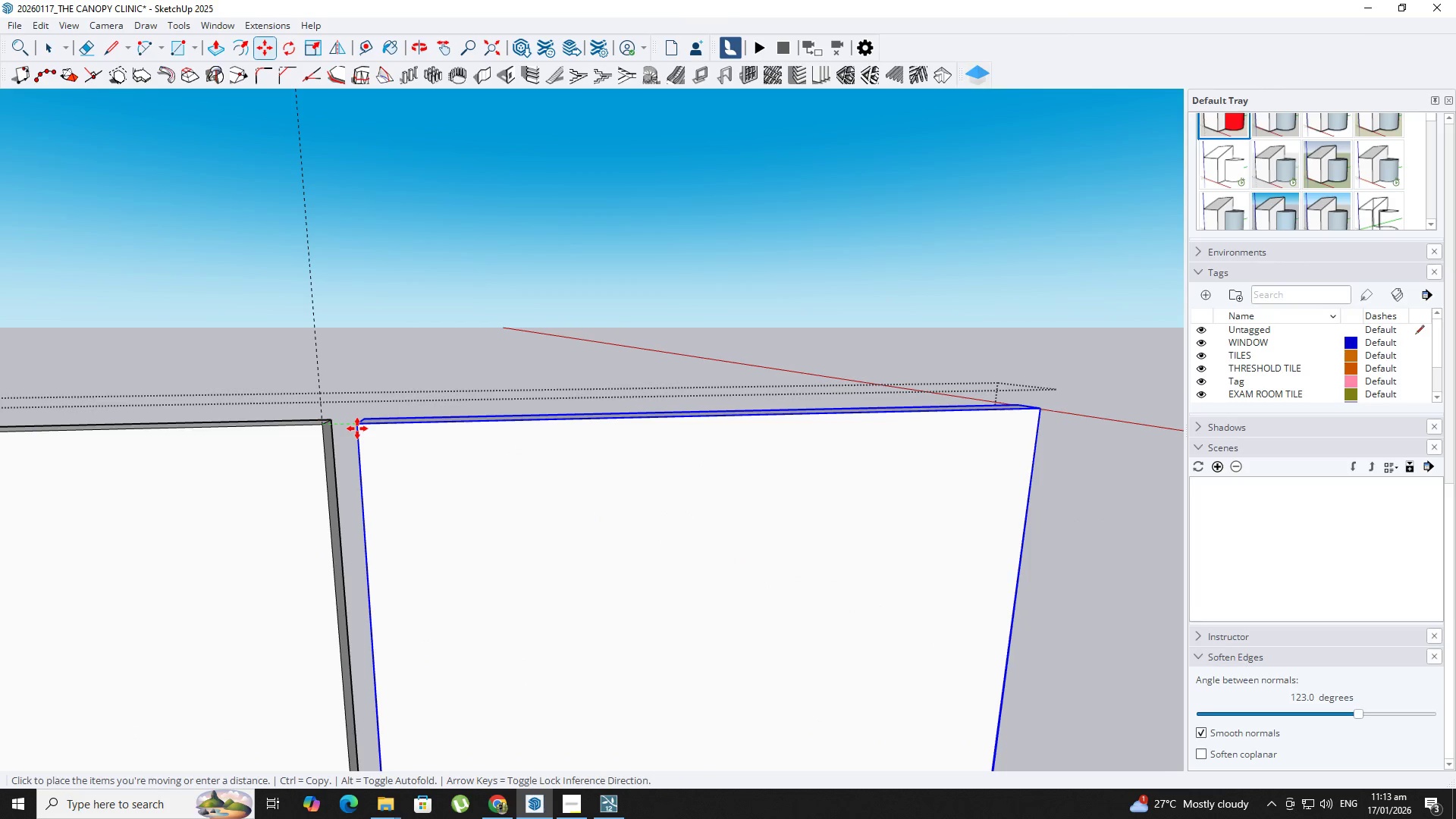 
key(Numpad2)
 